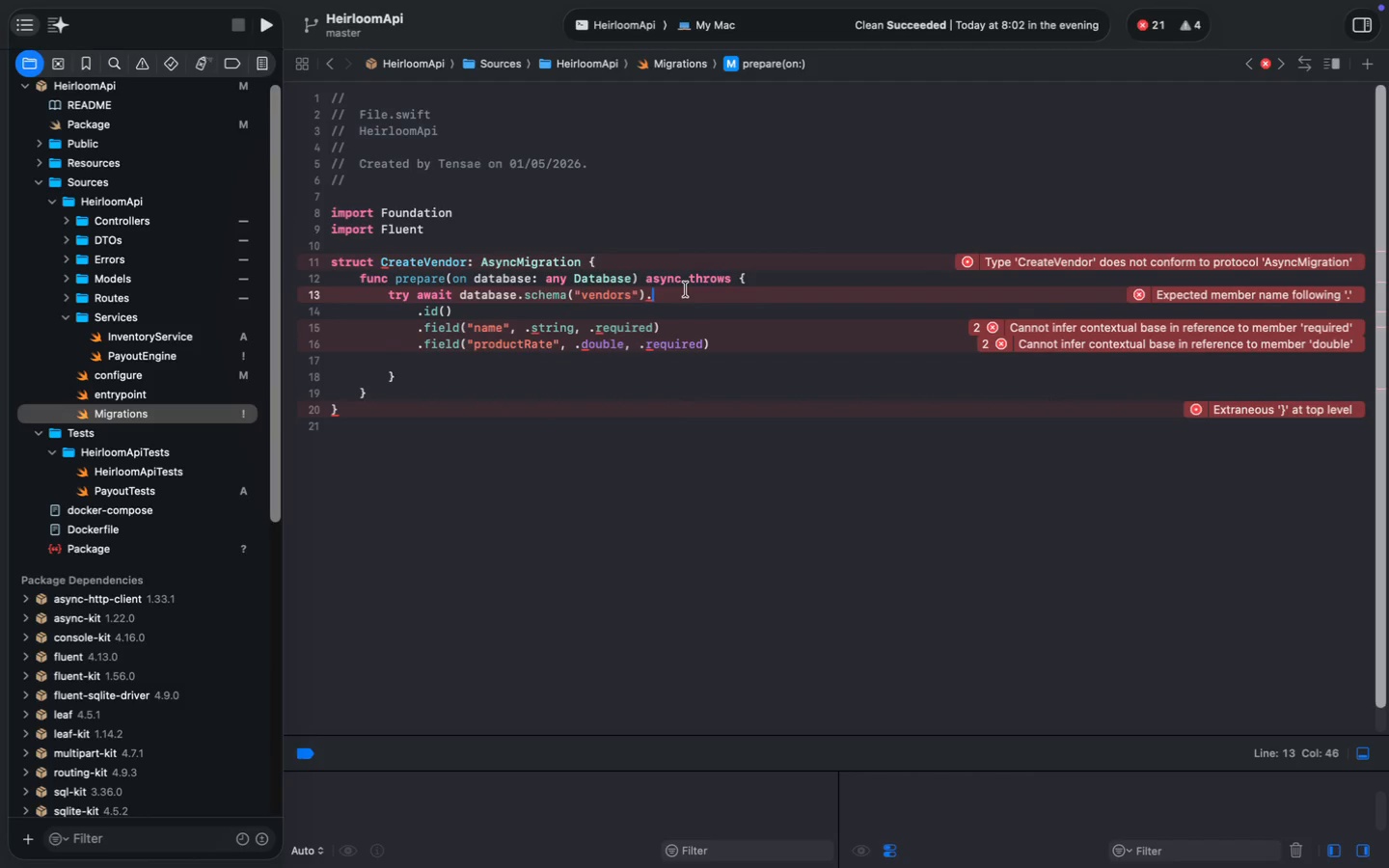 
key(Backspace)
 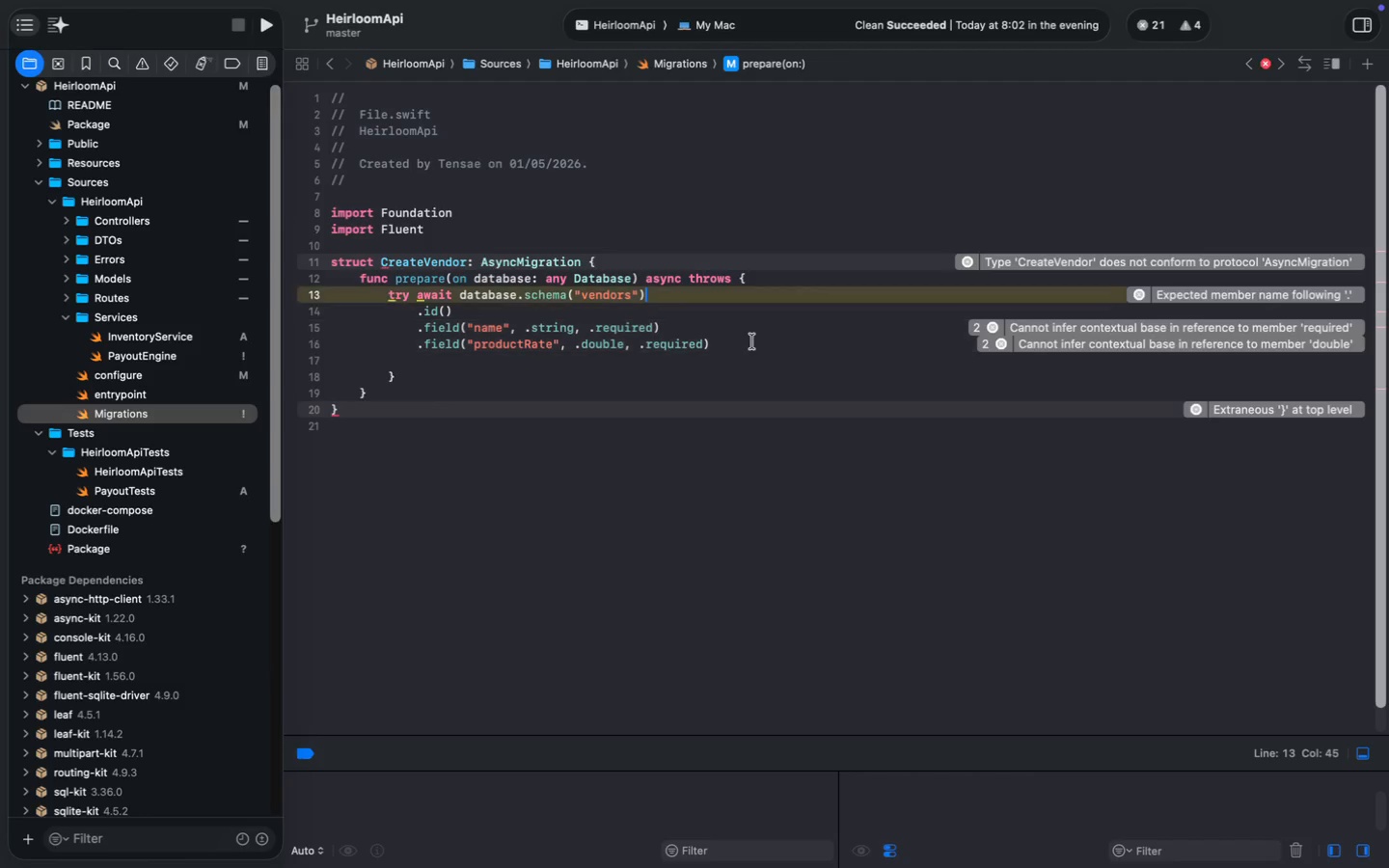 
left_click([749, 346])
 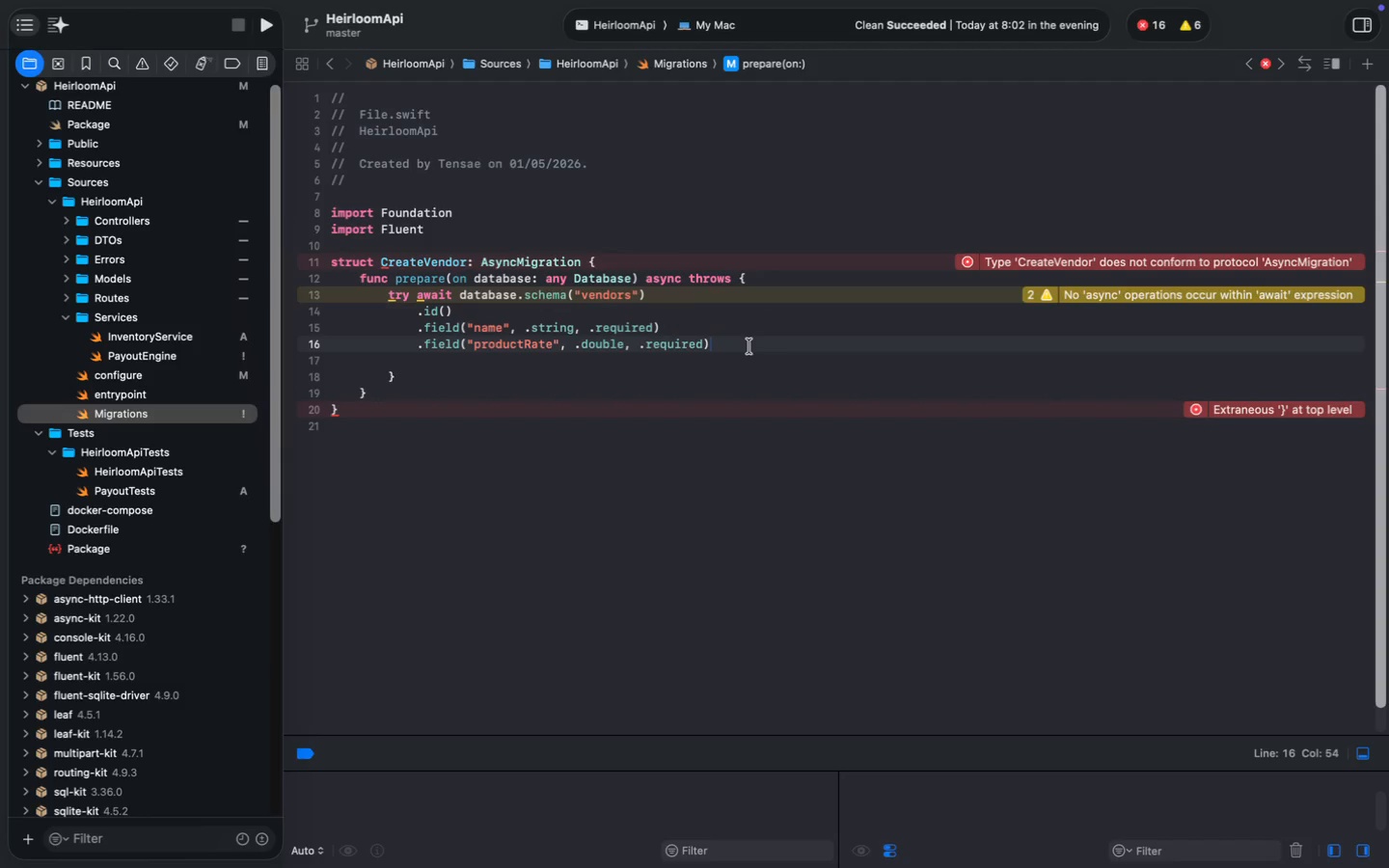 
key(ArrowDown)
 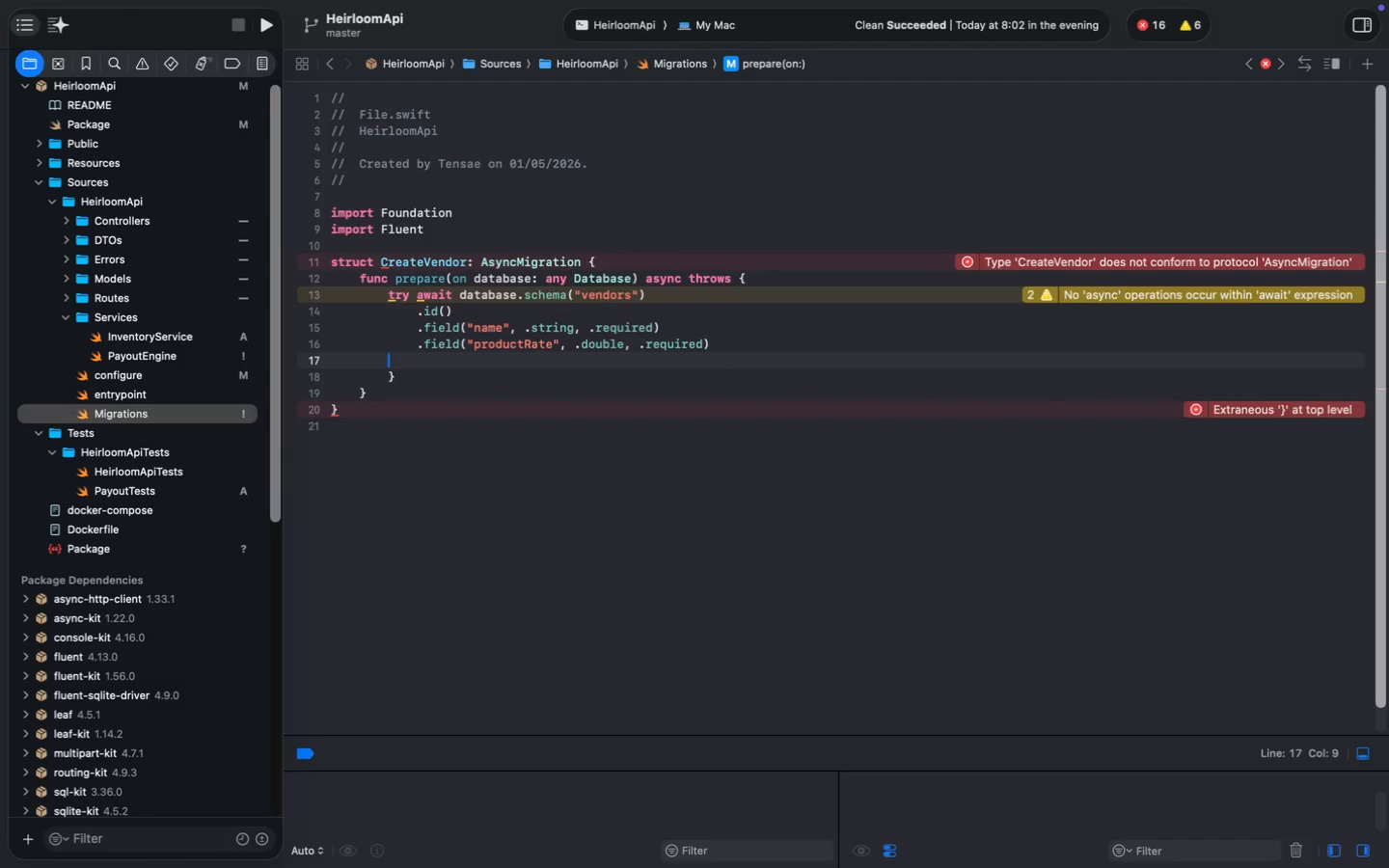 
key(ArrowDown)
 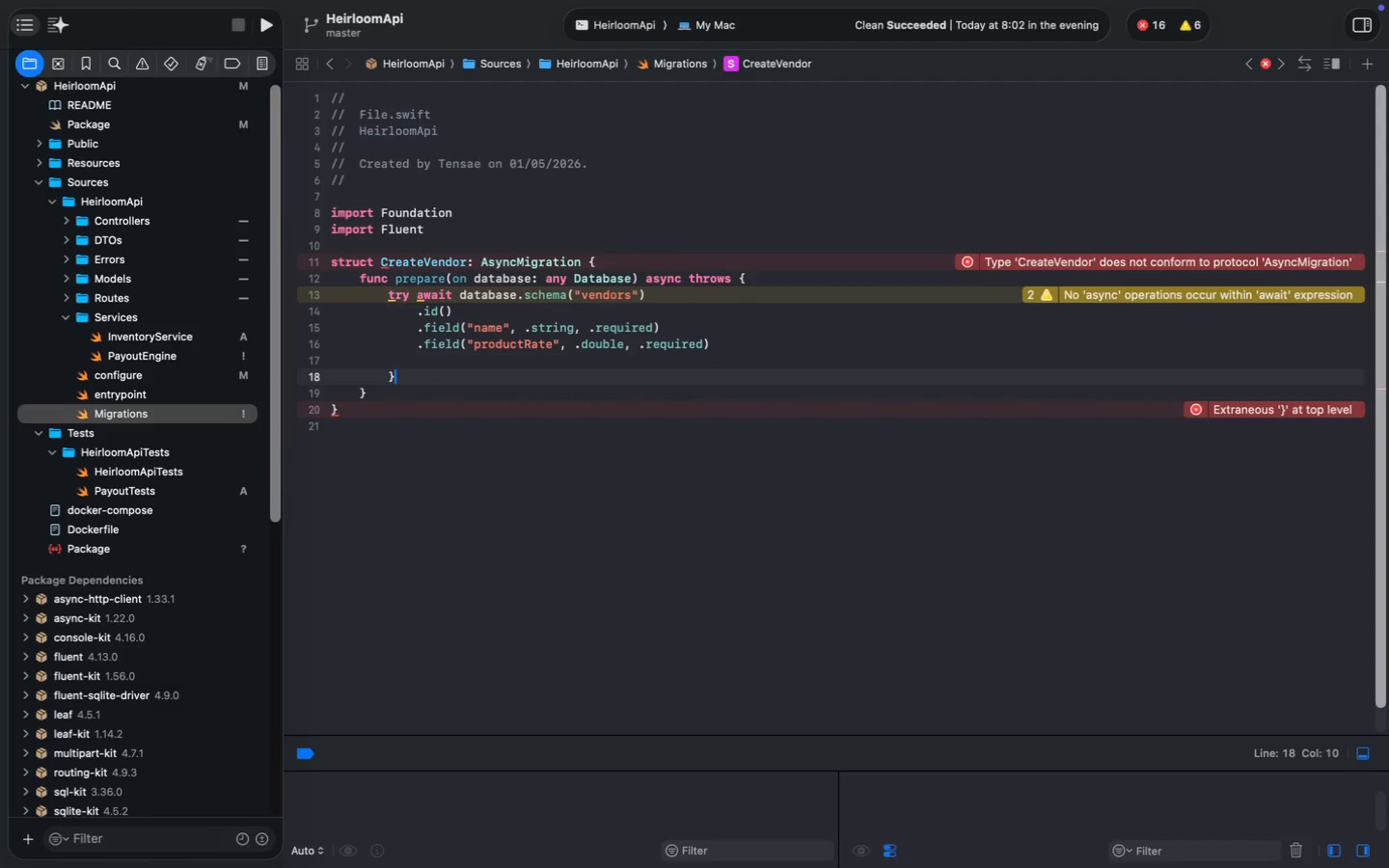 
key(Backspace)
 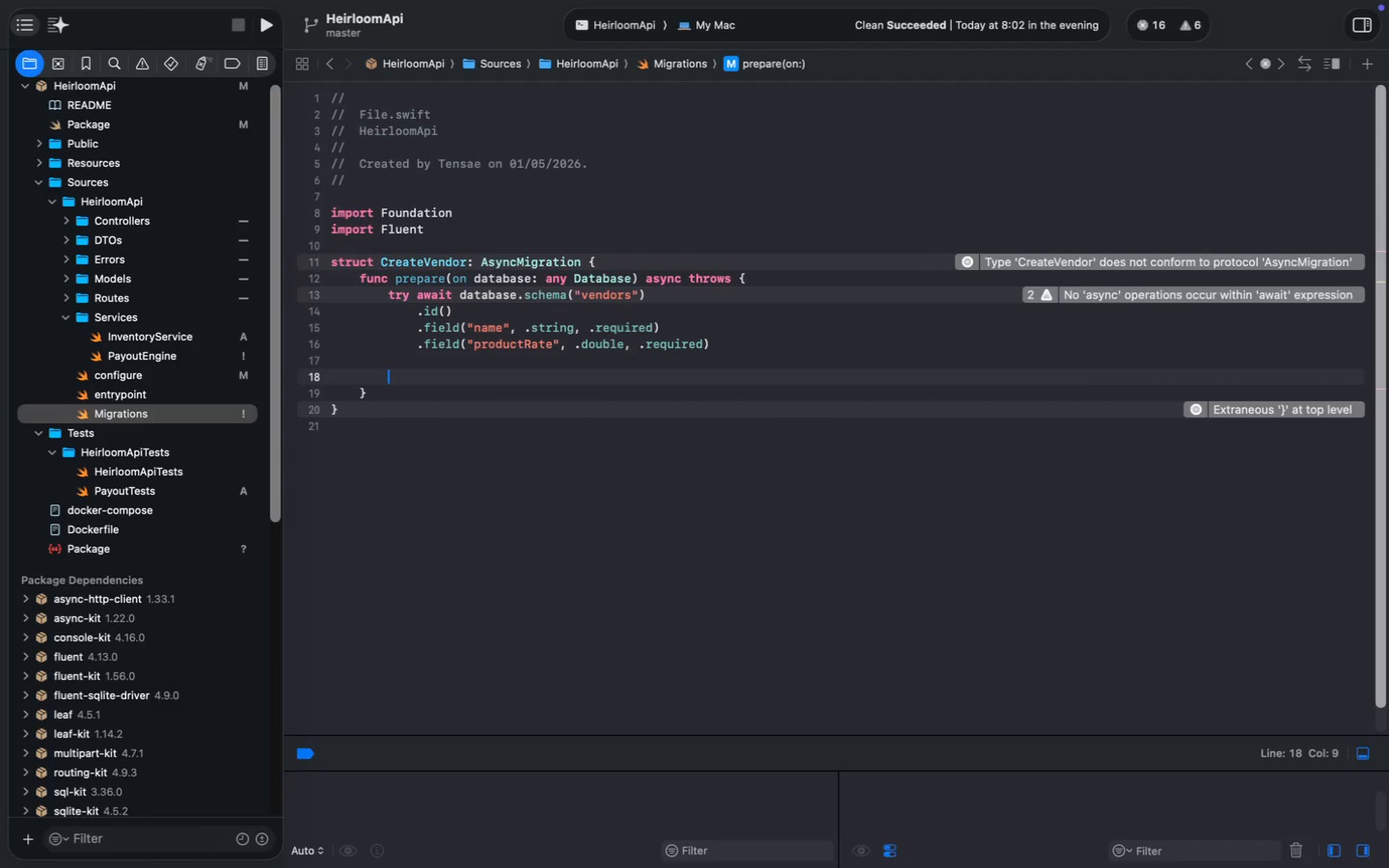 
left_click([734, 345])
 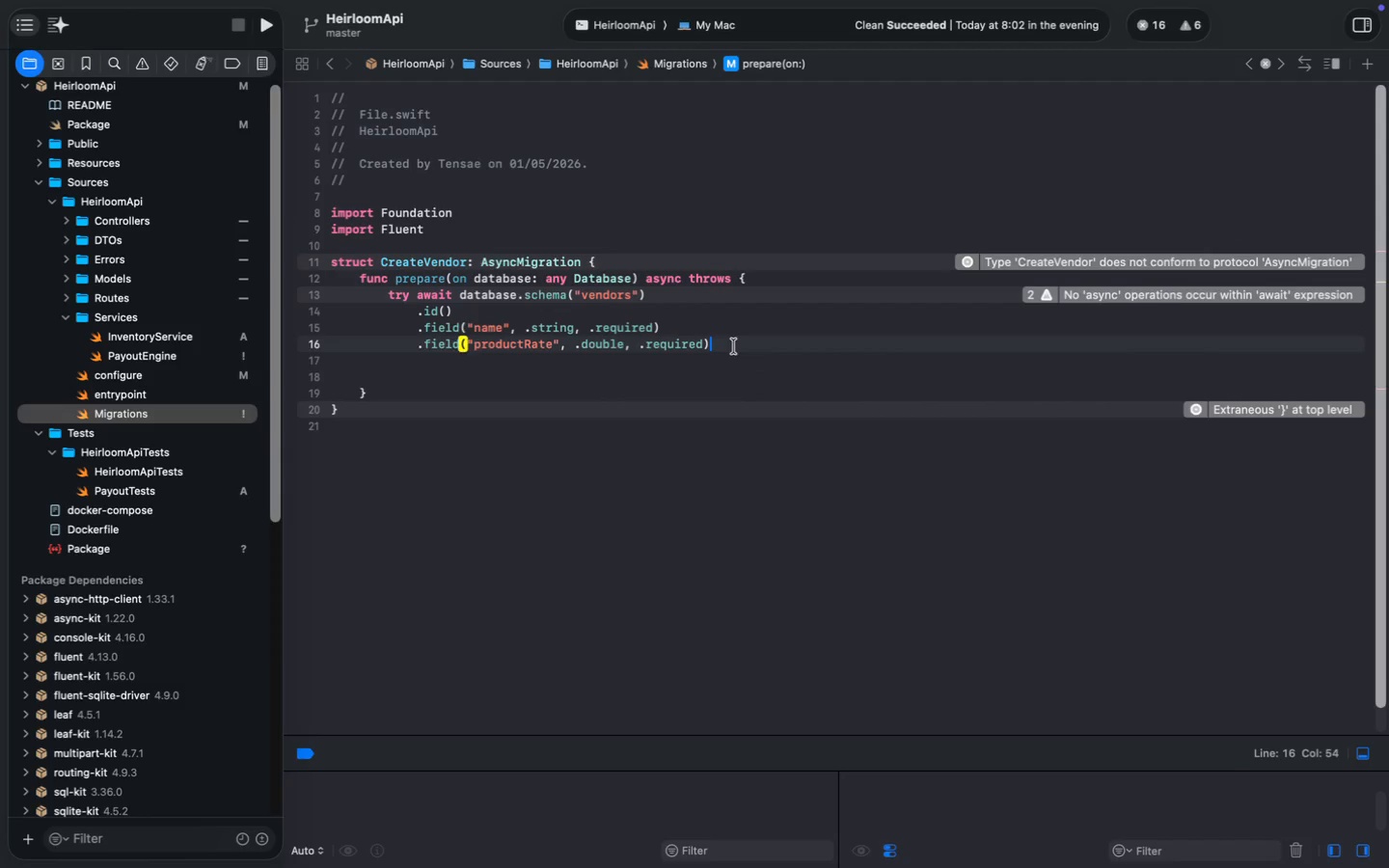 
key(Enter)
 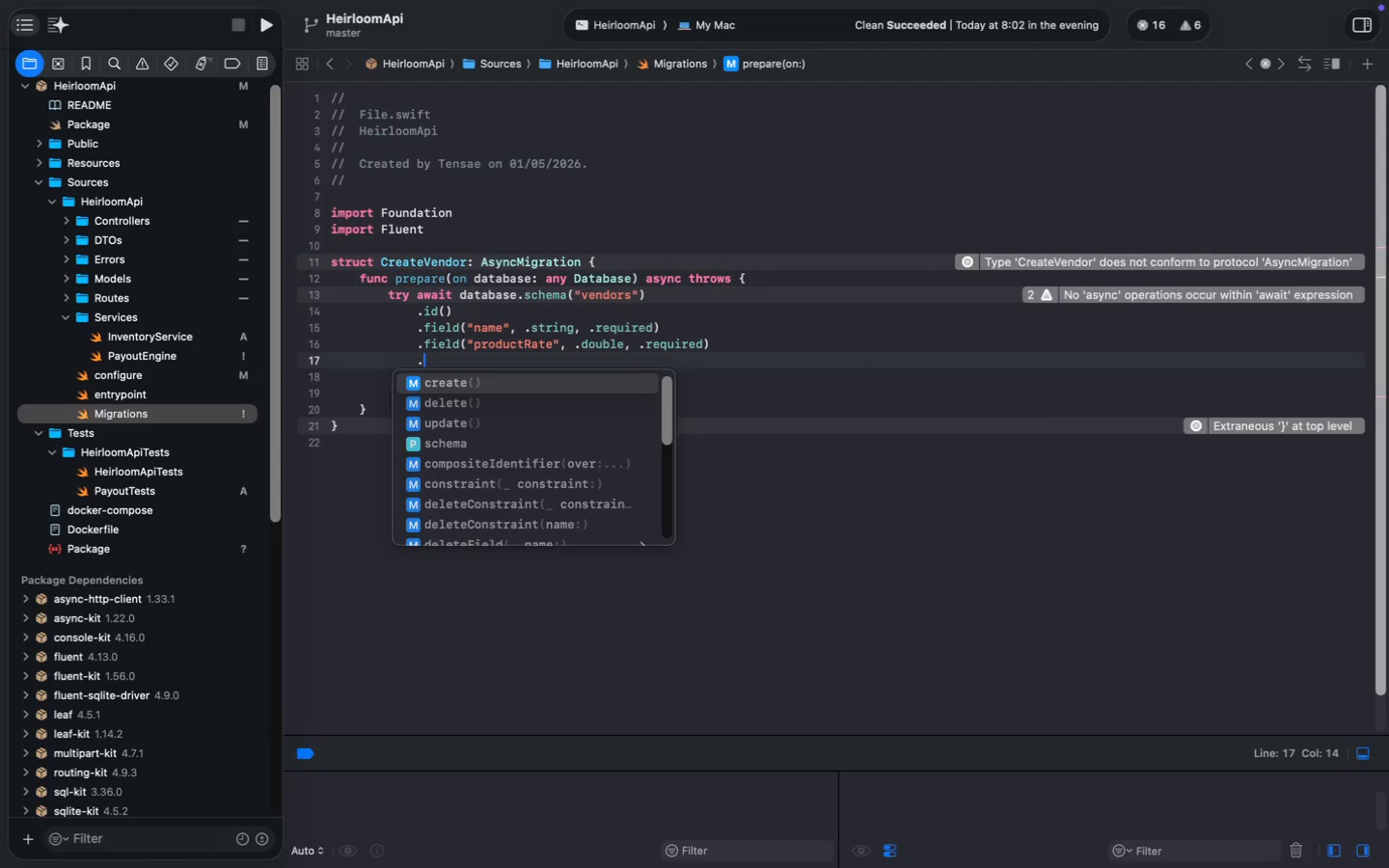 
type(.fie)
key(Tab)
type("alcoholRate)
 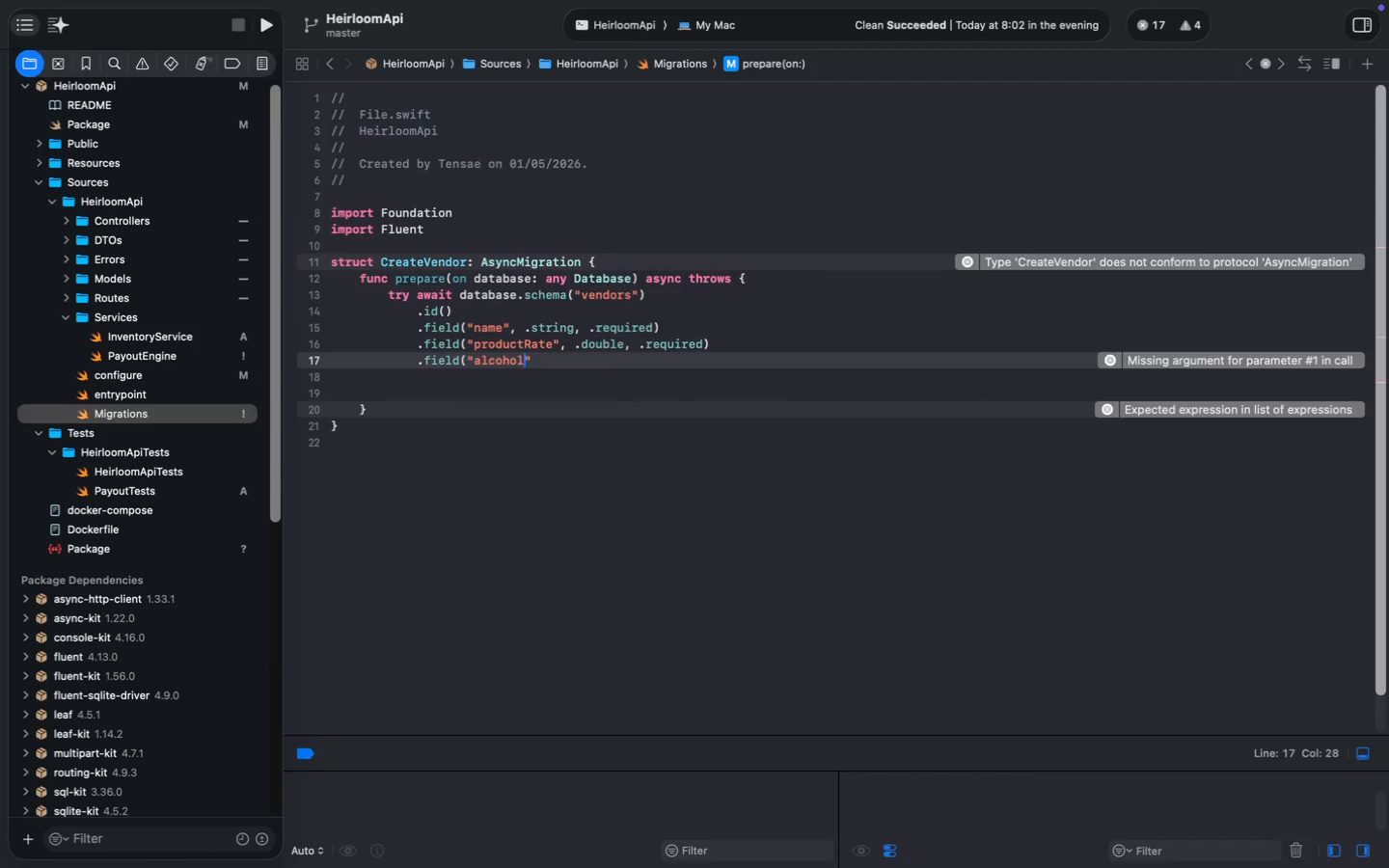 
 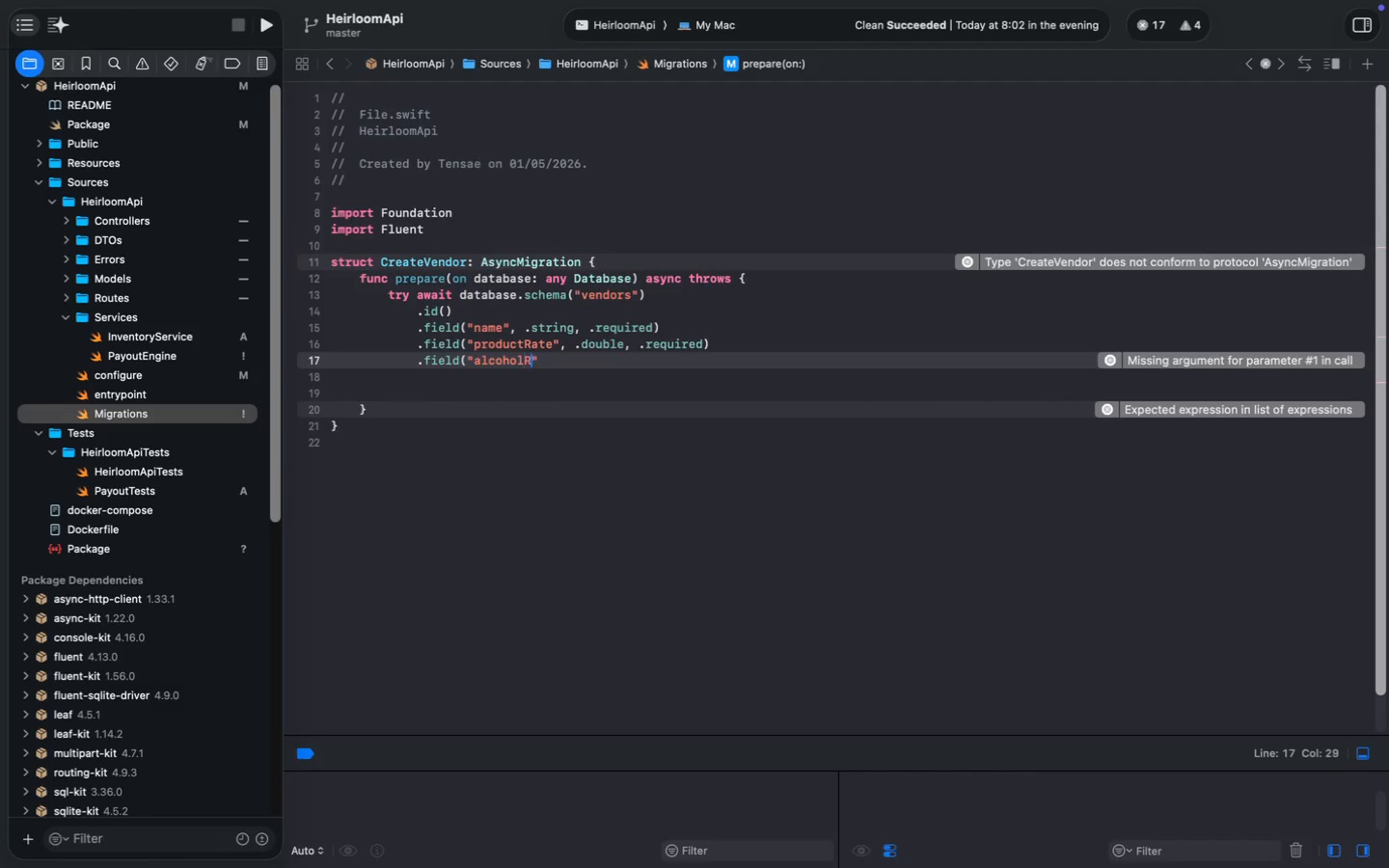 
key(ArrowRight)
 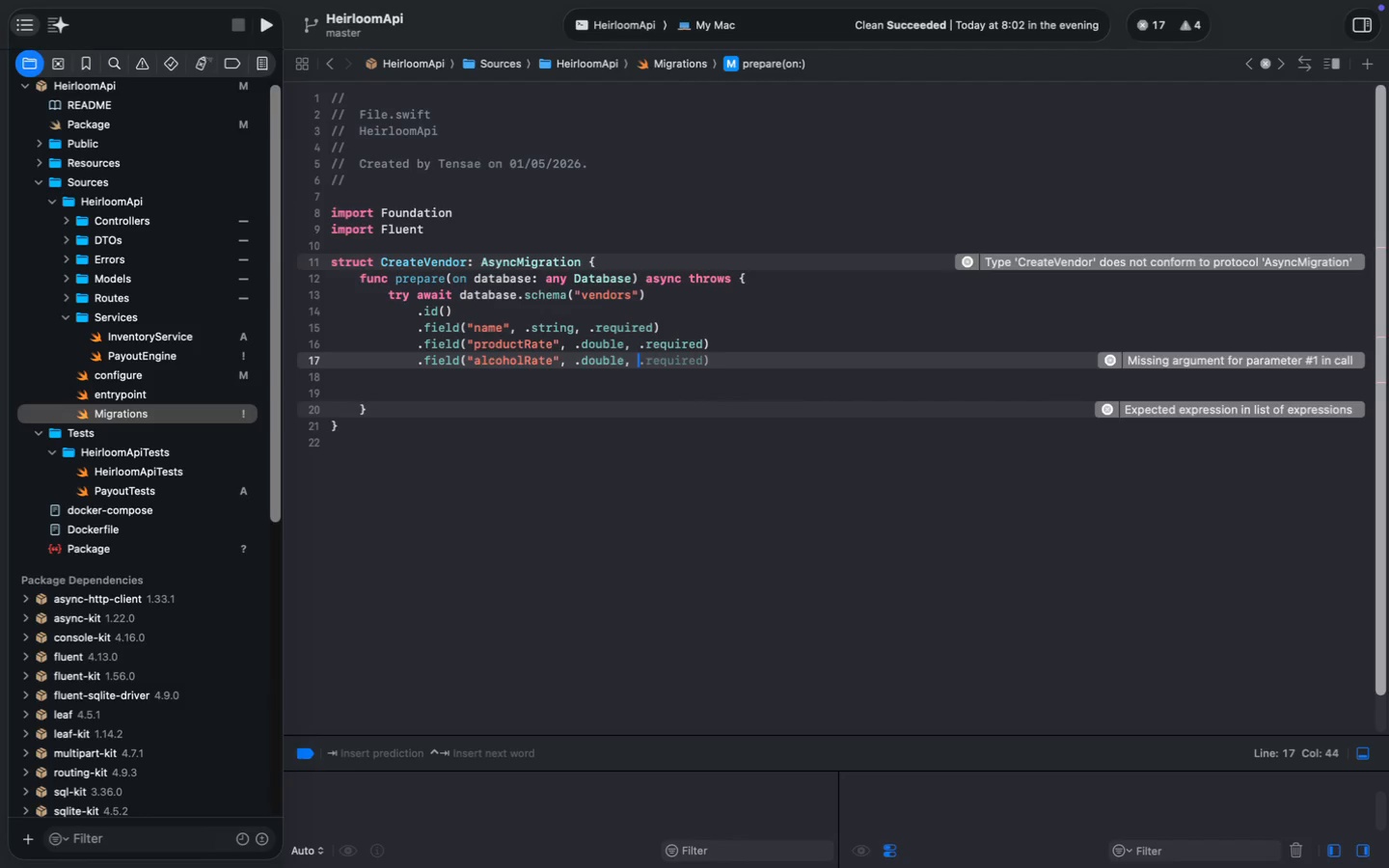 
type(, .double, )
key(Tab)
 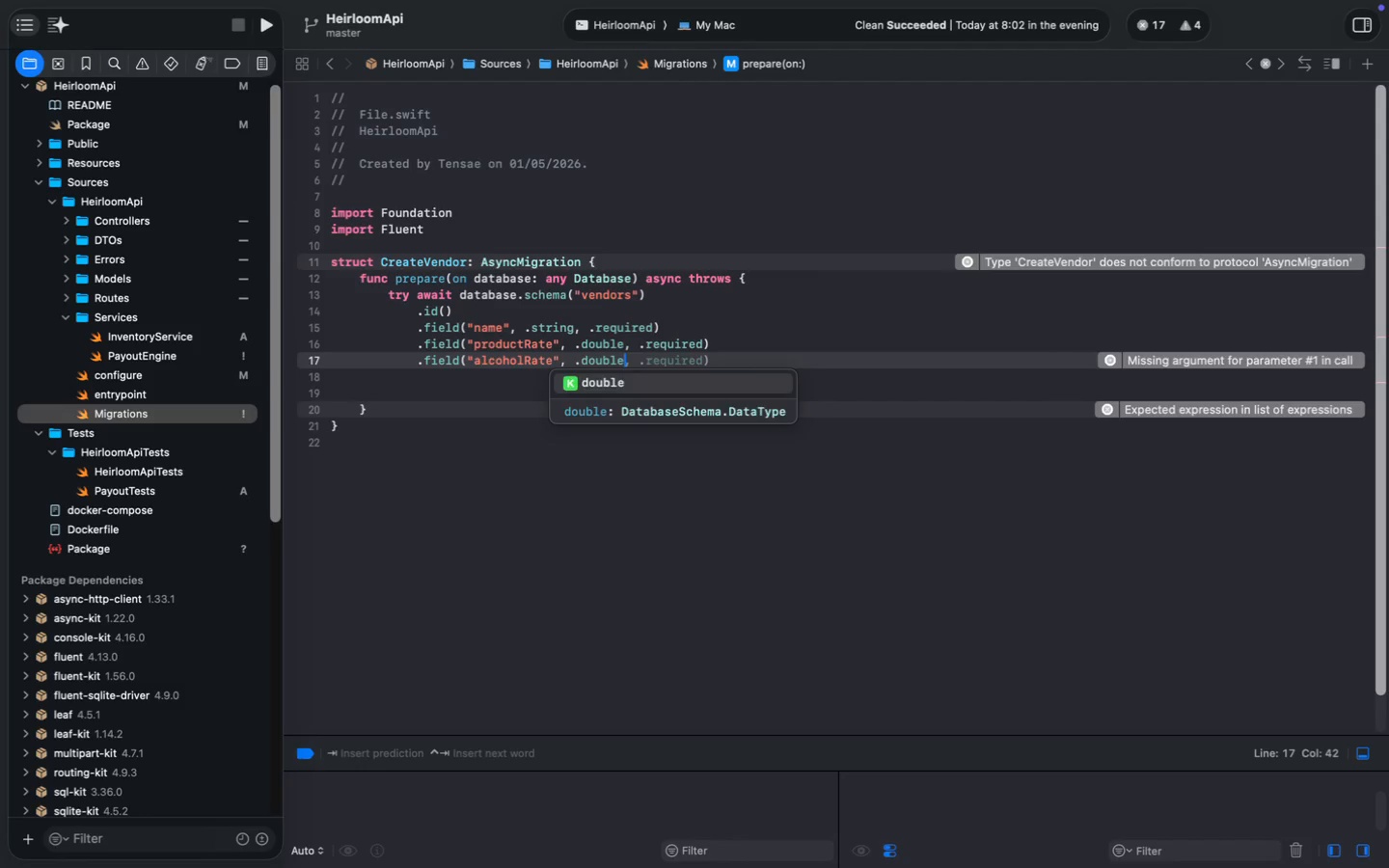 
key(Enter)
 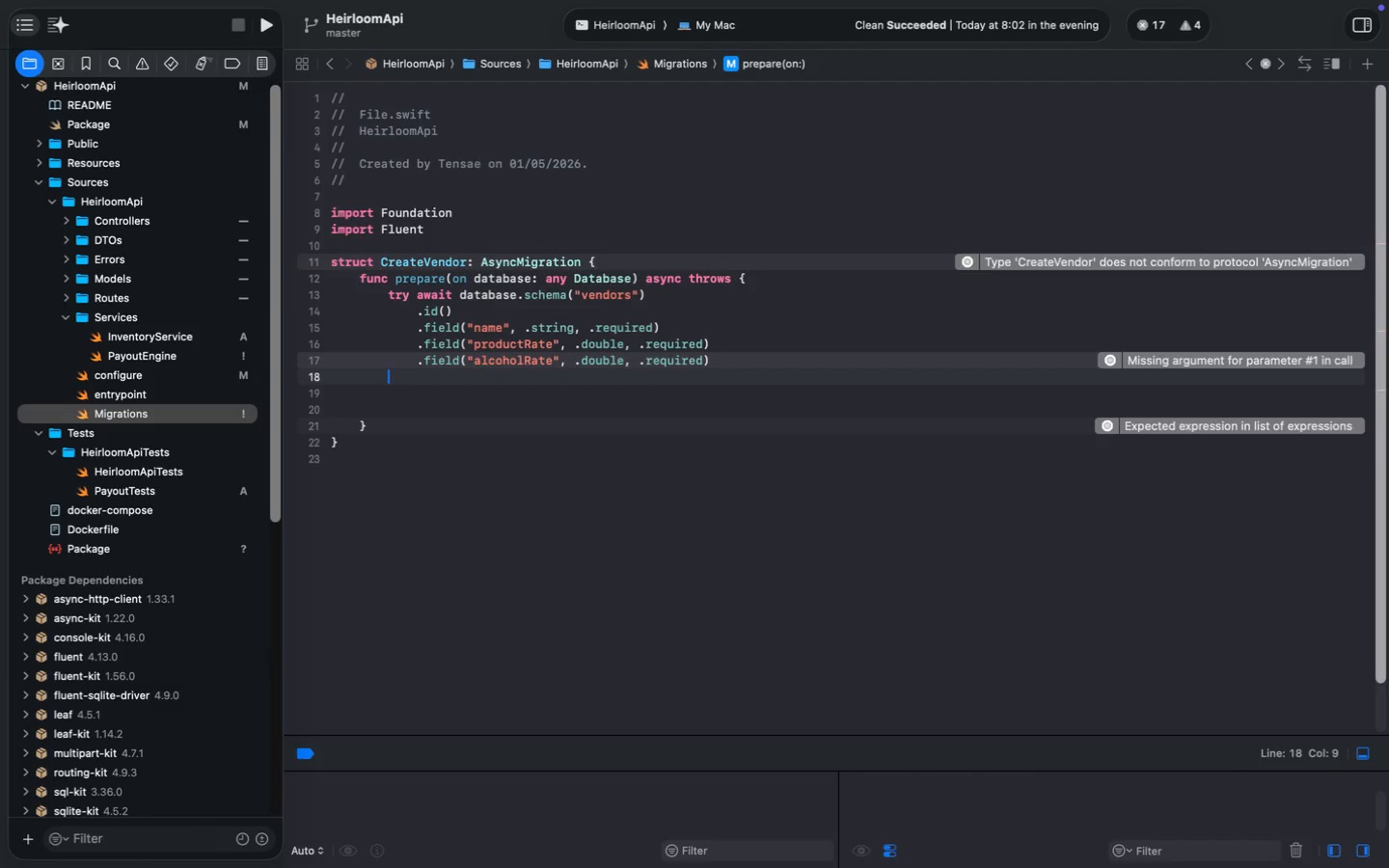 
key(Enter)
 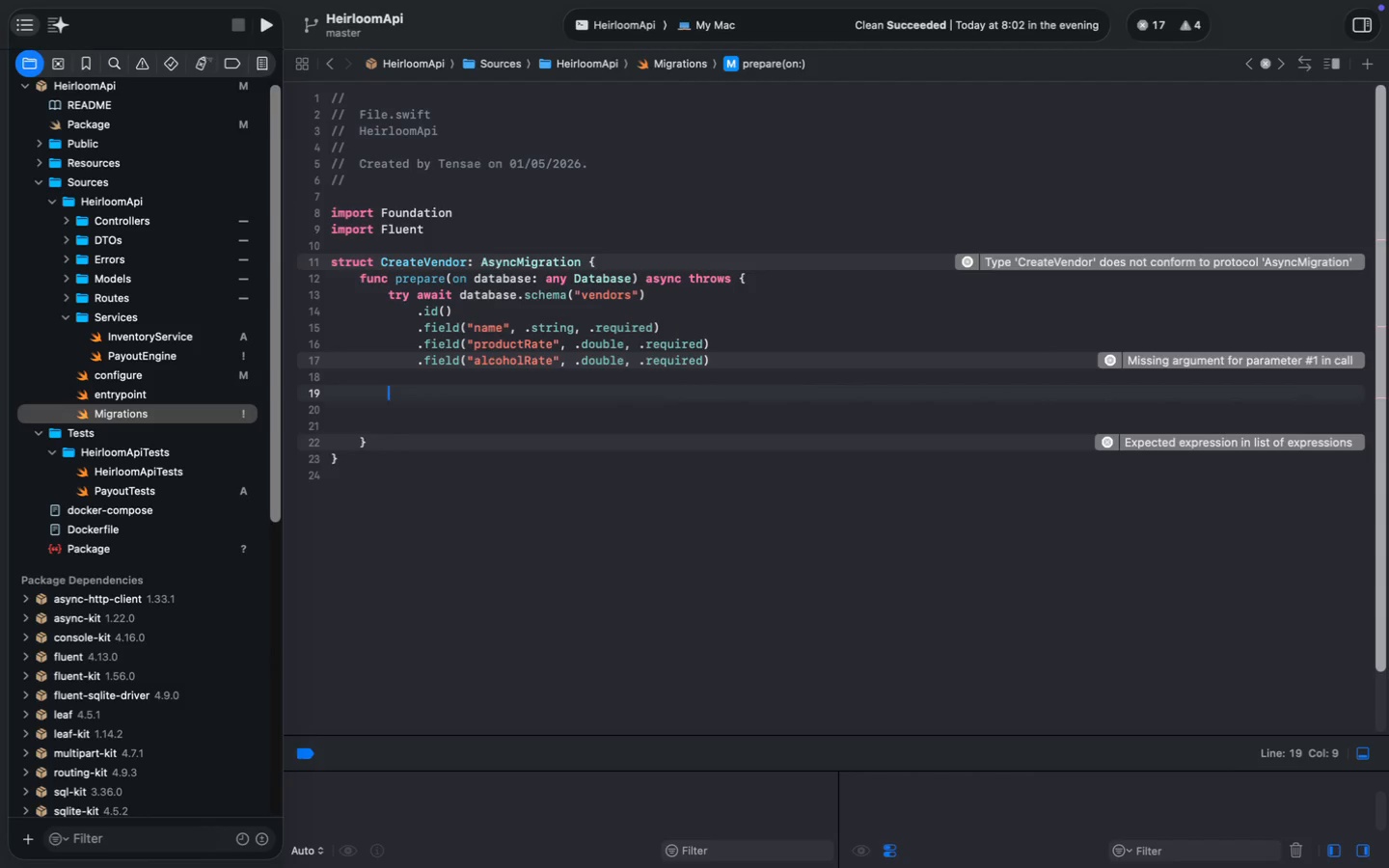 
key(Meta+Z)
 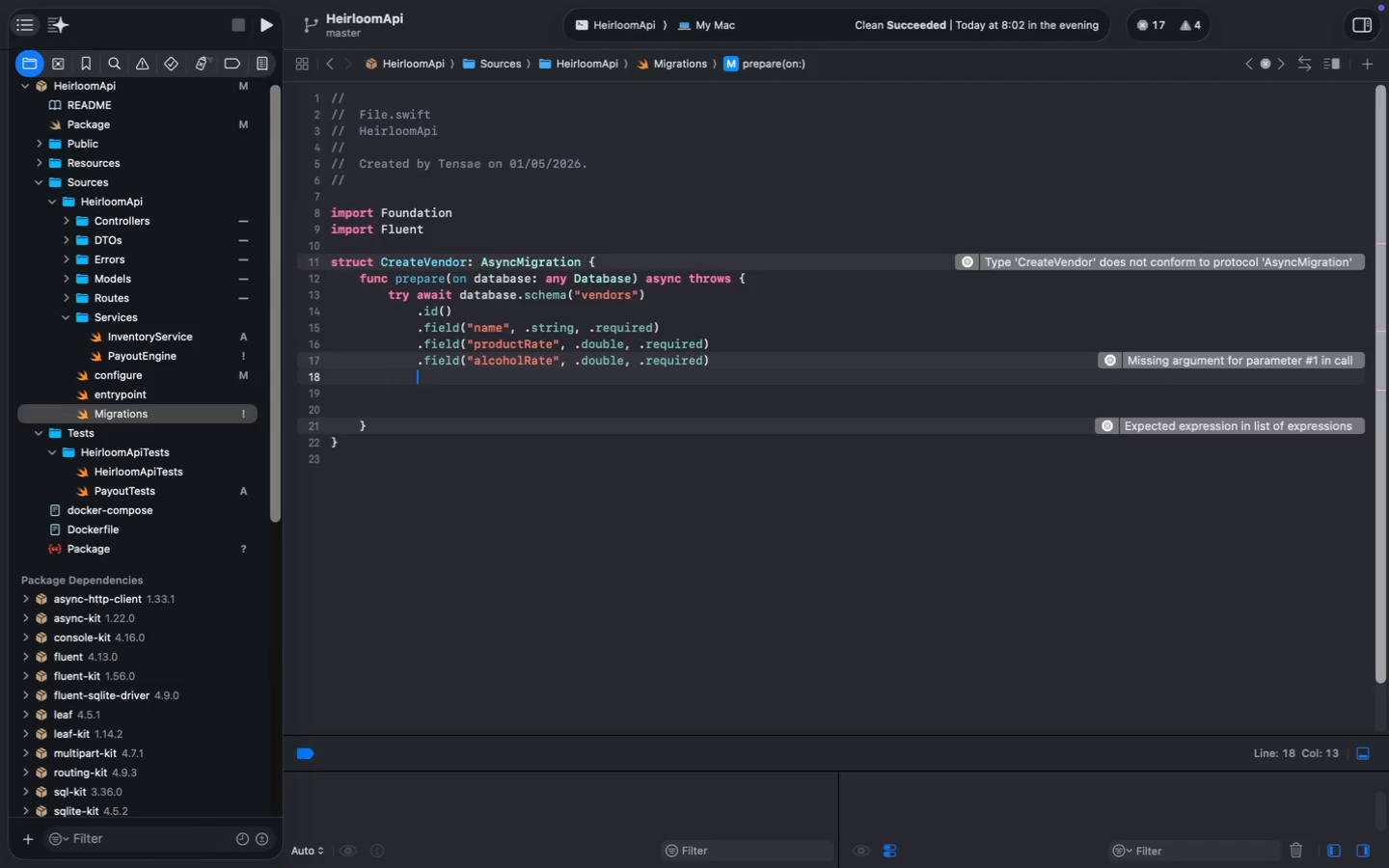 
key(Tab)
type(.create())
 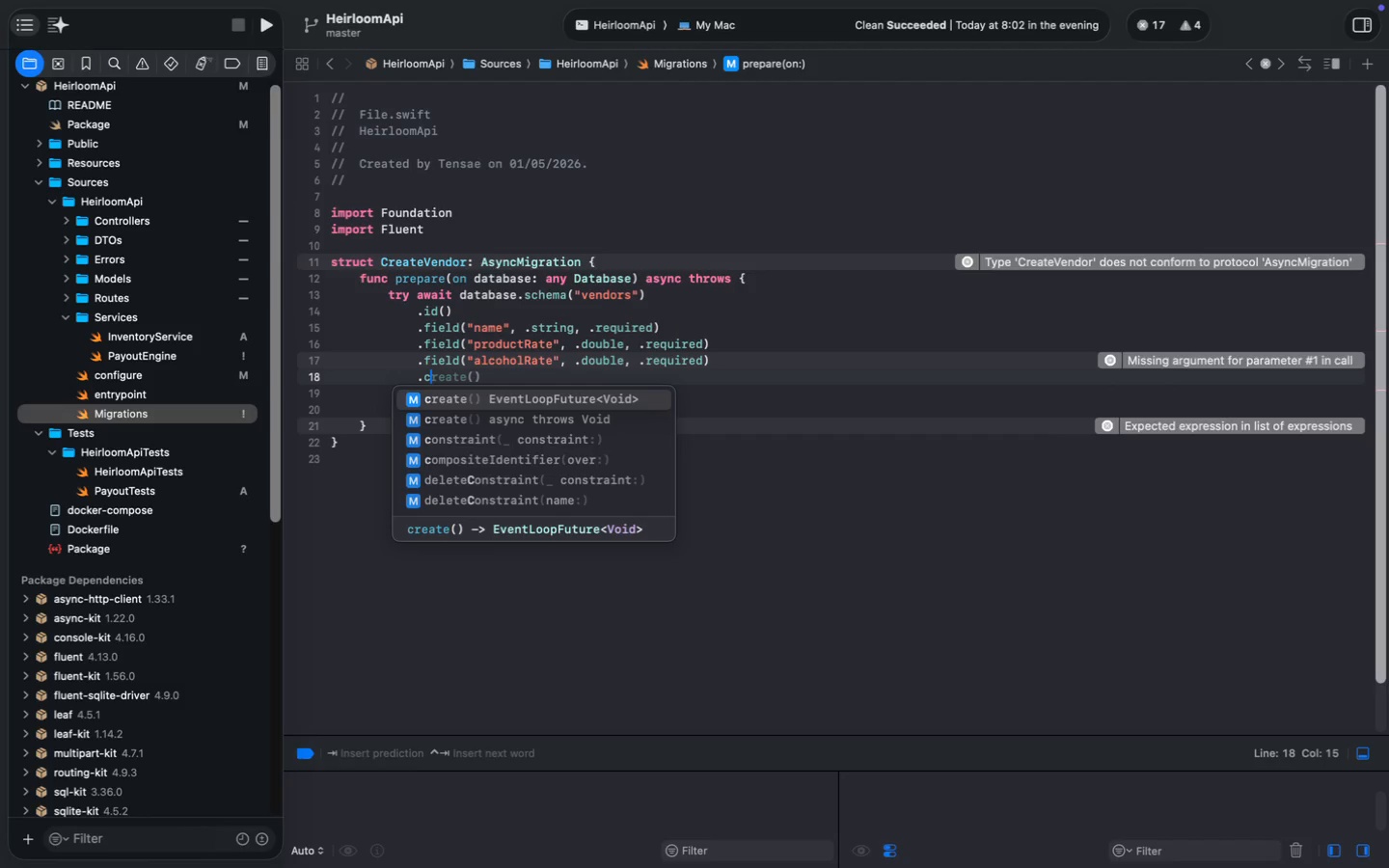 
key(ArrowDown)
 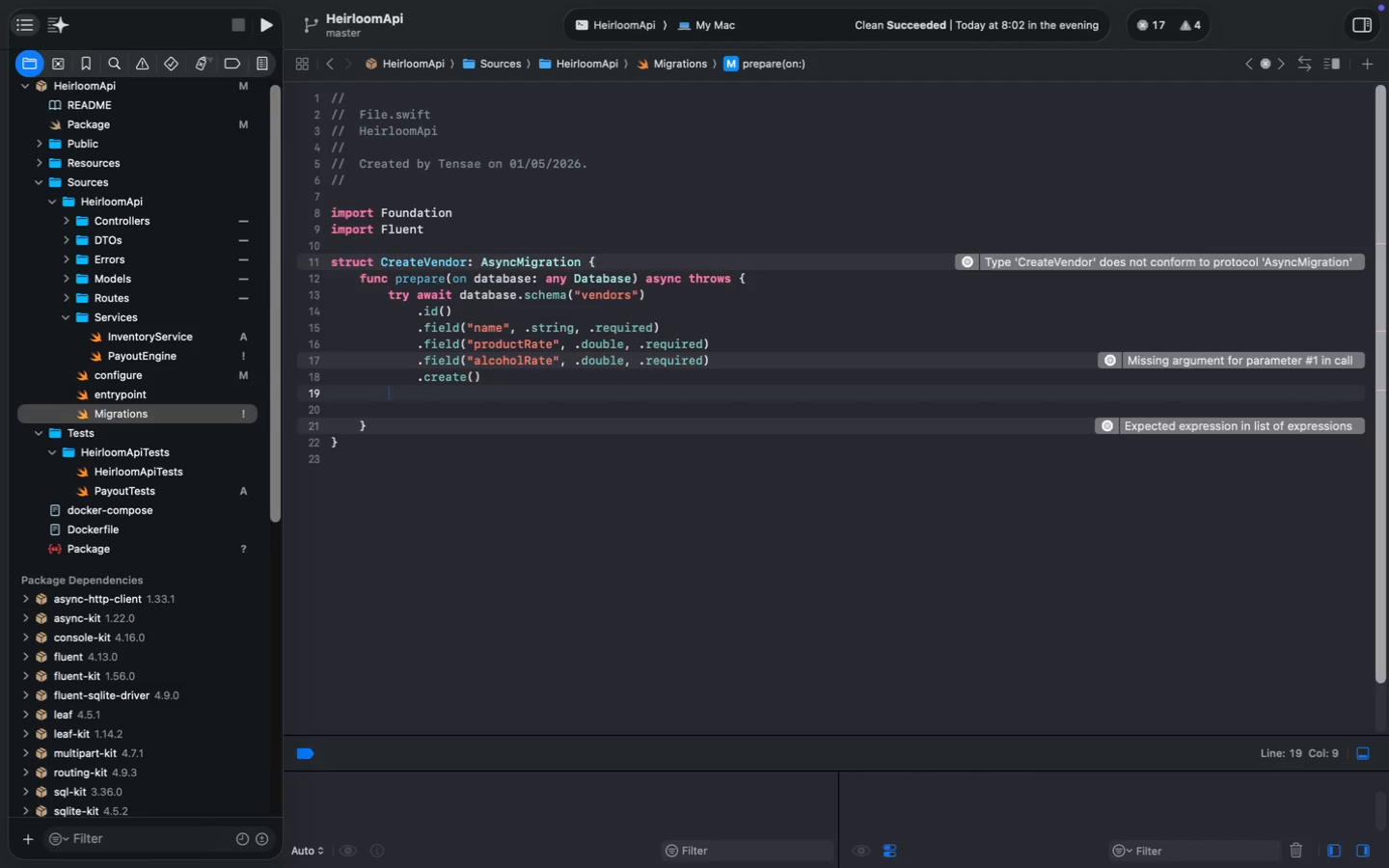 
key(Backspace)
 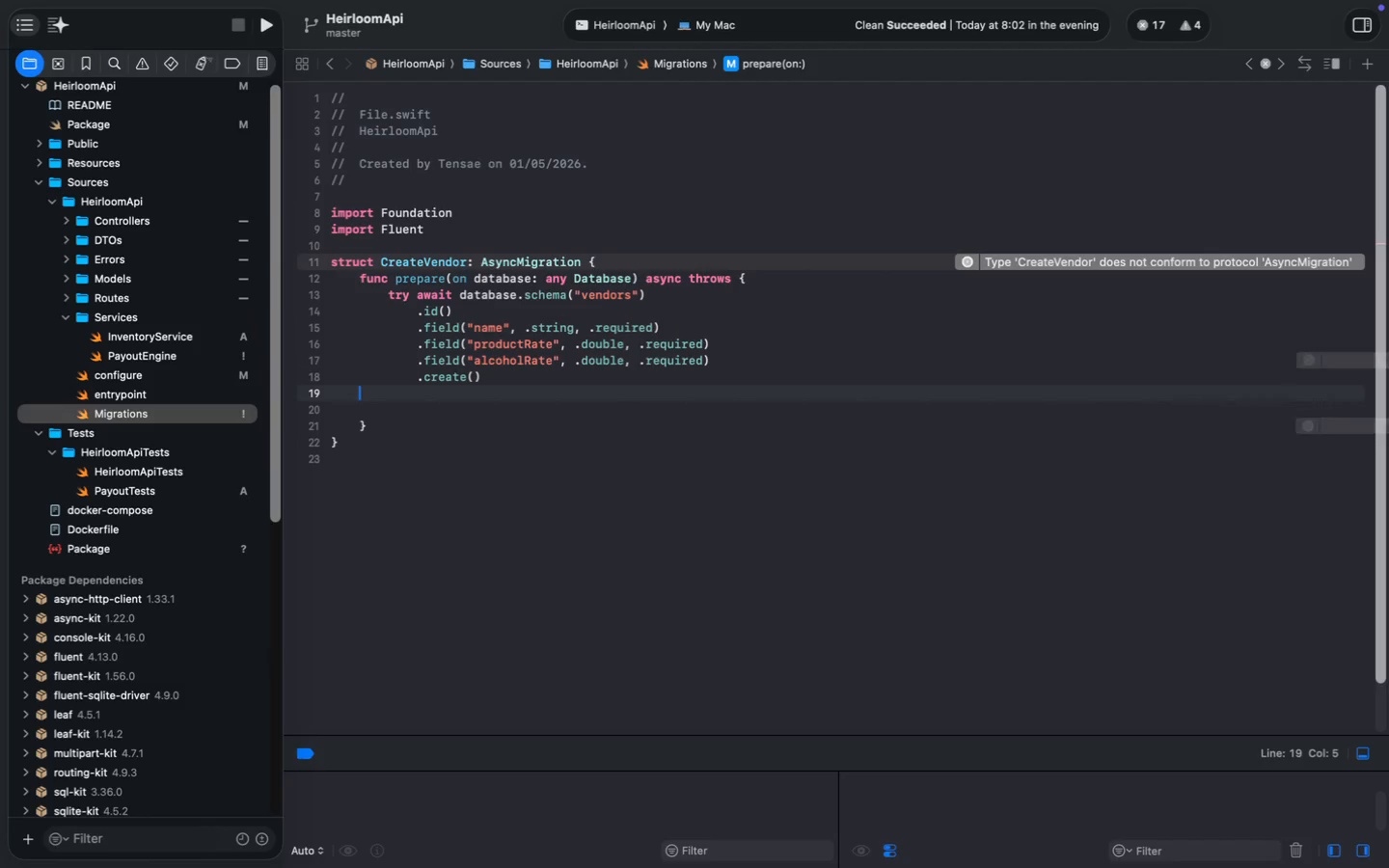 
key(Backspace)
 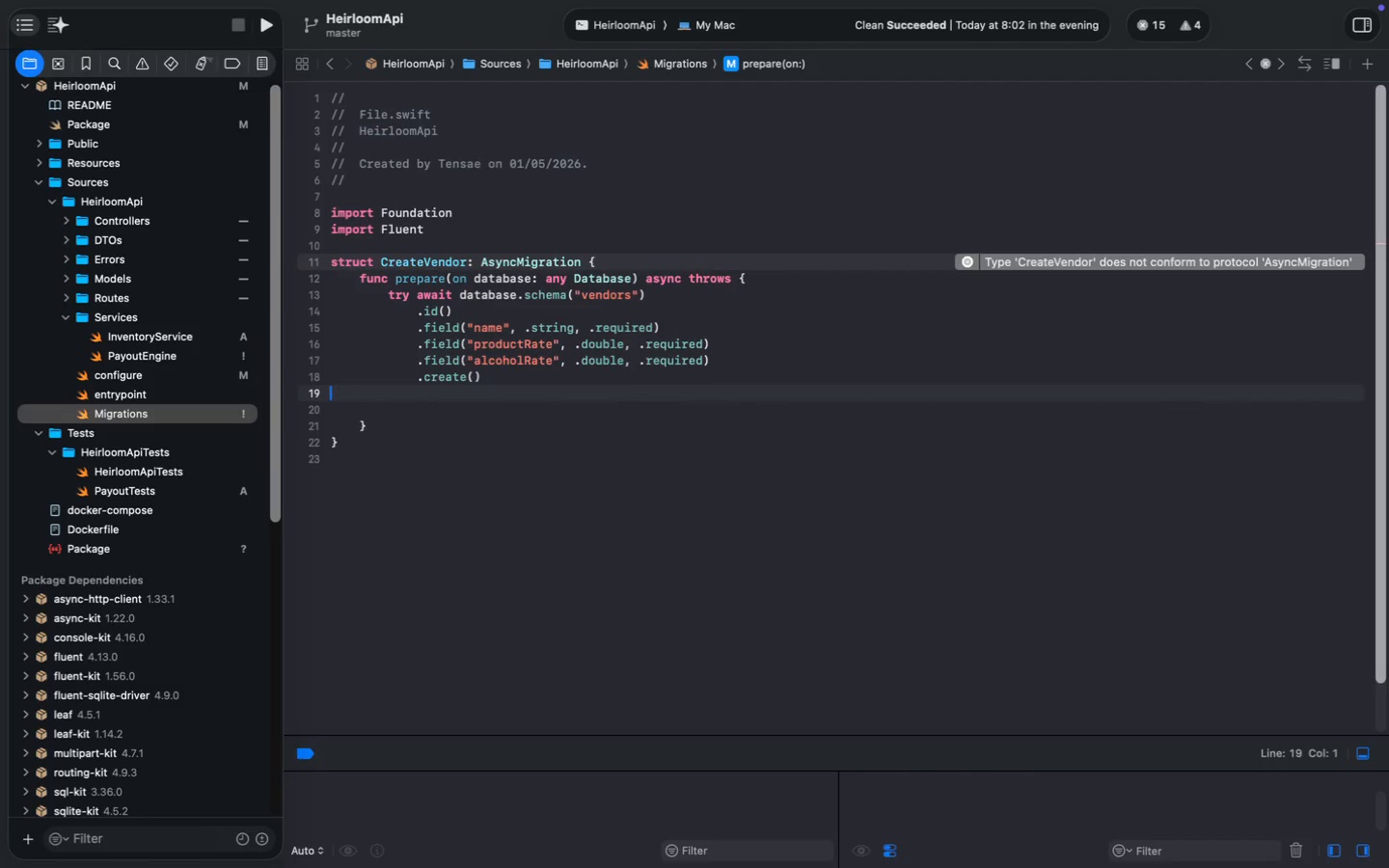 
key(Backspace)
 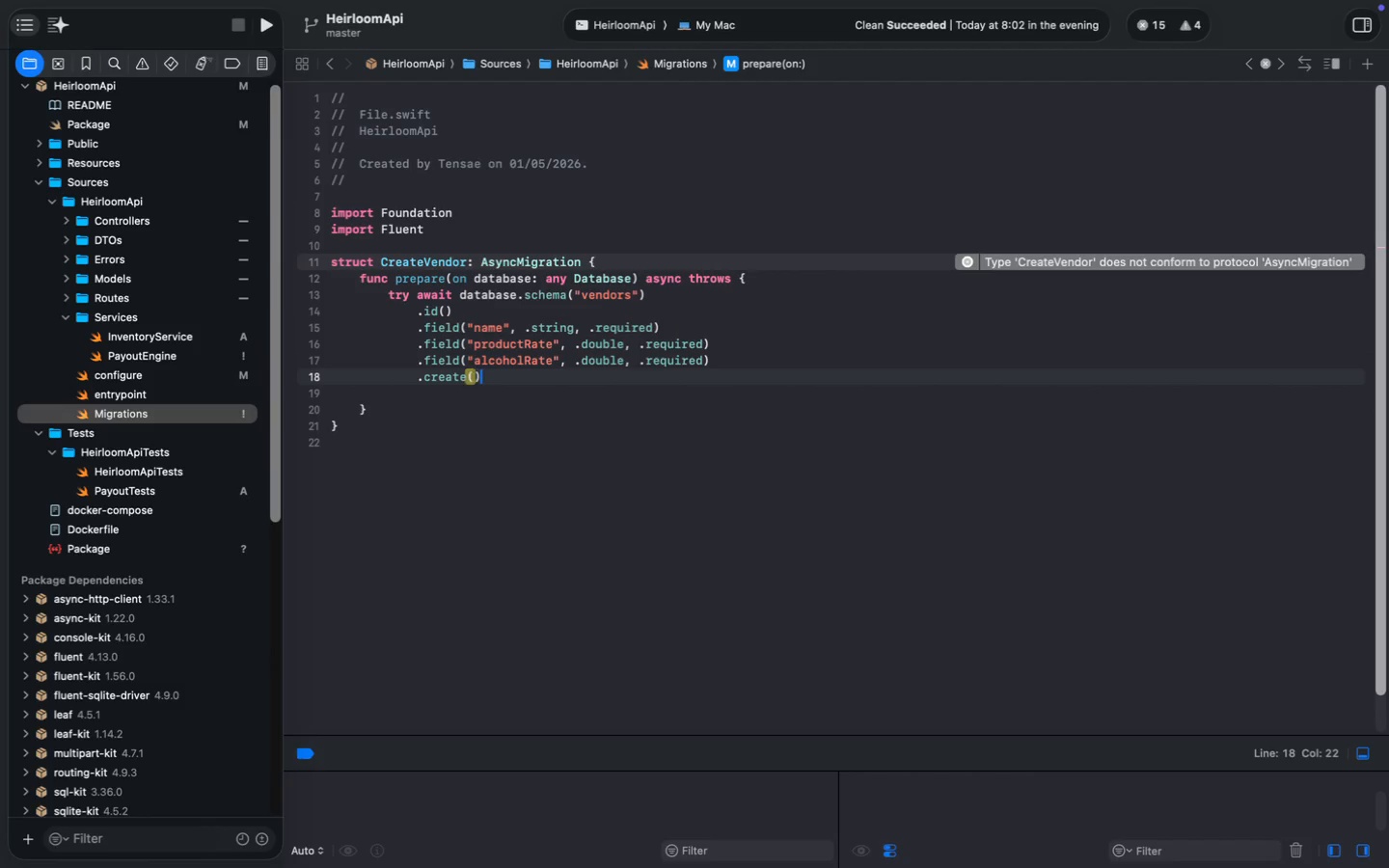 
key(ArrowDown)
 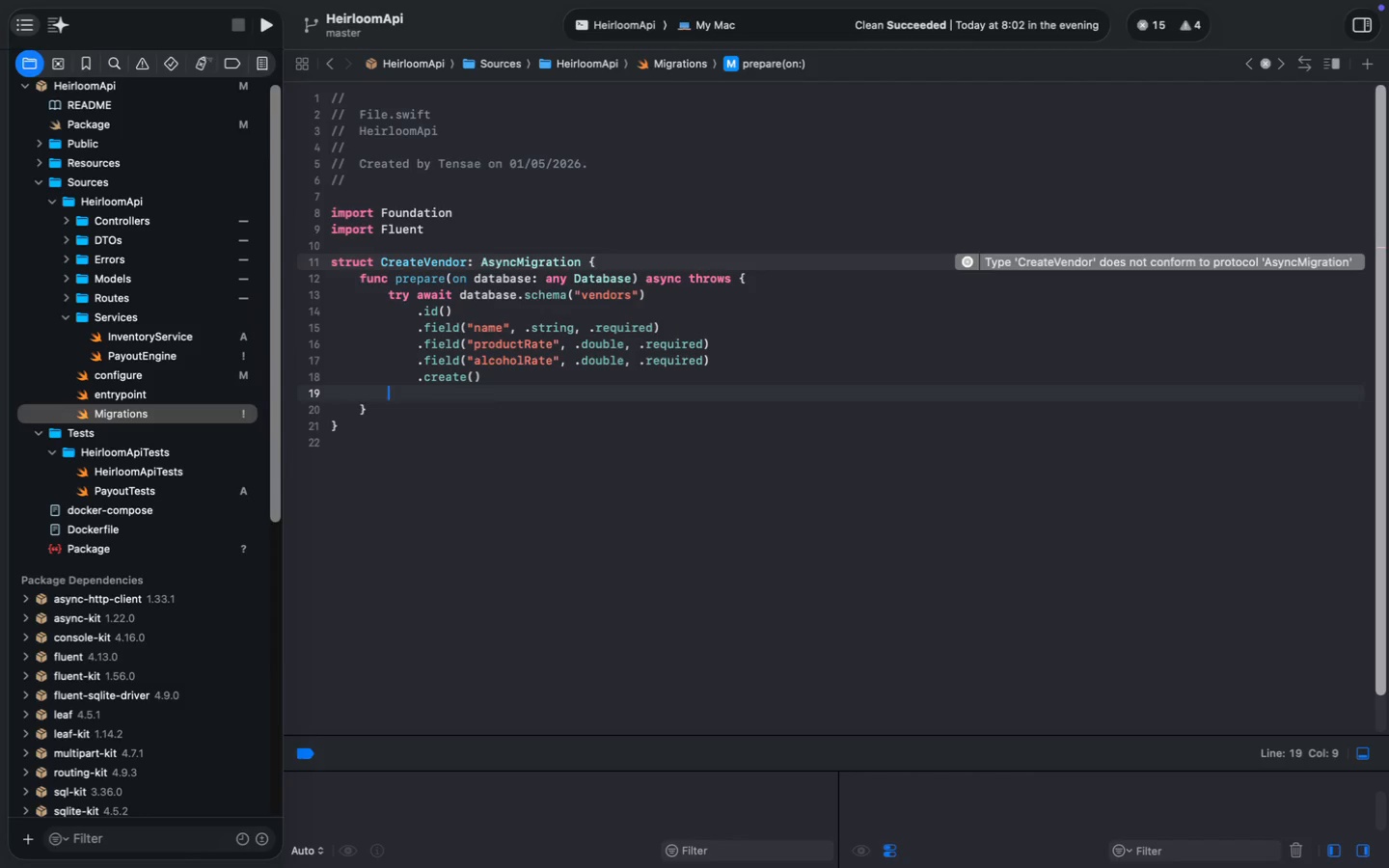 
key(Backspace)
 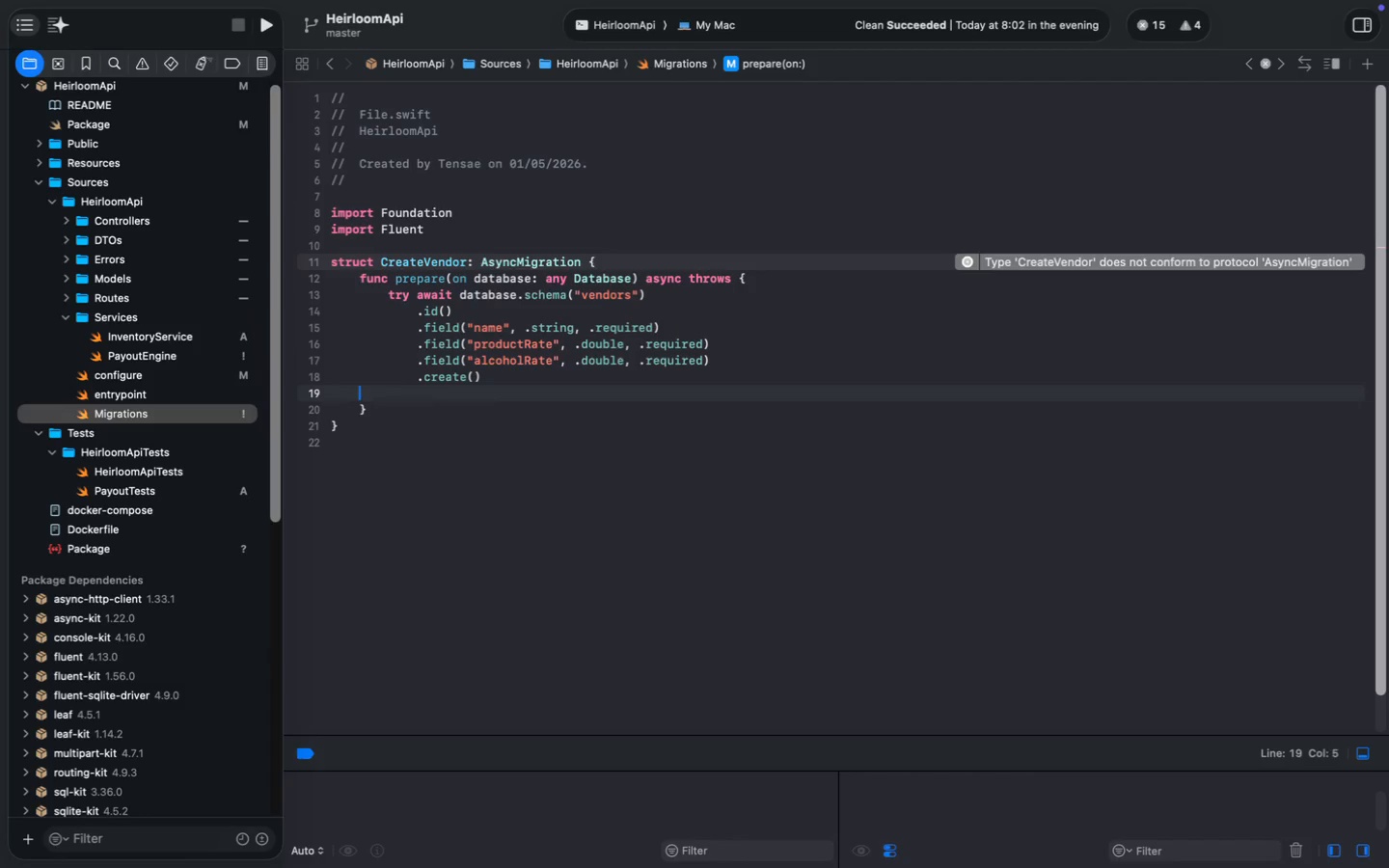 
key(Backspace)
 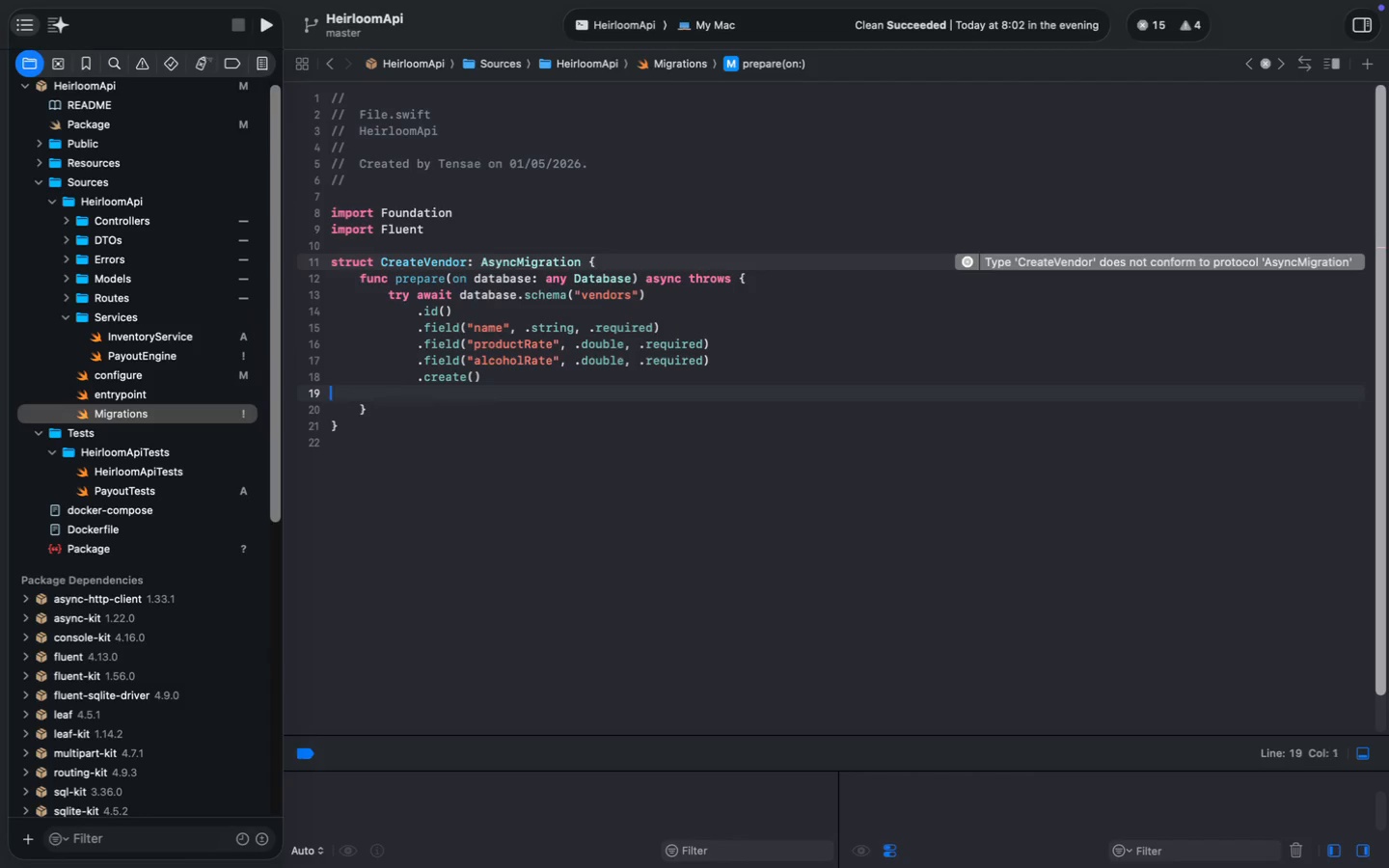 
key(Backspace)
 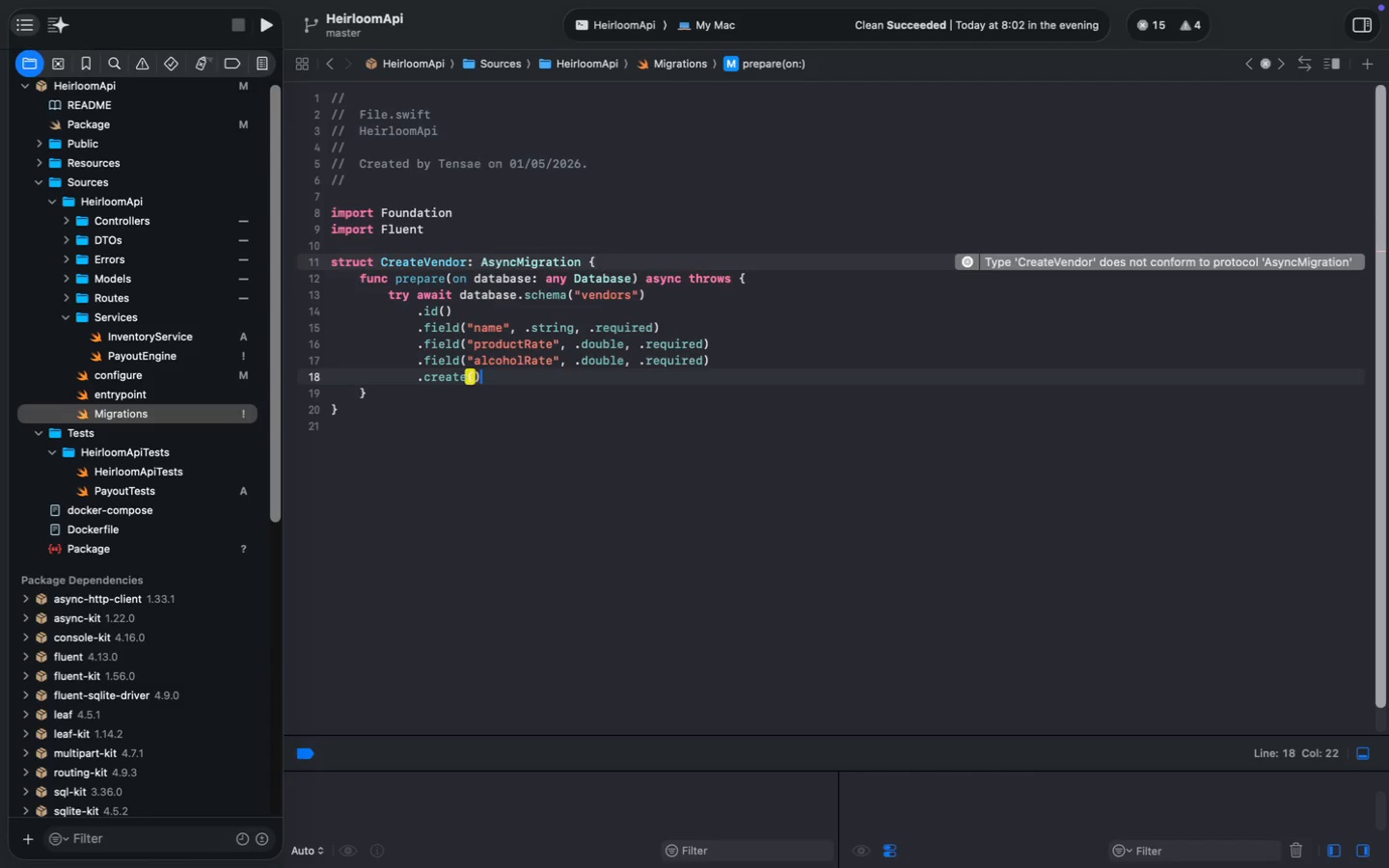 
key(ArrowDown)
 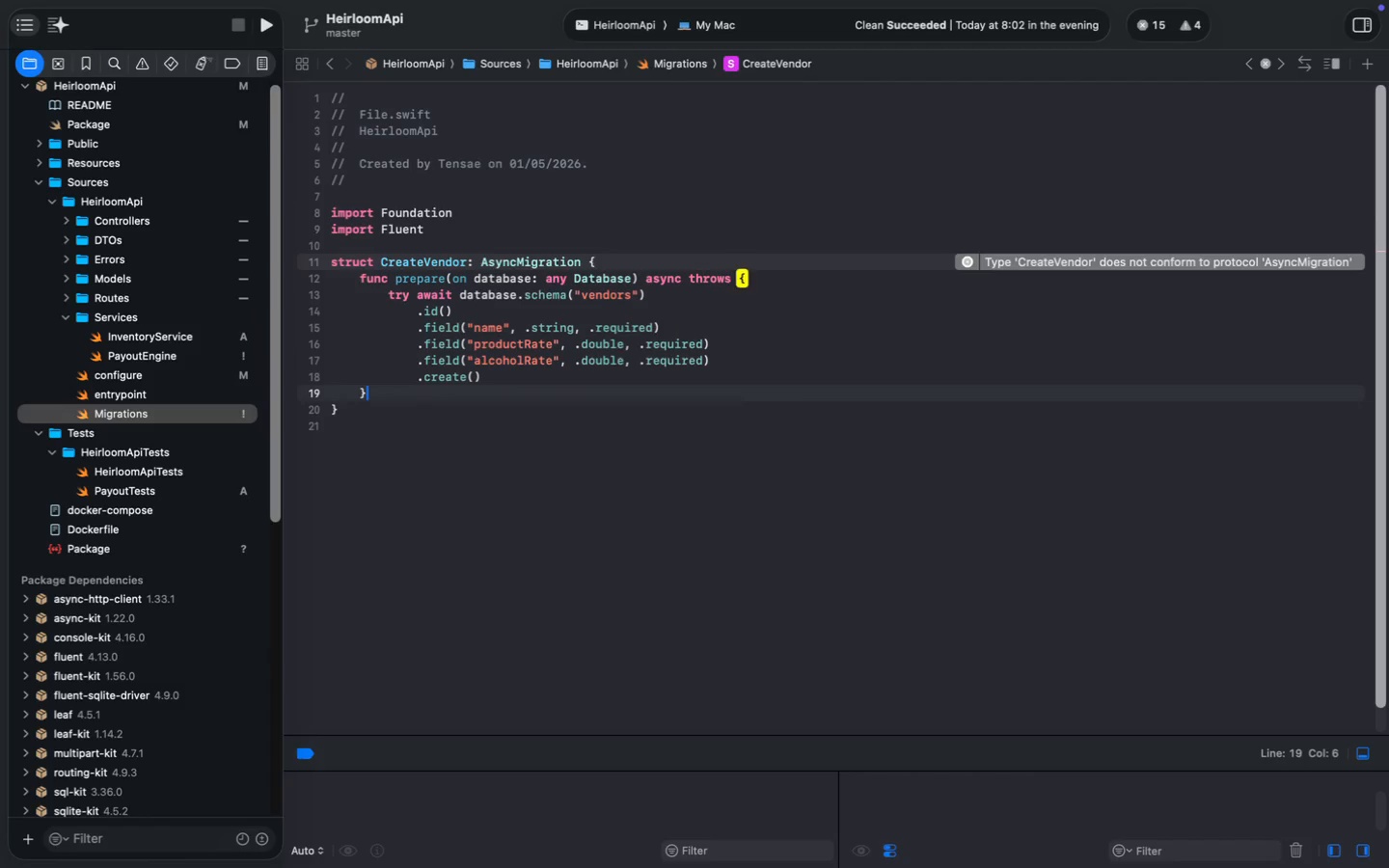 
key(Enter)
 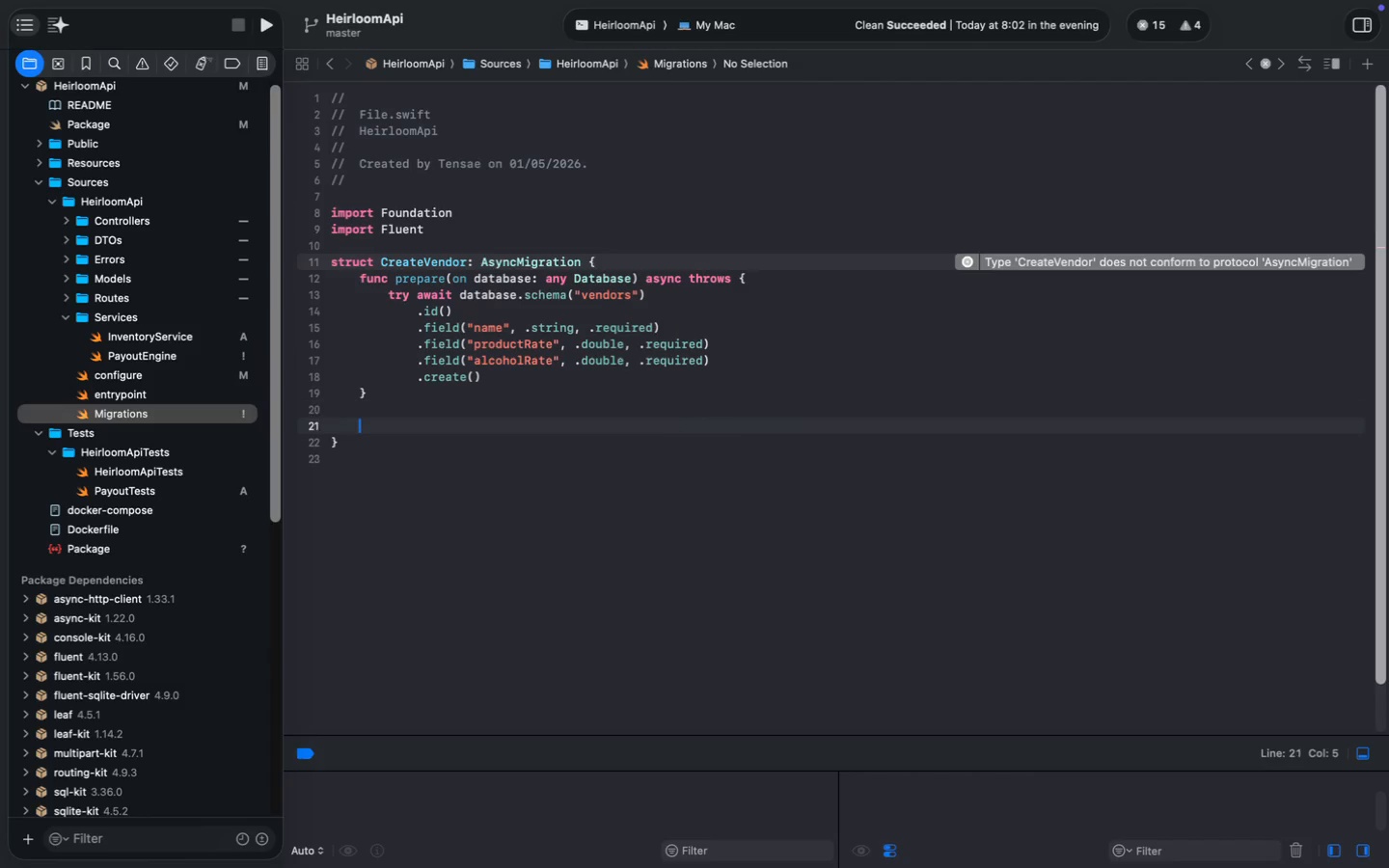 
key(Enter)
 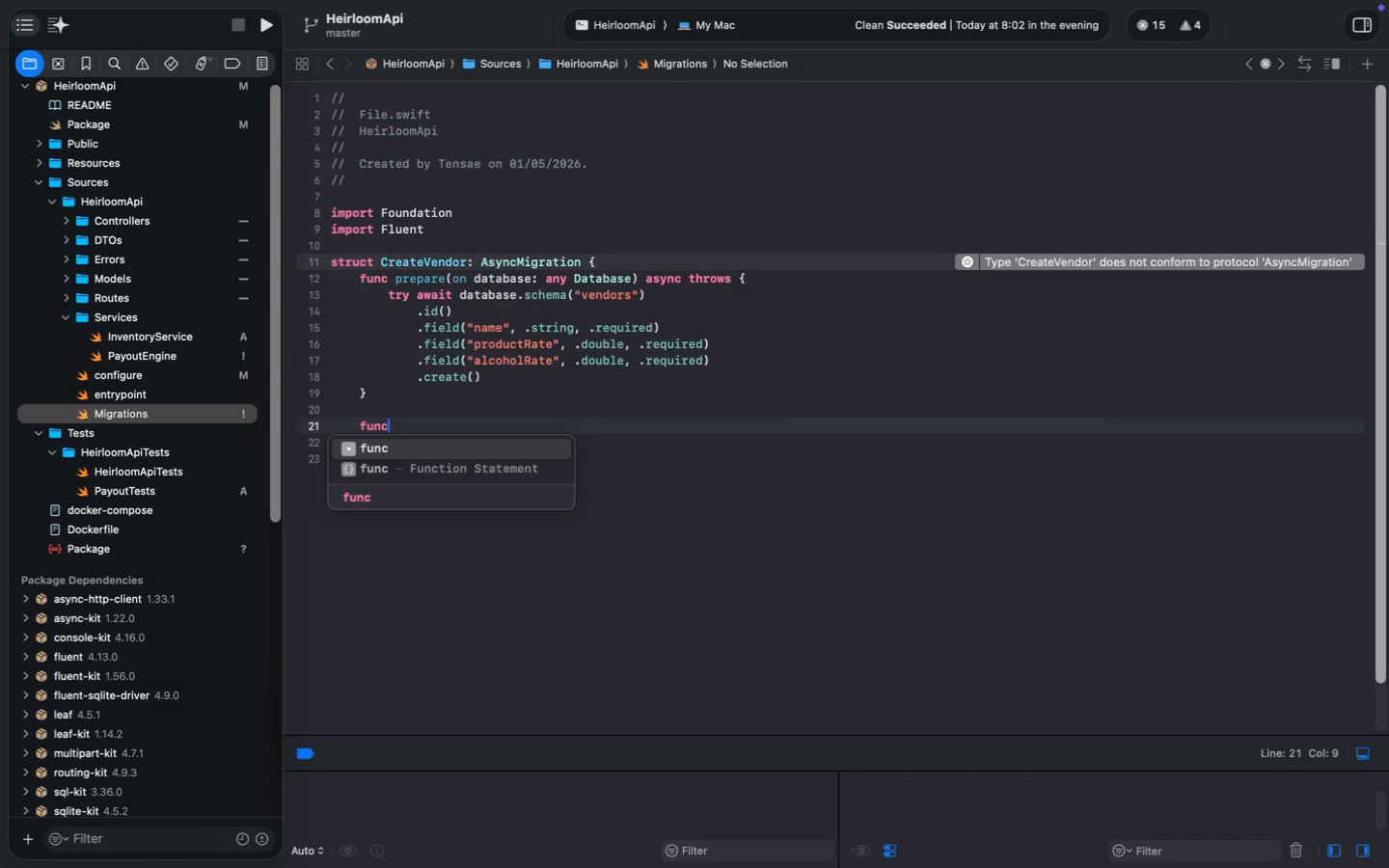 
type(fi)
key(Backspace)
type(unc createProduct: AsyncMig)
key(Tab)
type( {)
 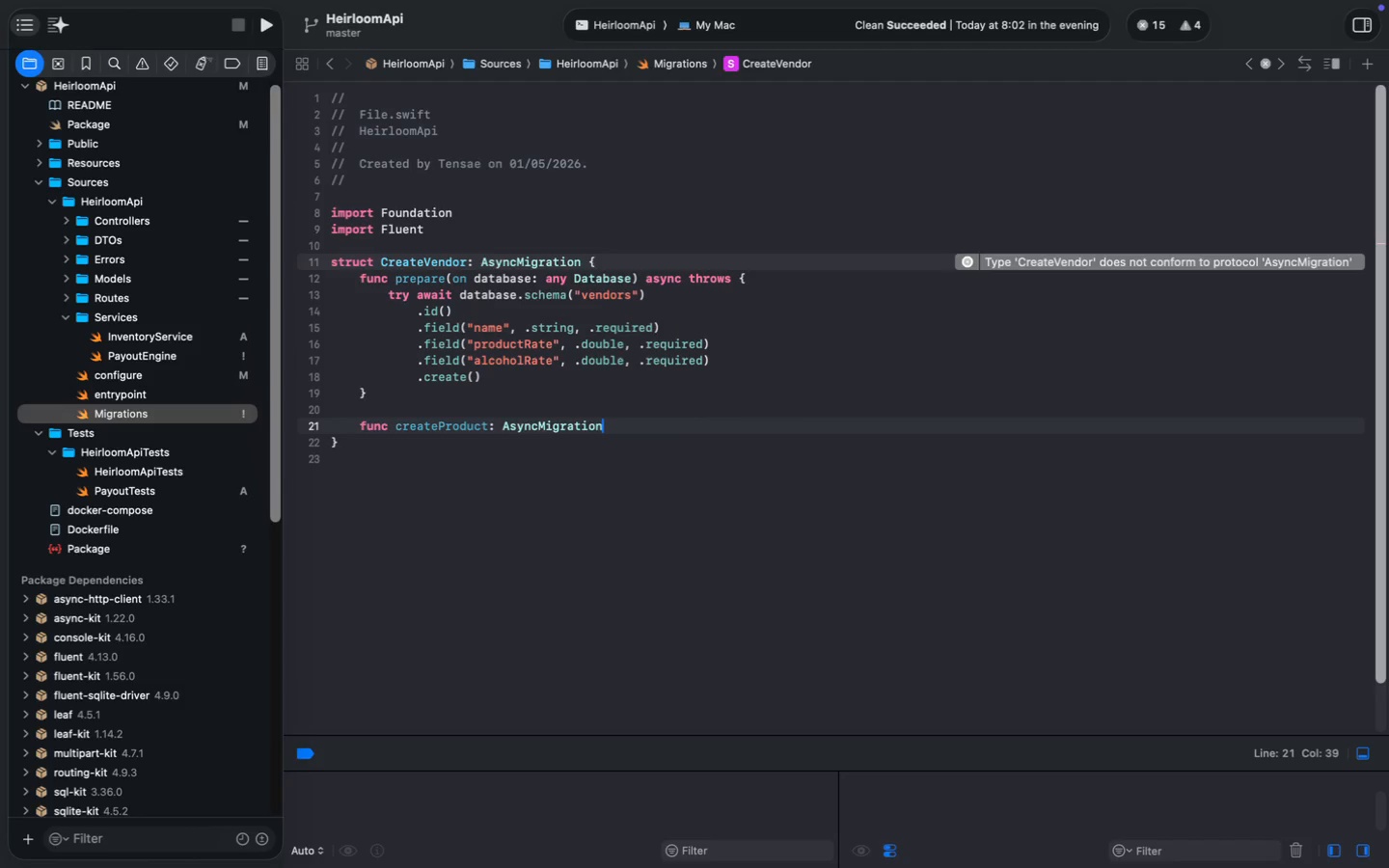 
 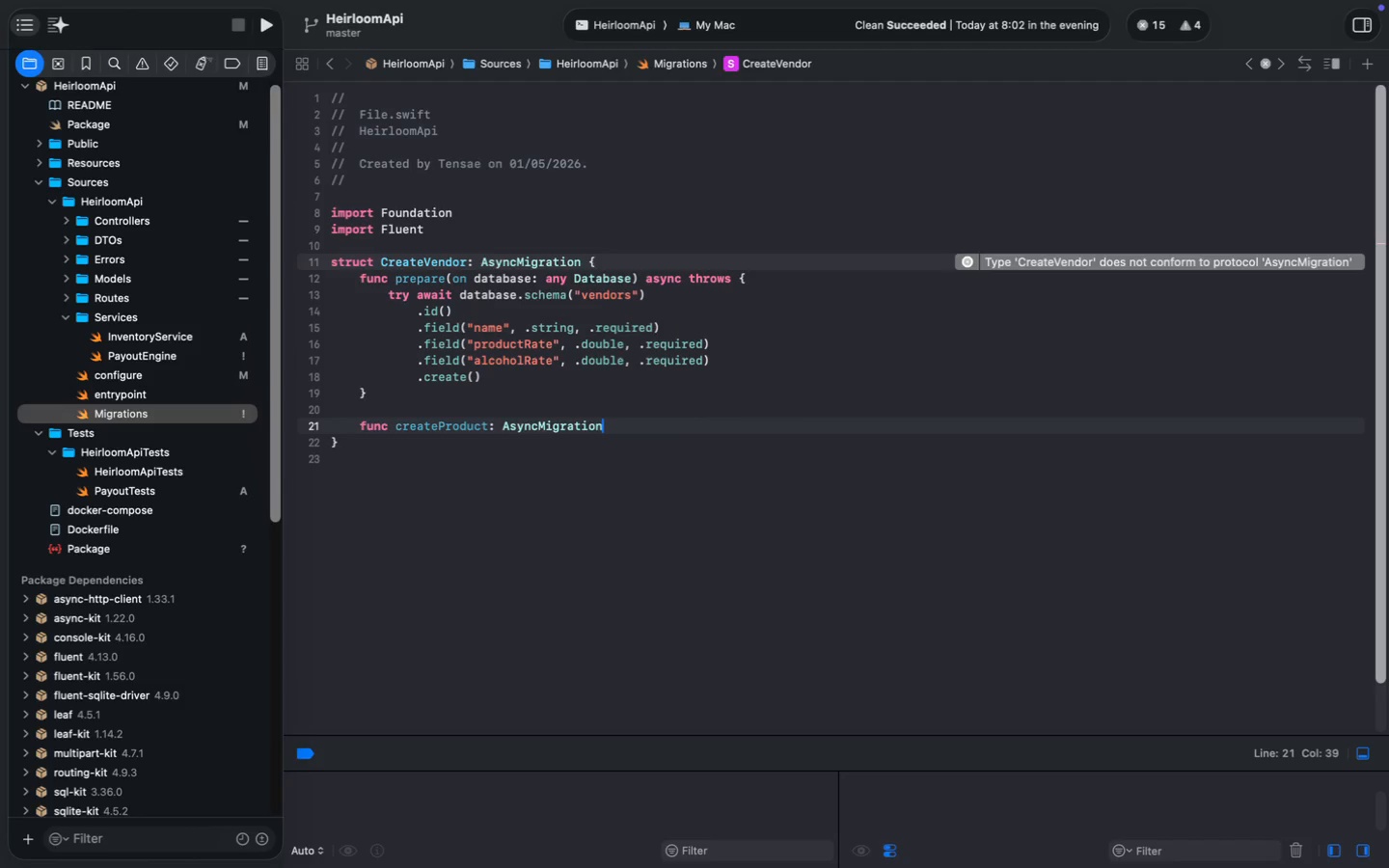 
key(Enter)
 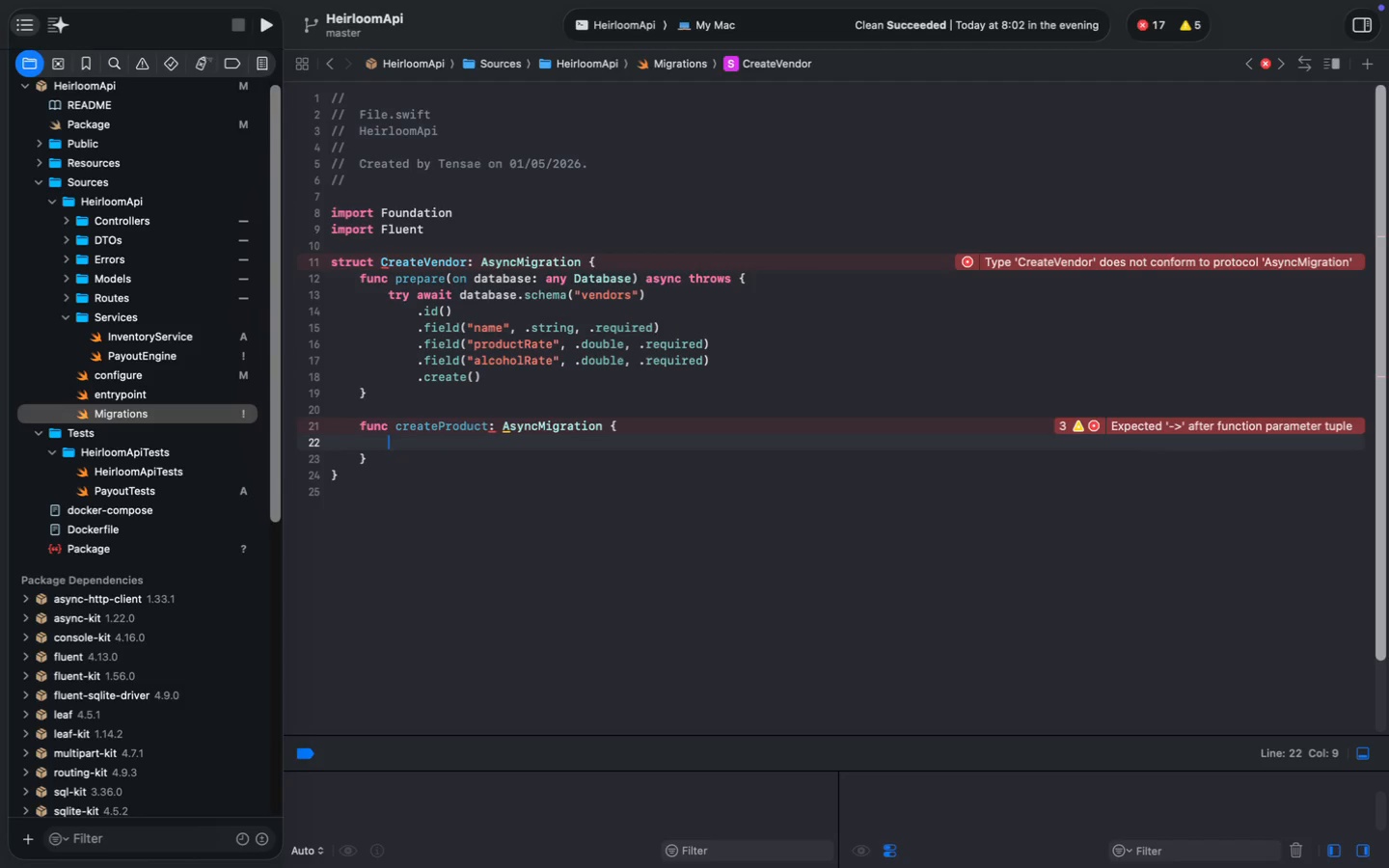 
wait(6.85)
 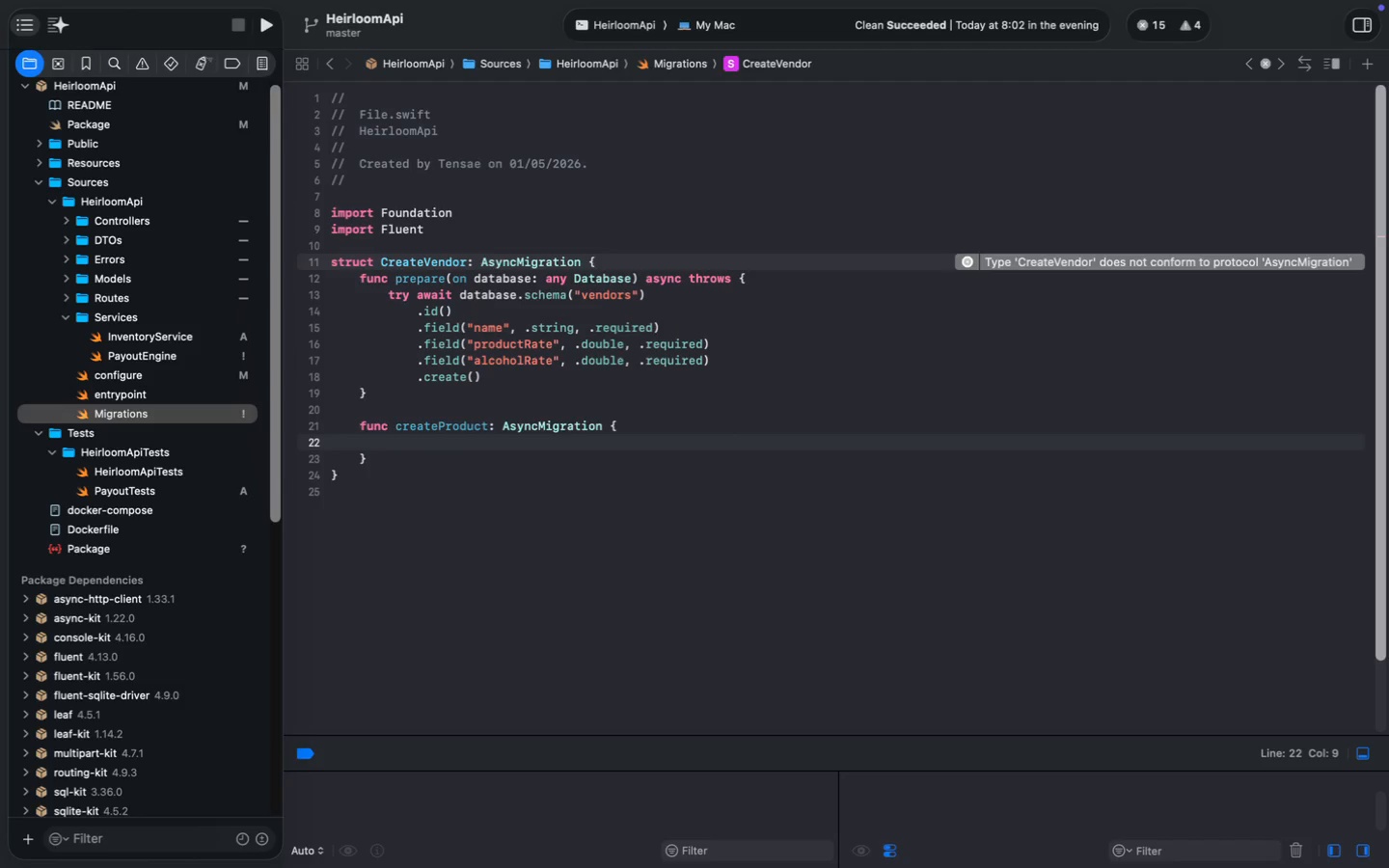 
type(func prepare()
key(Tab)
 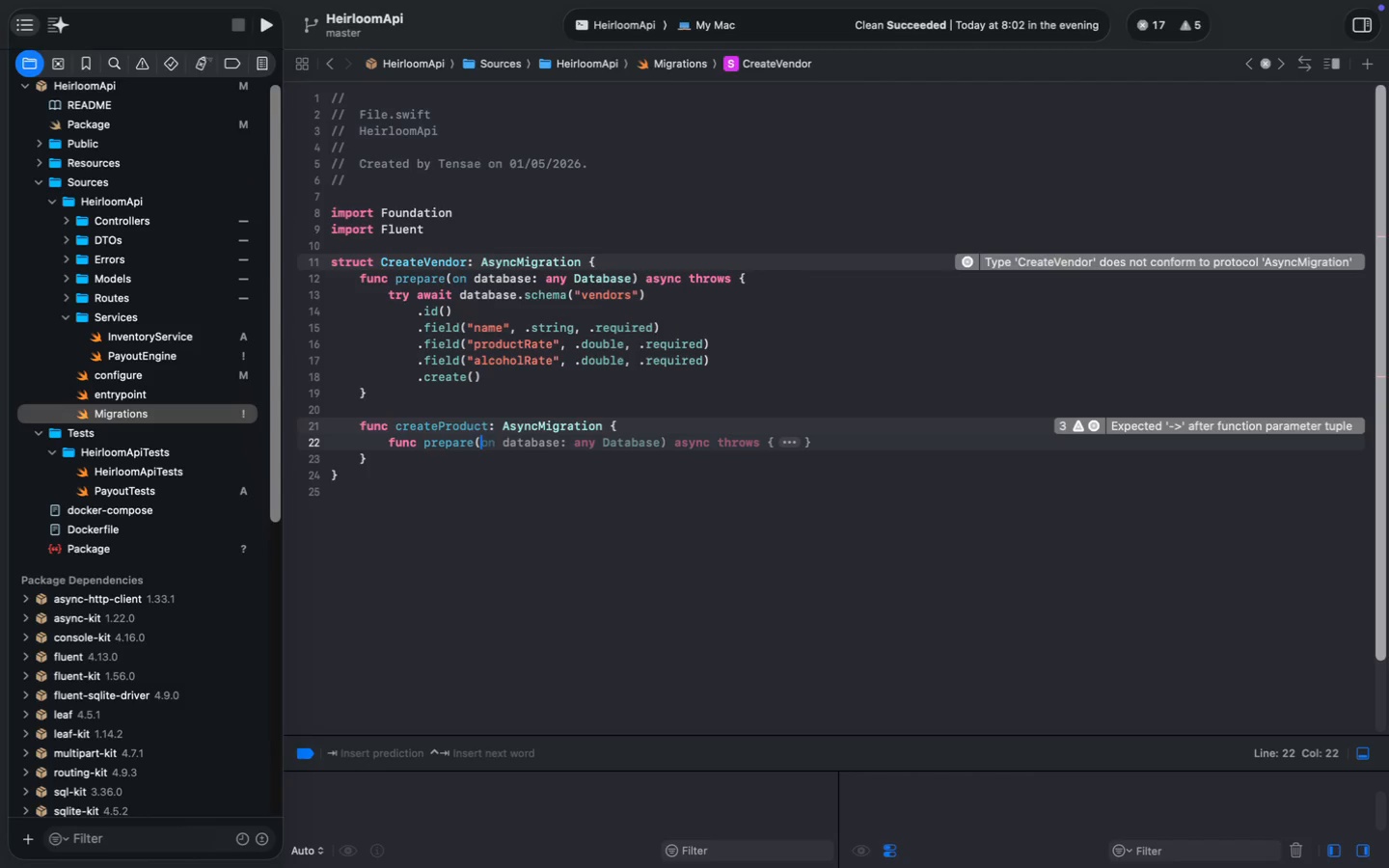 
wait(5.59)
 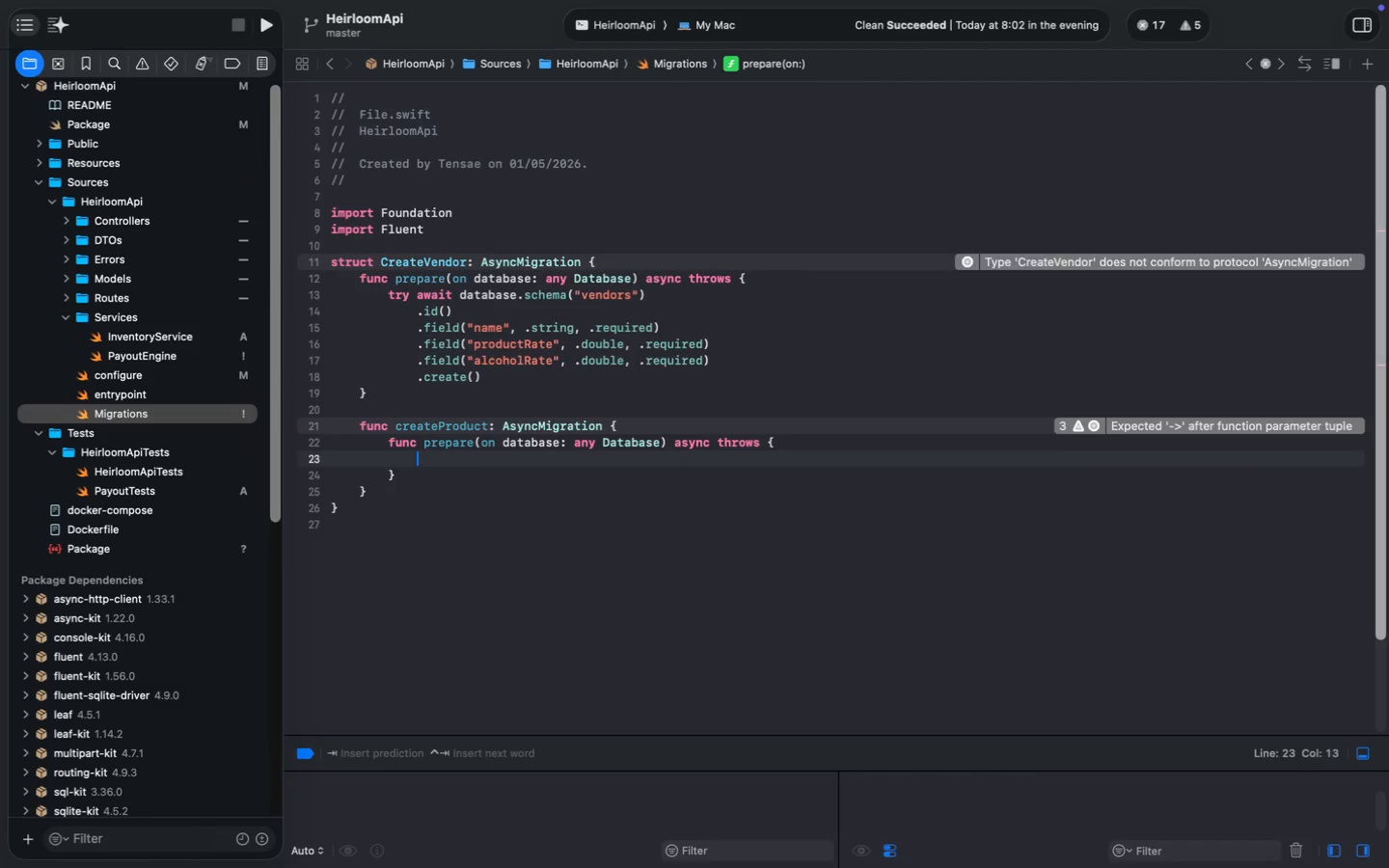 
key(Tab)
 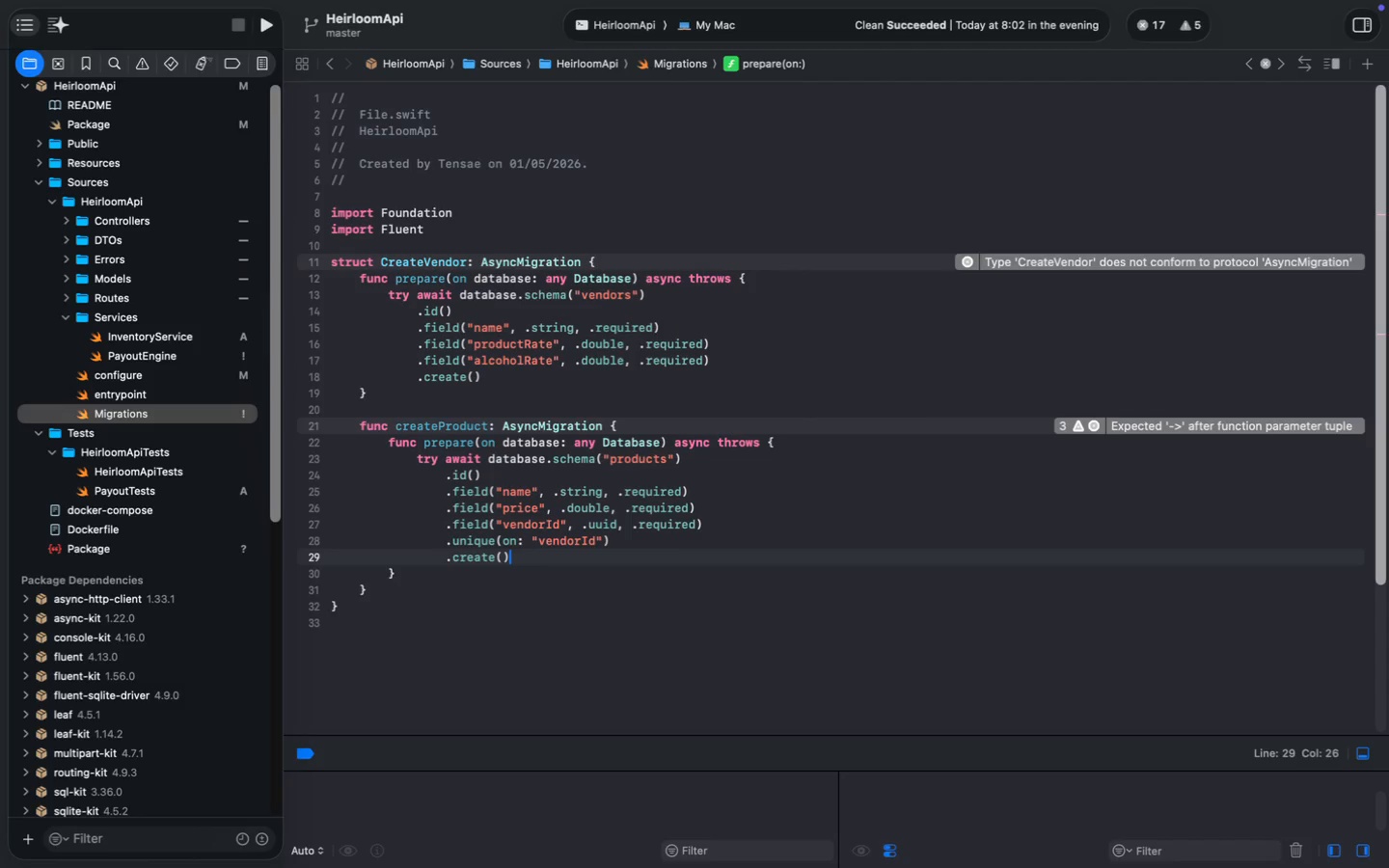 
double_click([521, 511])
 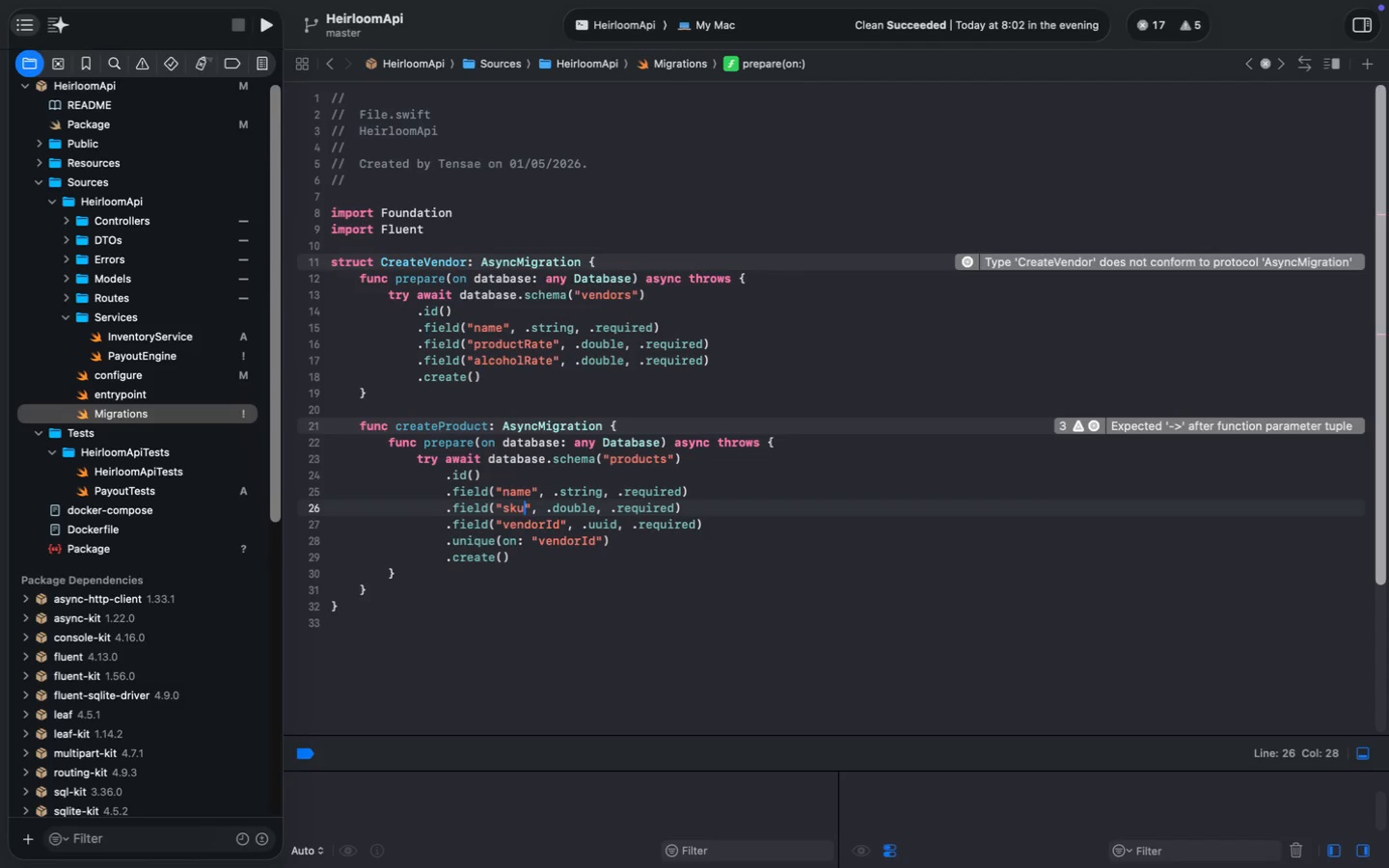 
type(sku)
 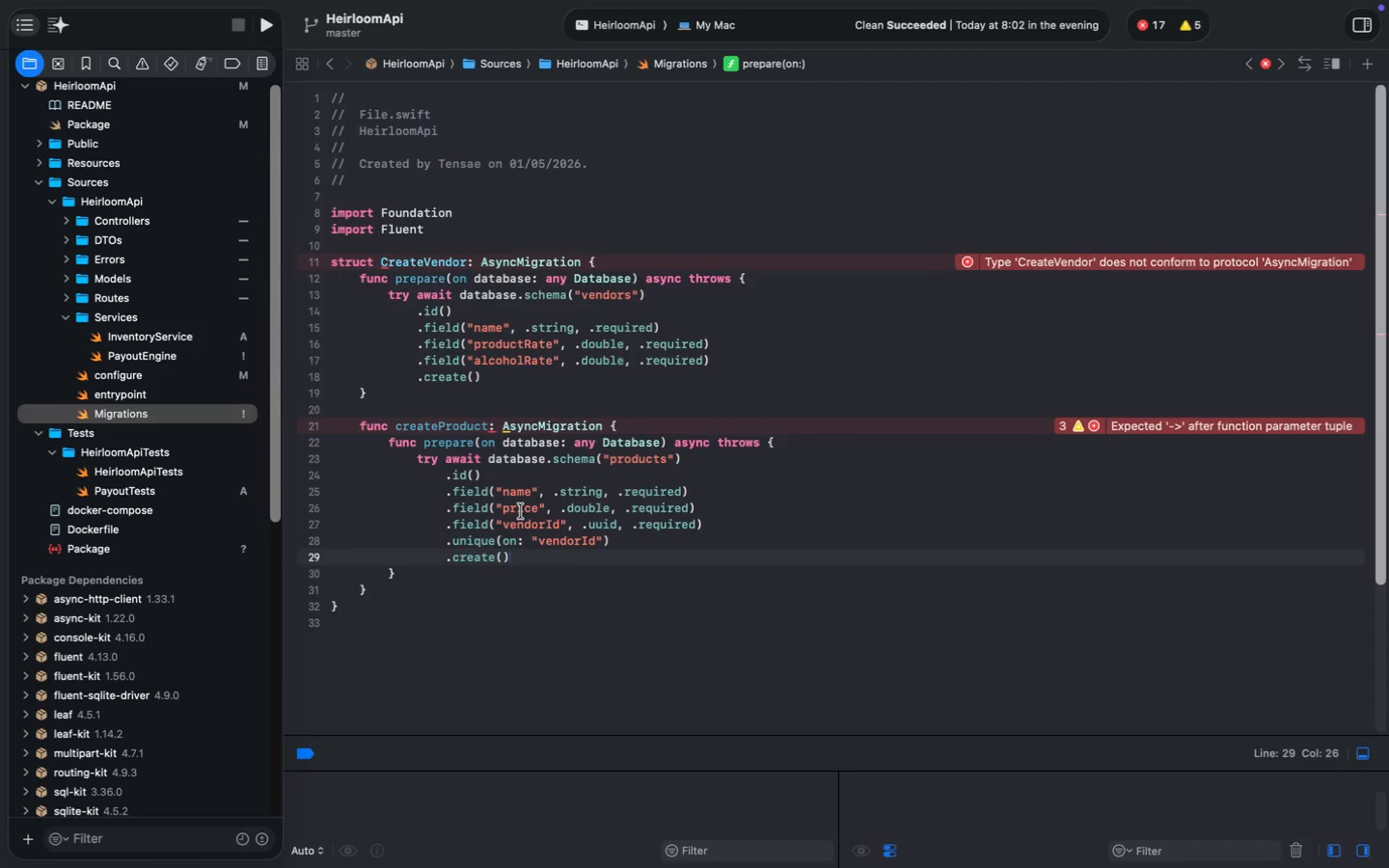 
double_click([575, 508])
 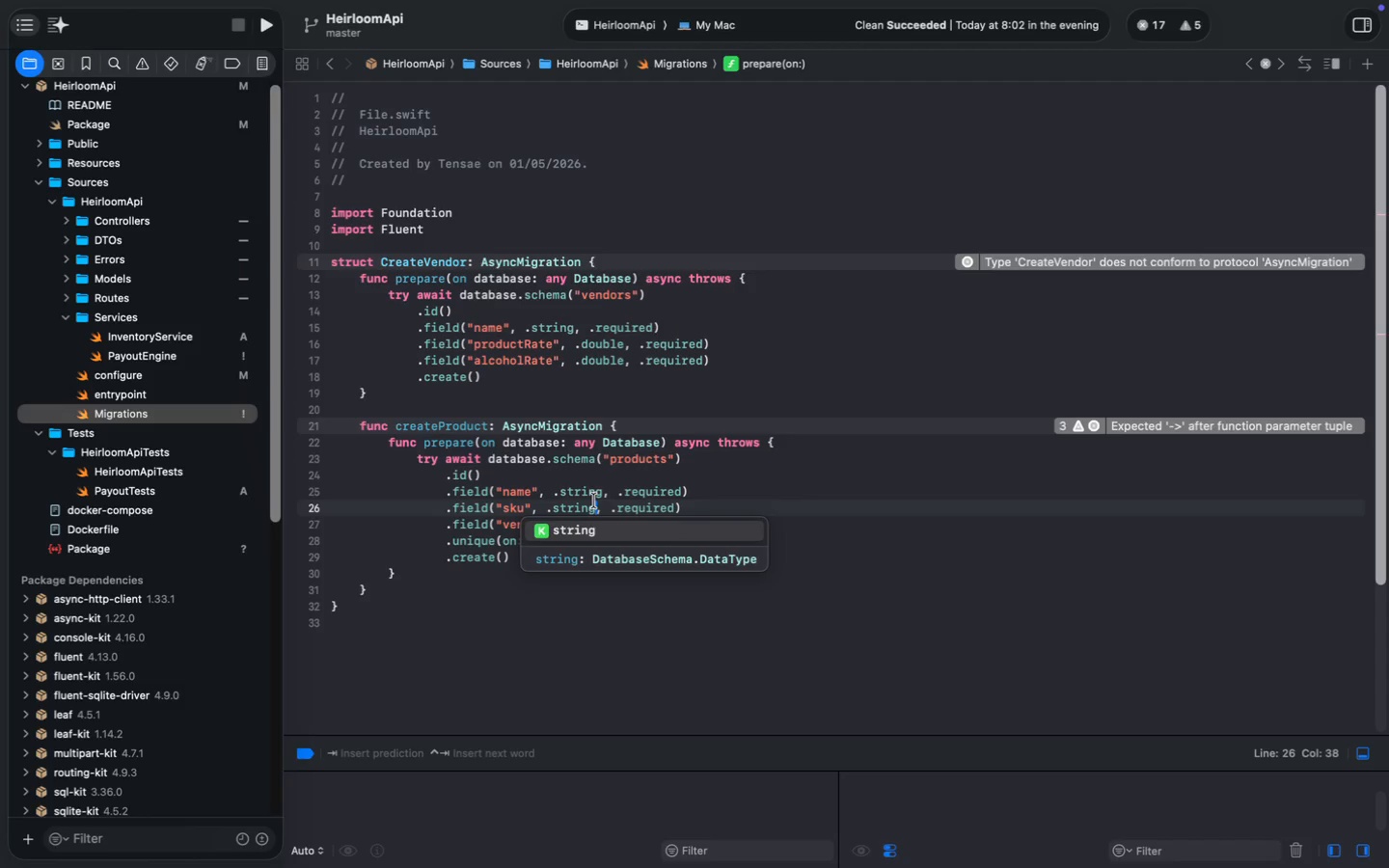 
type(string)
 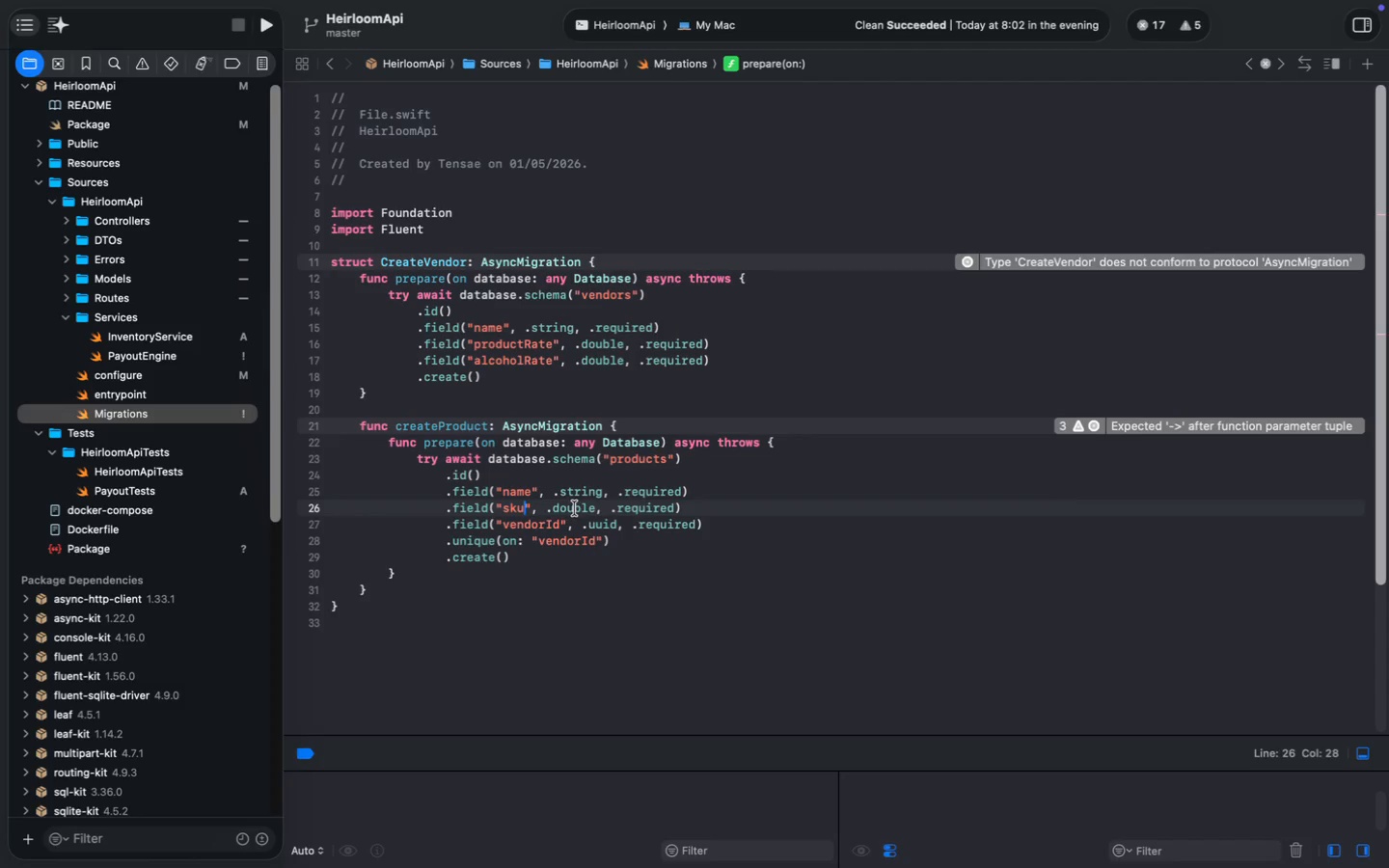 
left_click([640, 494])
 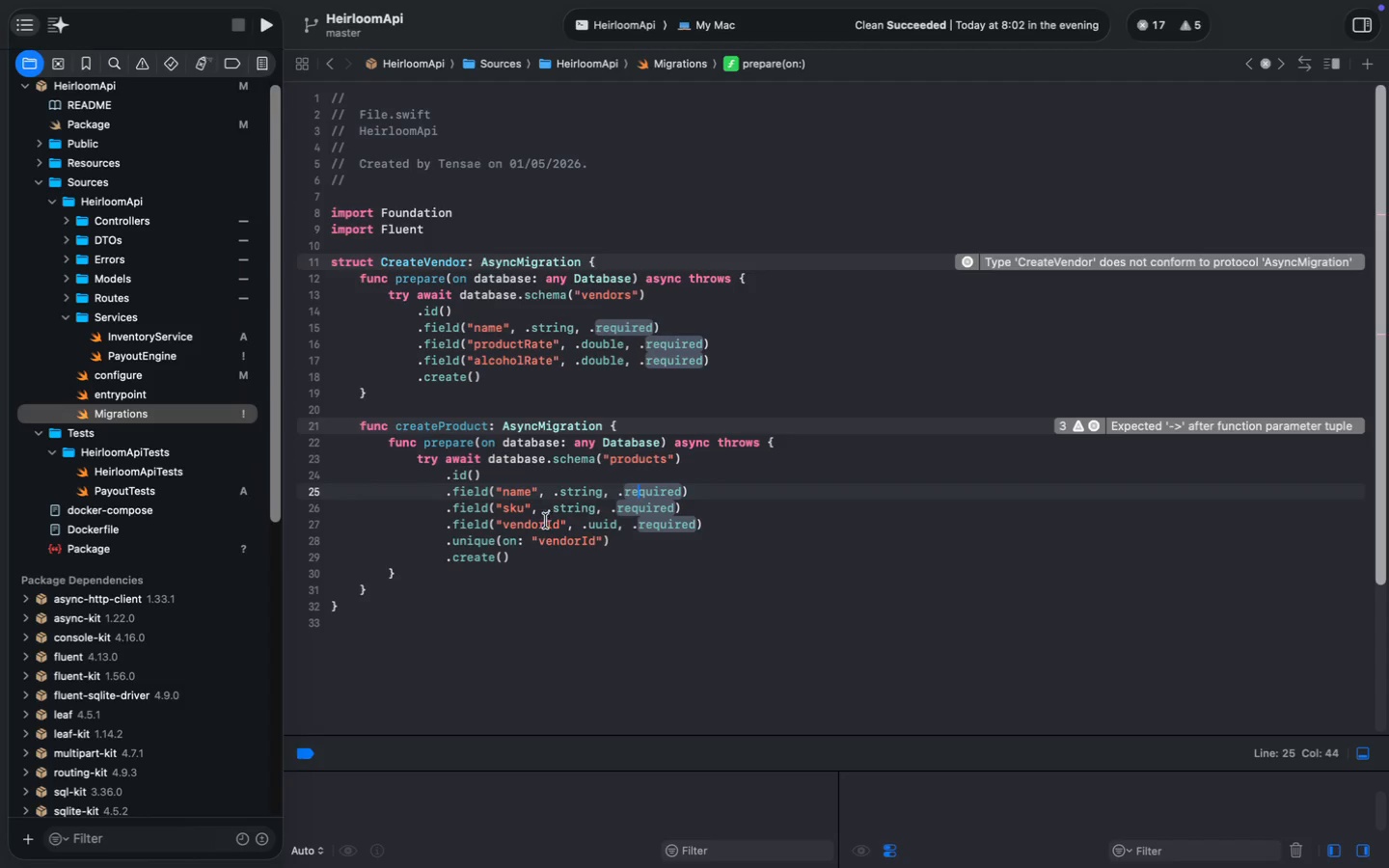 
double_click([542, 521])
 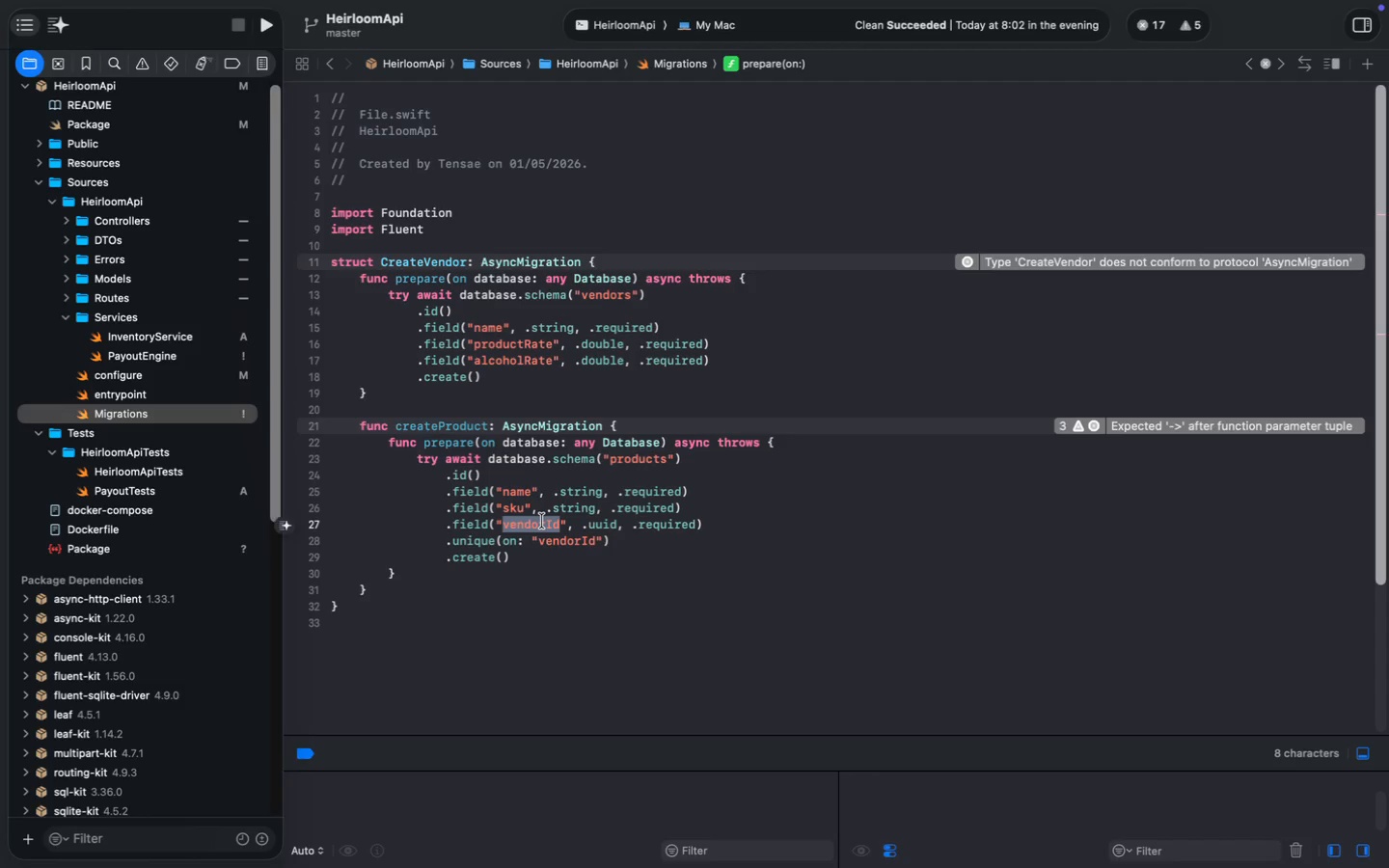 
left_click([545, 522])
 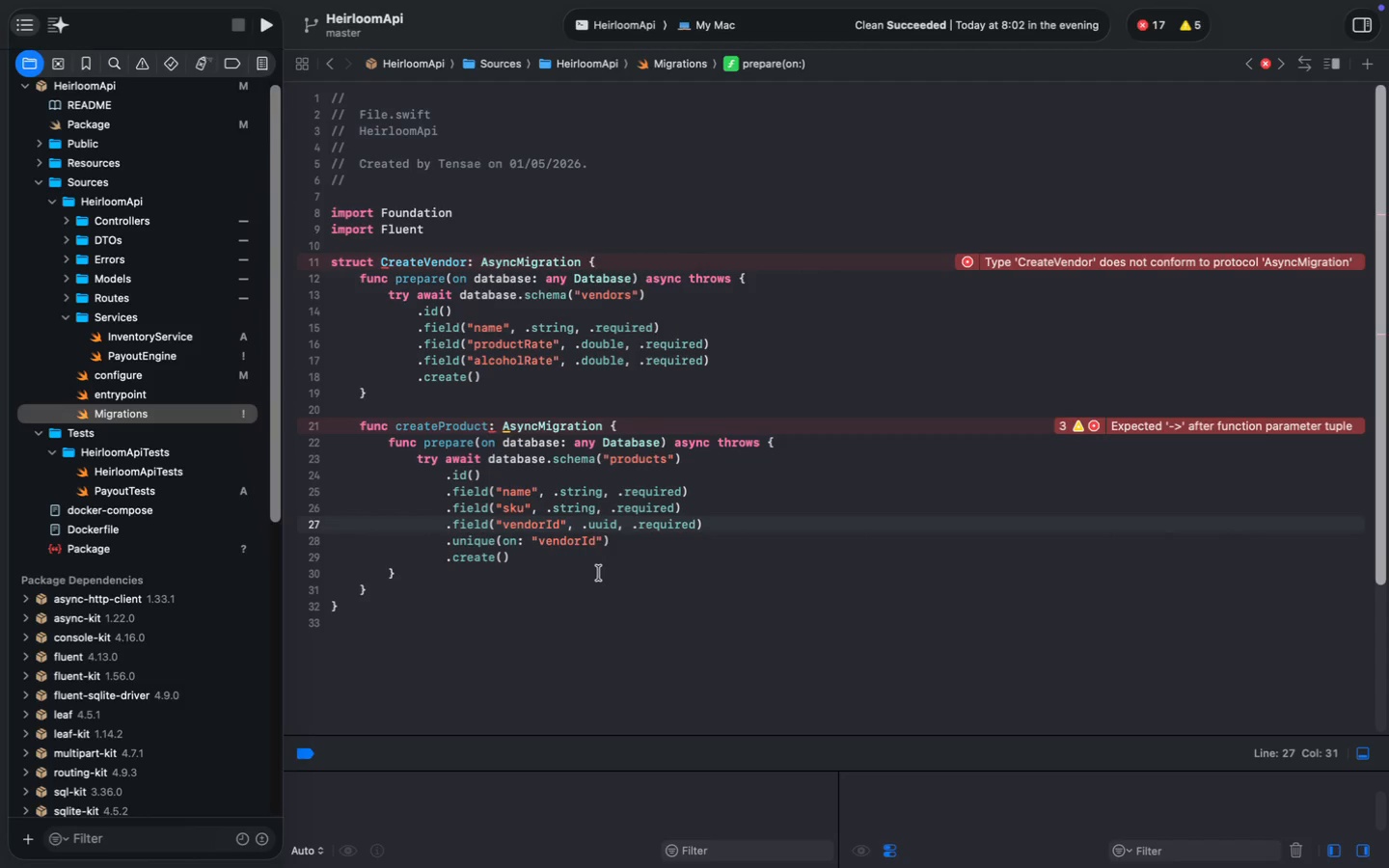 
key(Shift+Minus)
 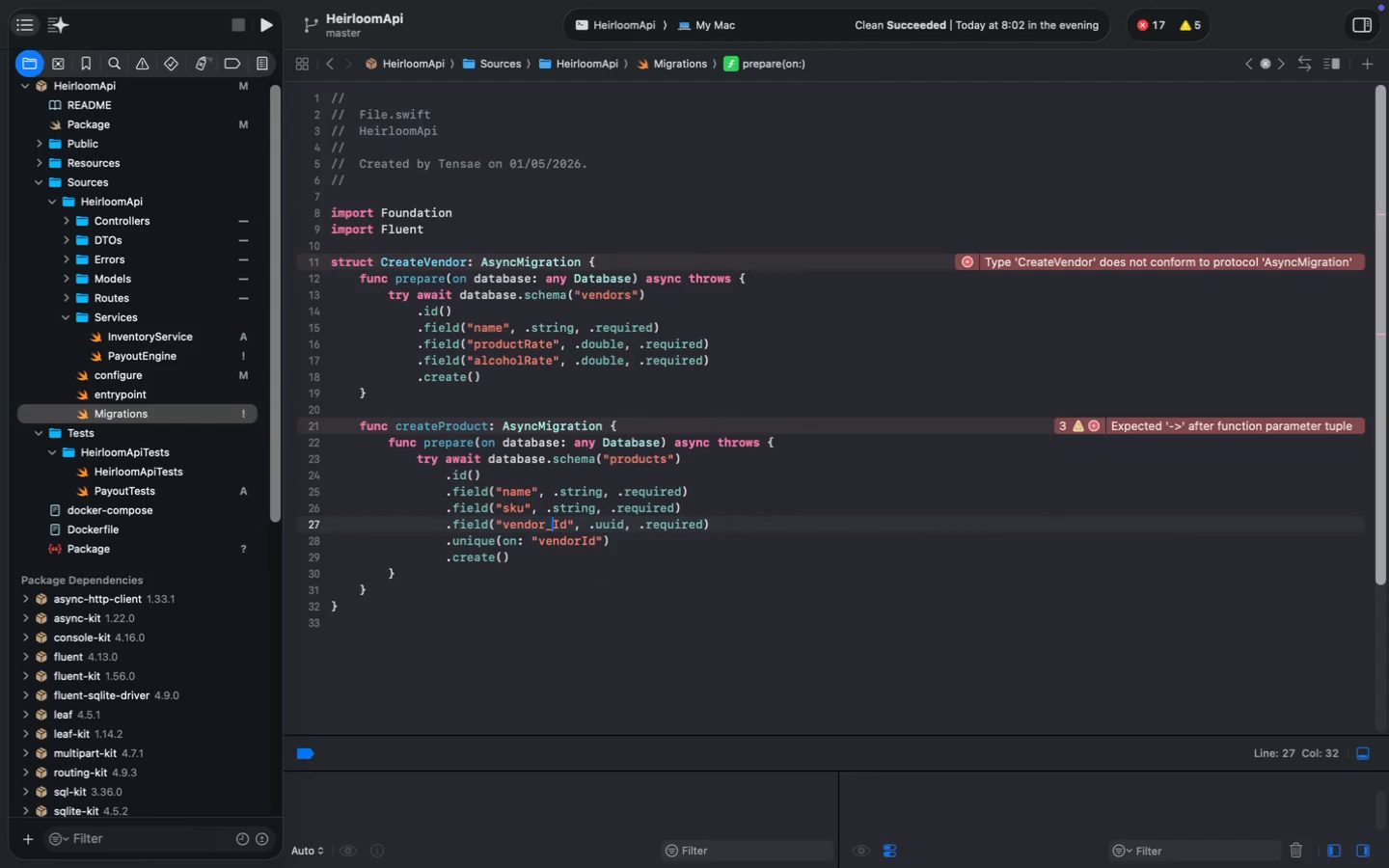 
key(ArrowRight)
 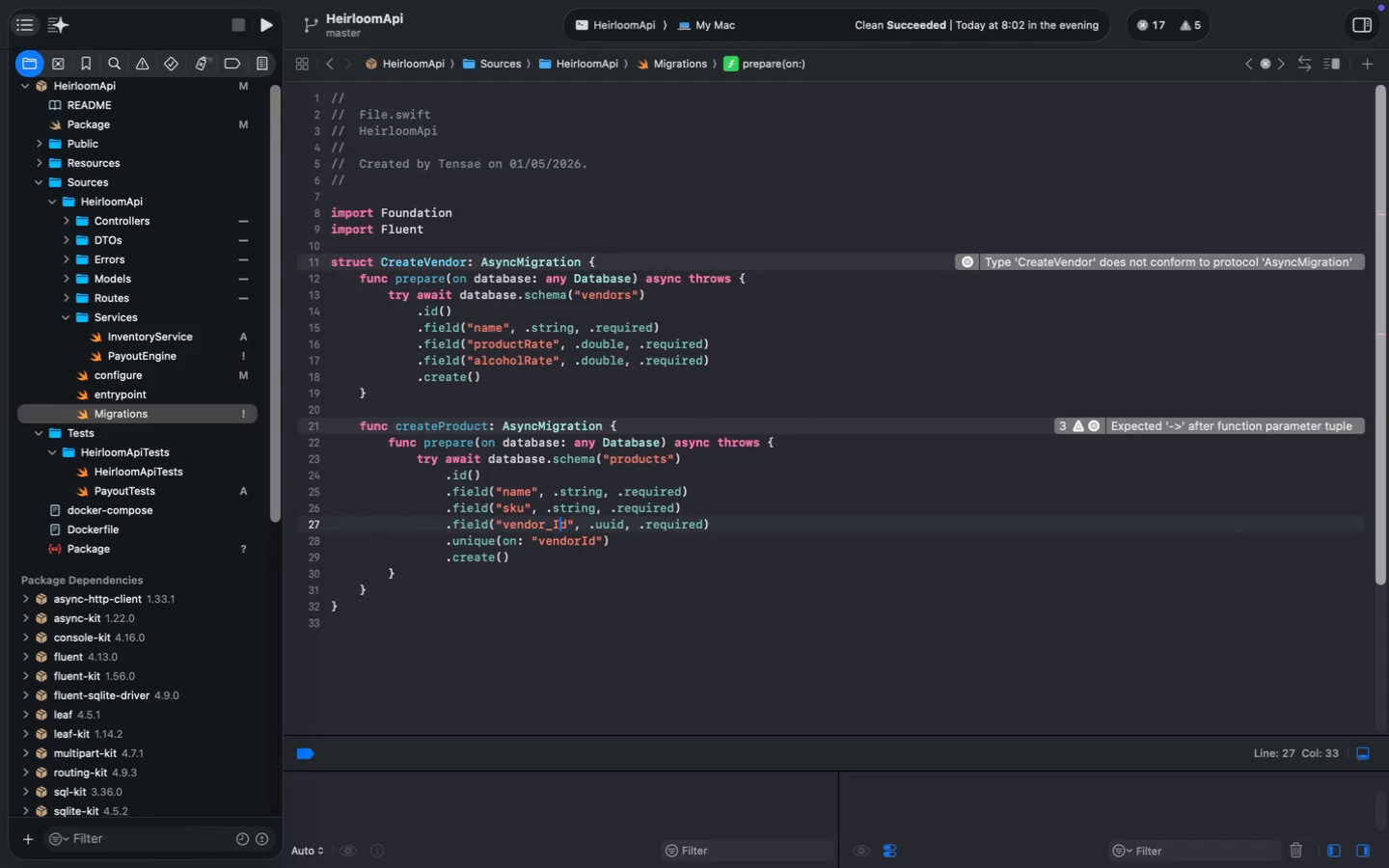 
key(Backspace)
 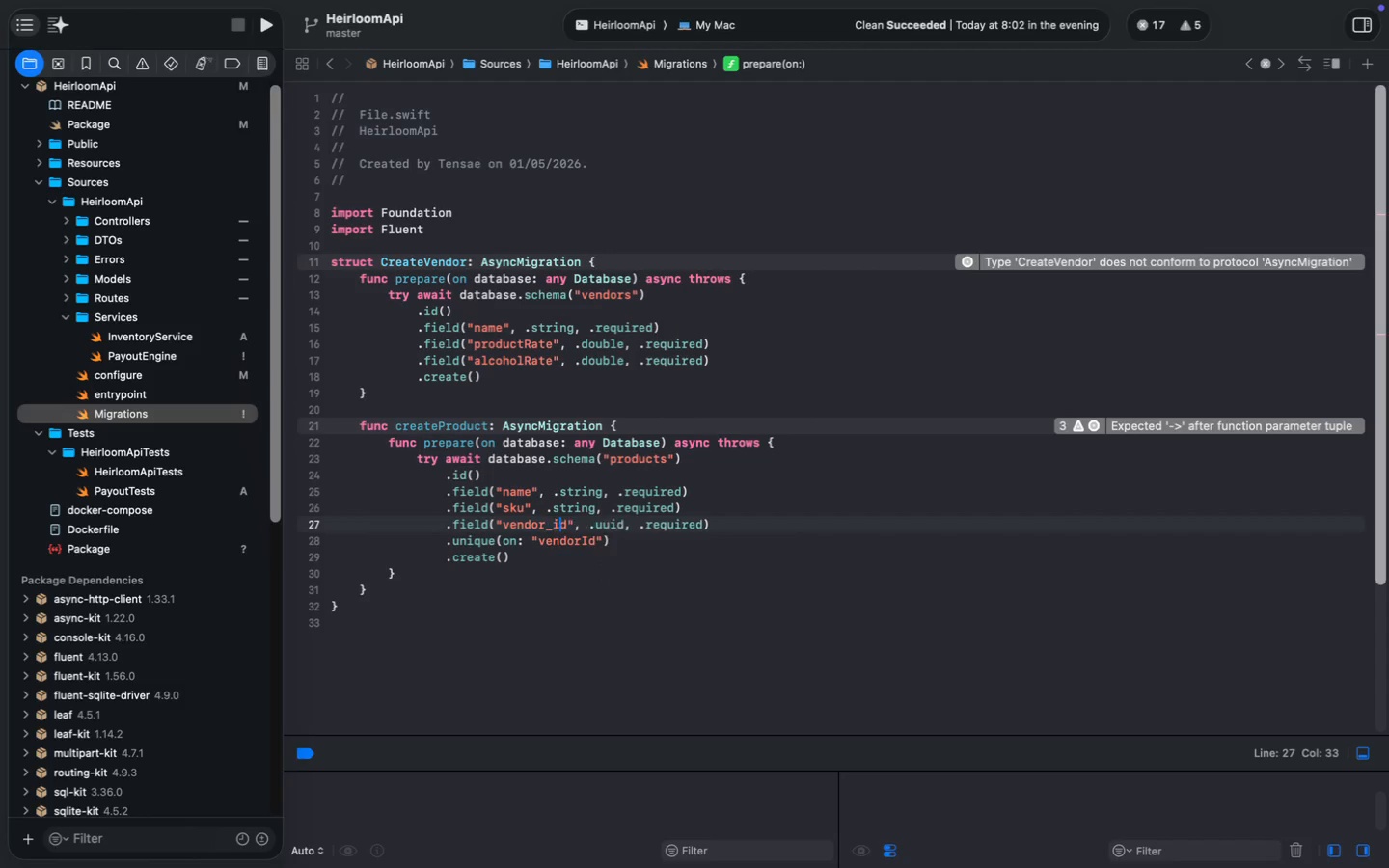 
key(I)
 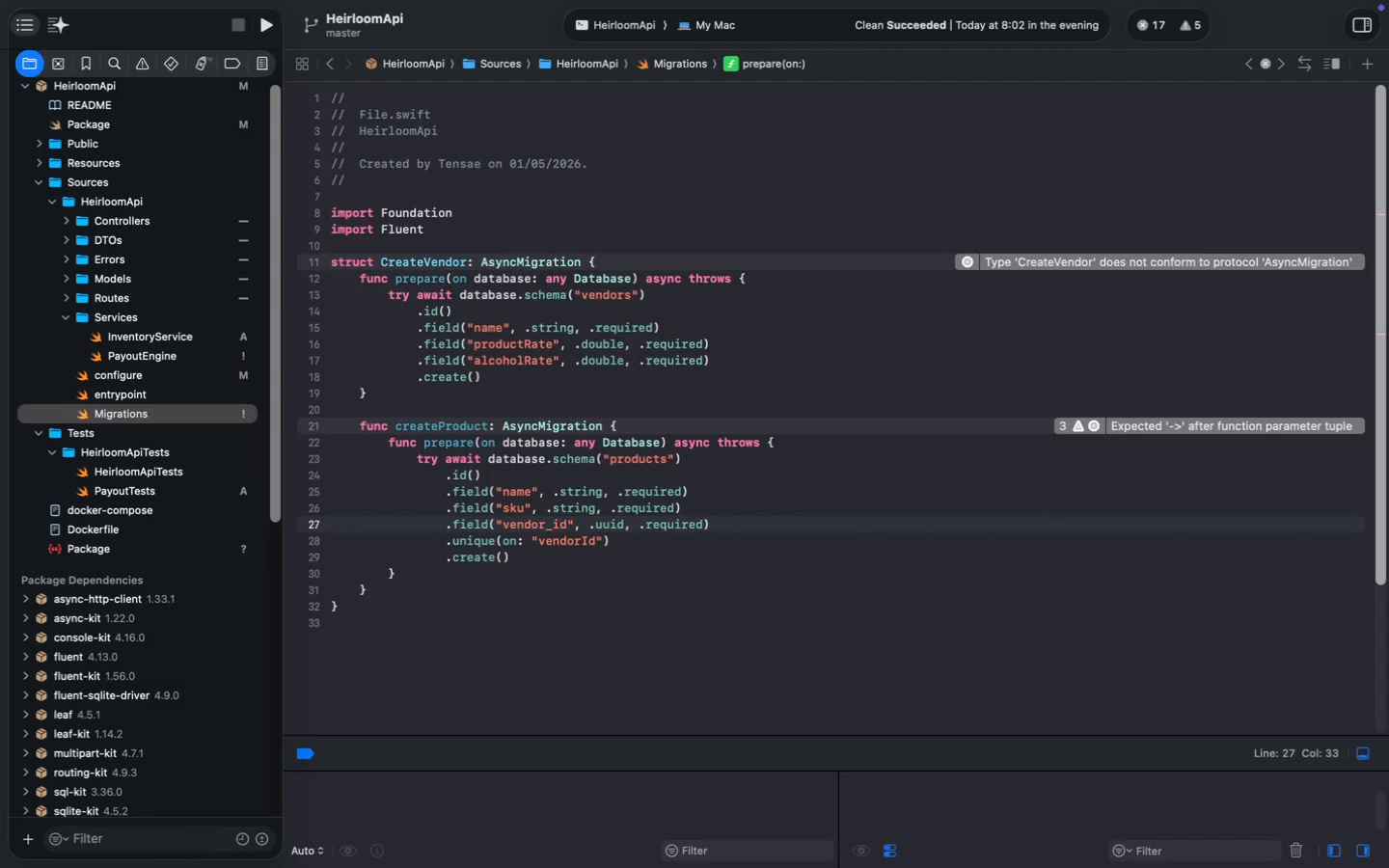 
left_click([713, 503])
 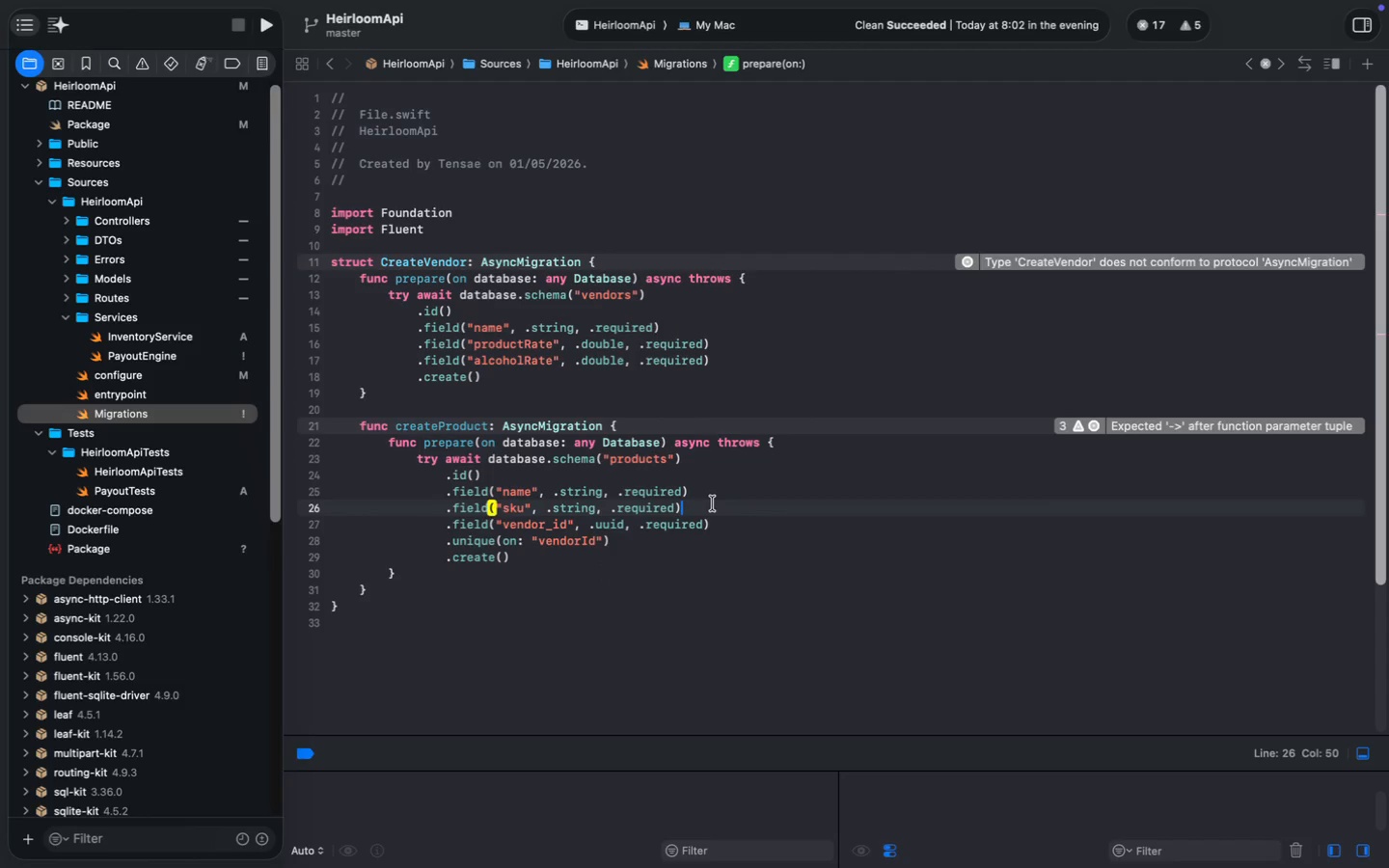 
key(Enter)
 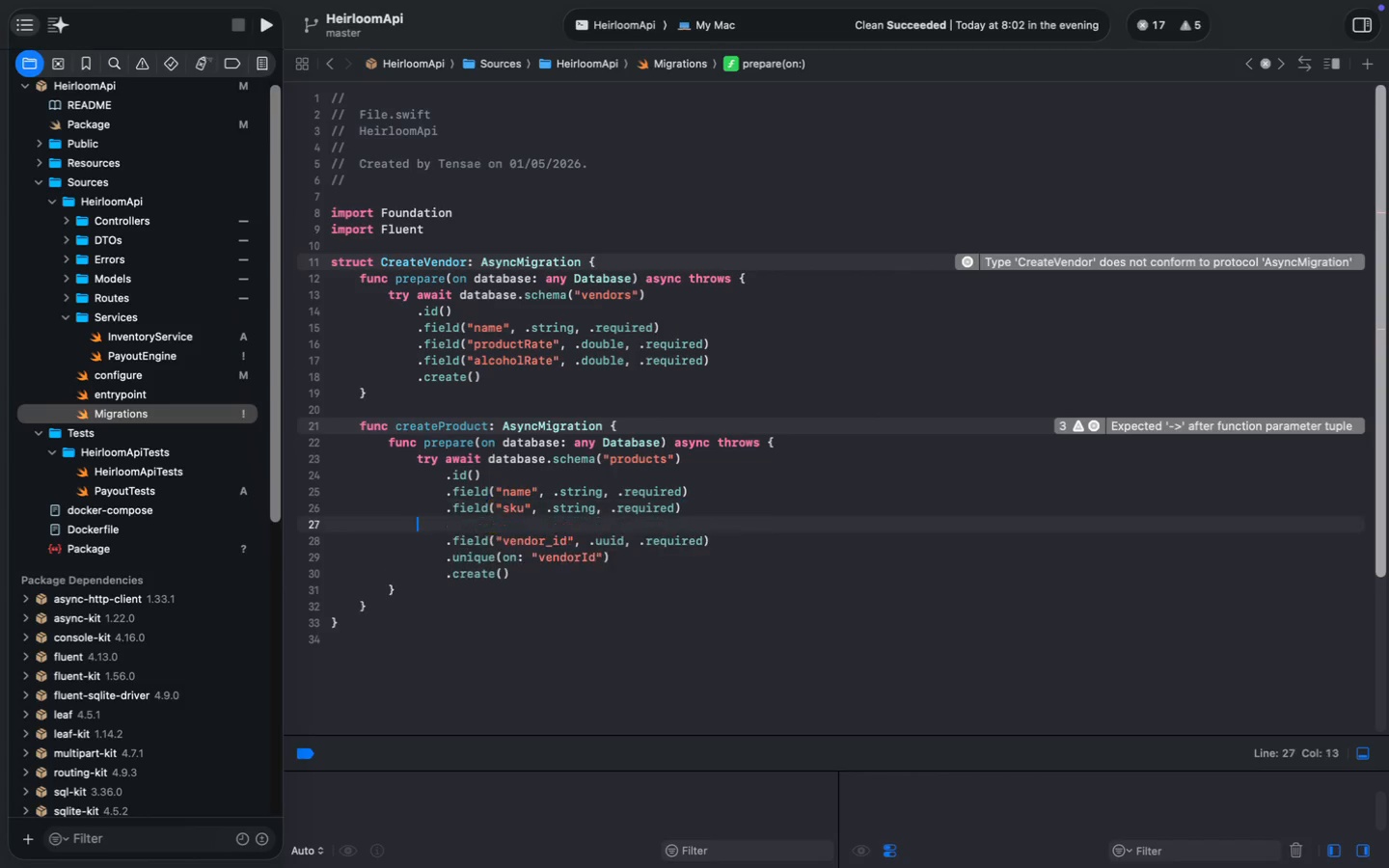 
type(.field("lowStockth)
key(Backspace)
key(Backspace)
type(Threshold)
 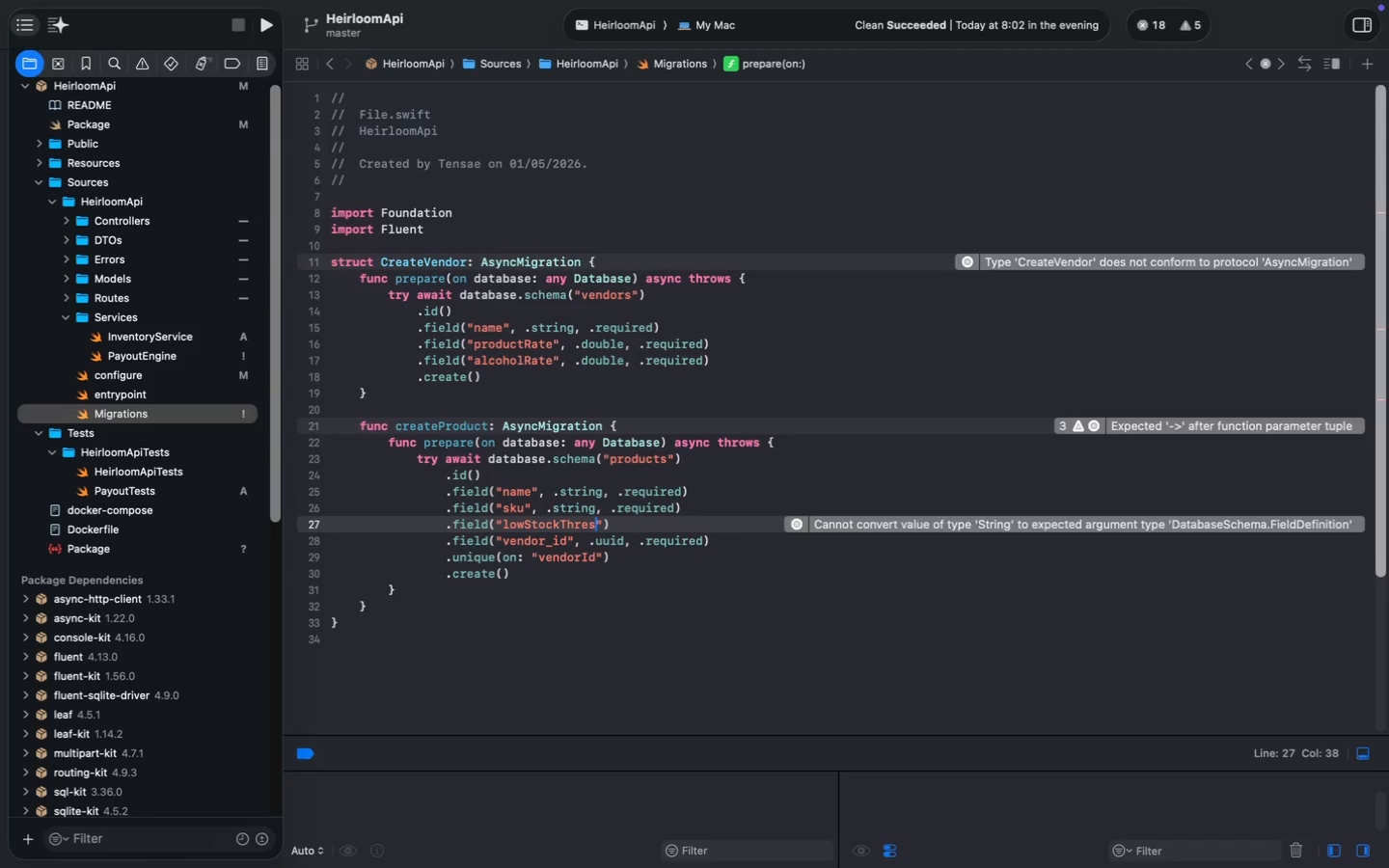 
key(ArrowRight)
 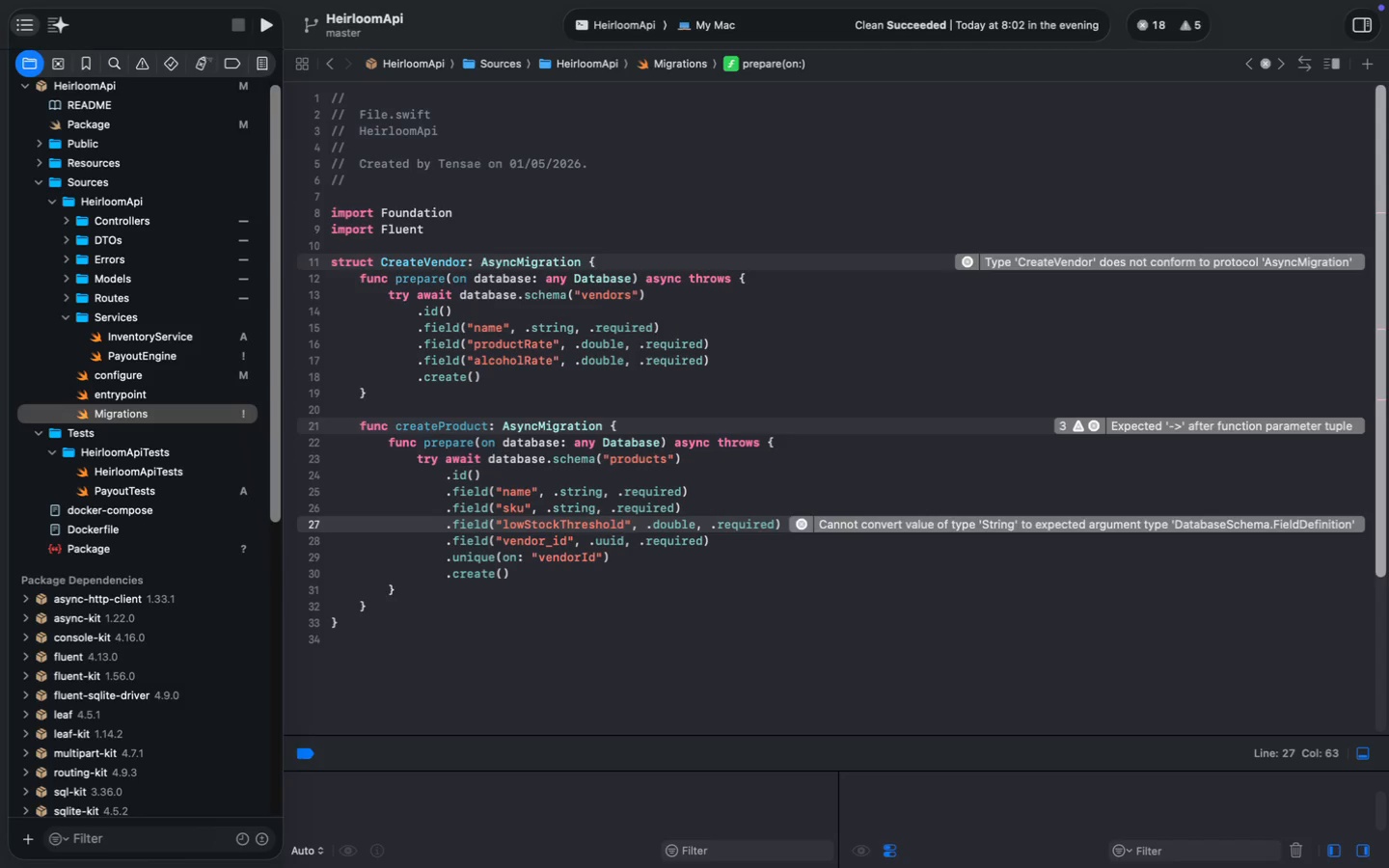 
type(, .dou)
key(Tab)
 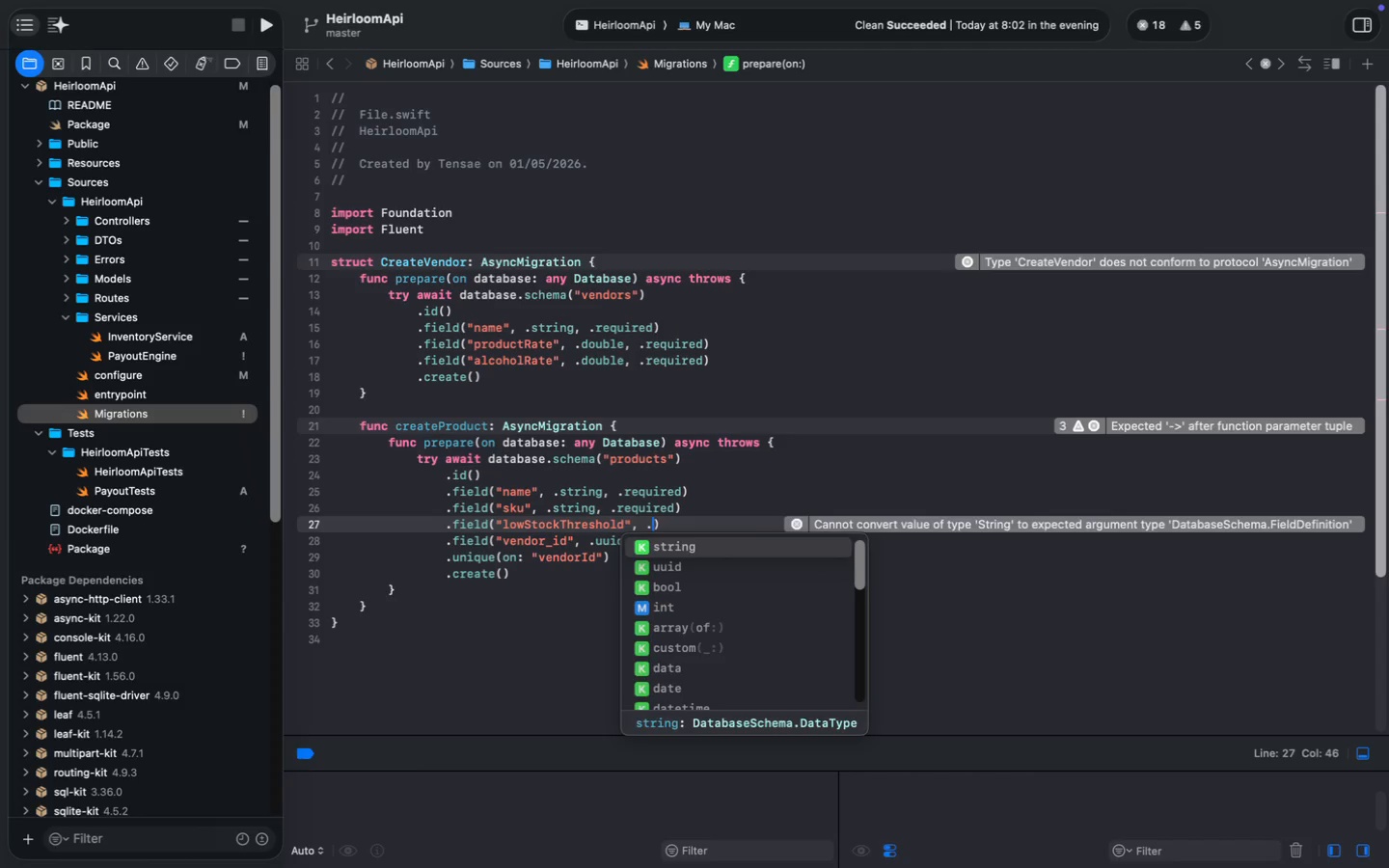 
key(Enter)
 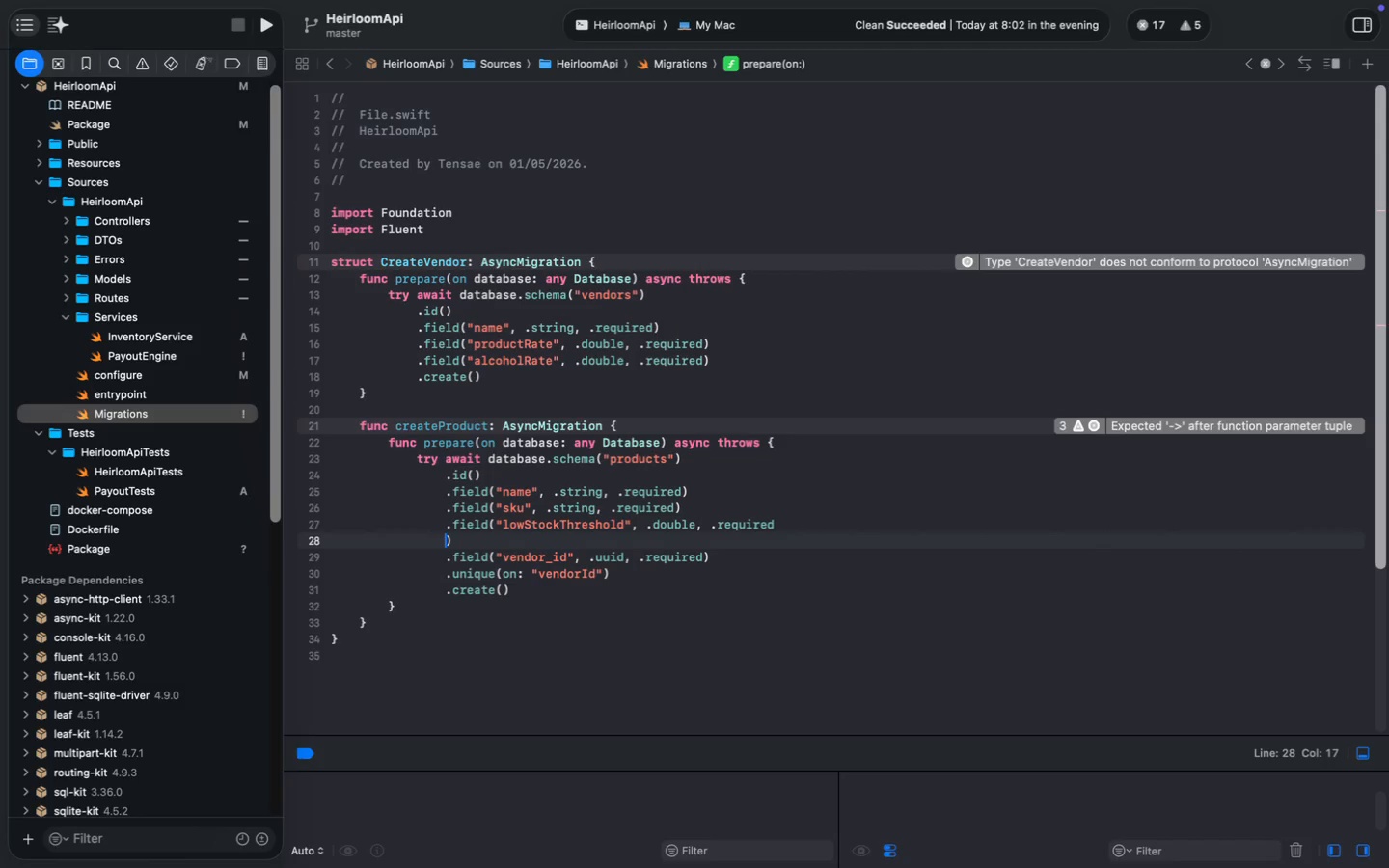 
key(Meta+Z)
 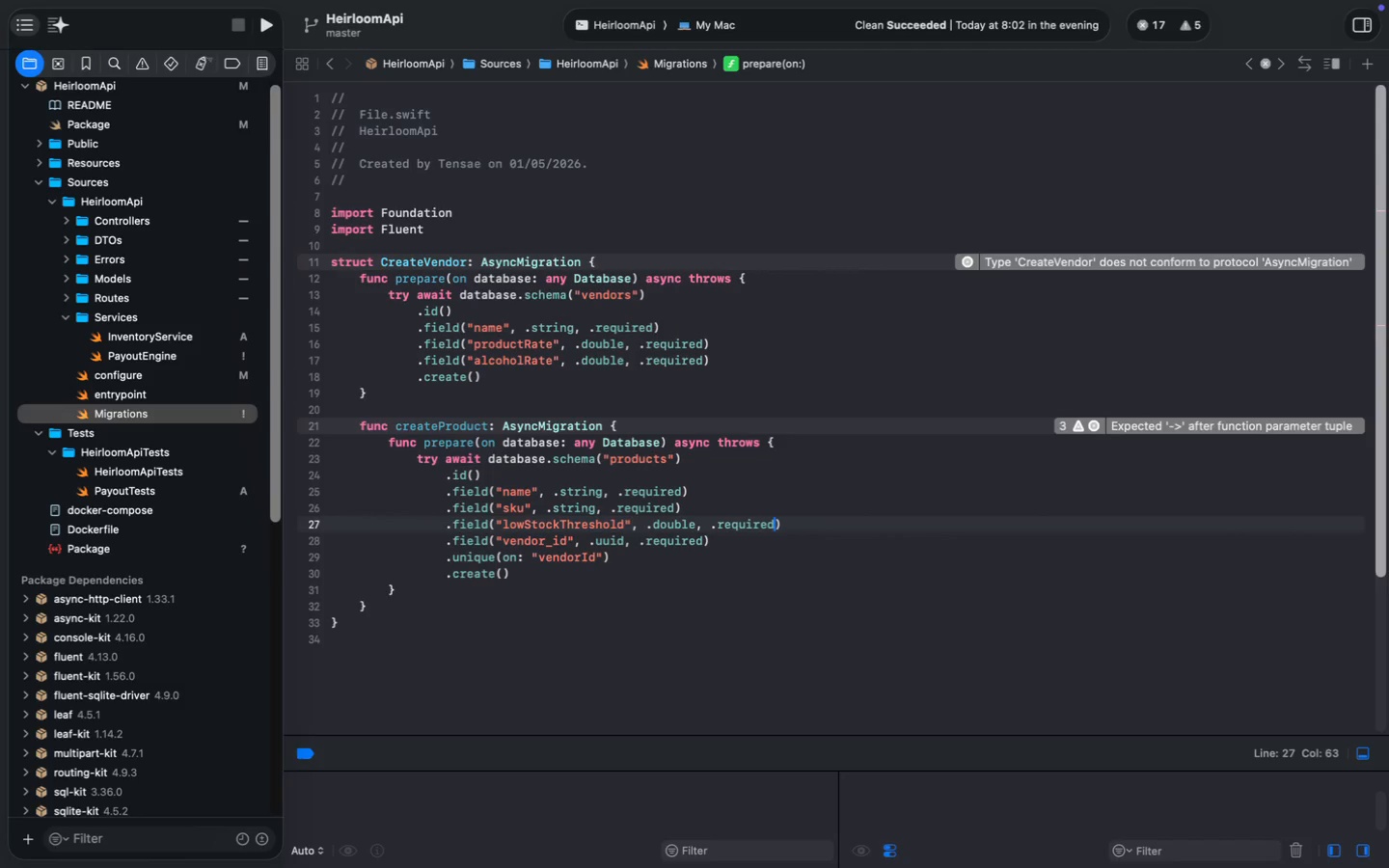 
key(ArrowRight)
 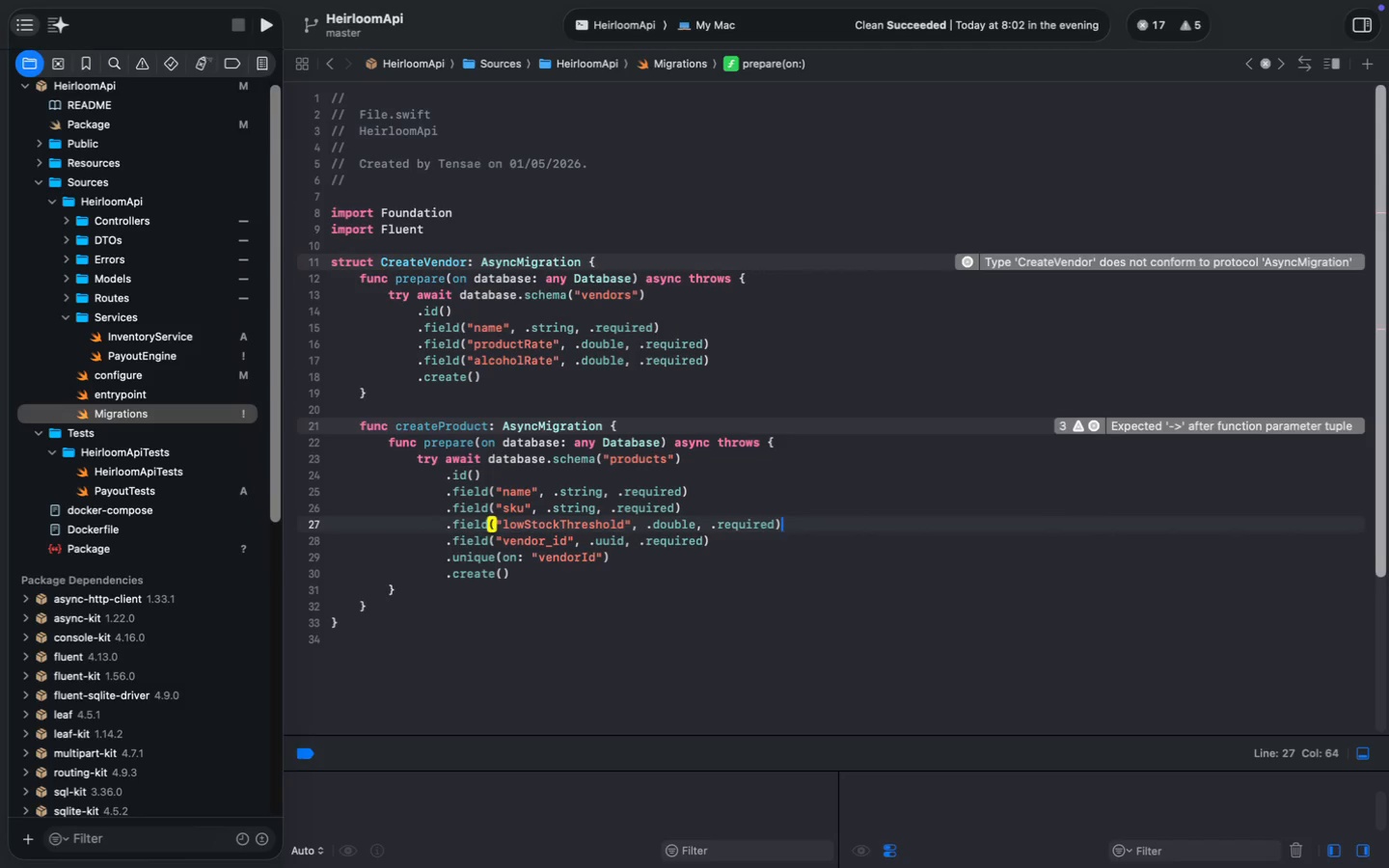 
key(Enter)
 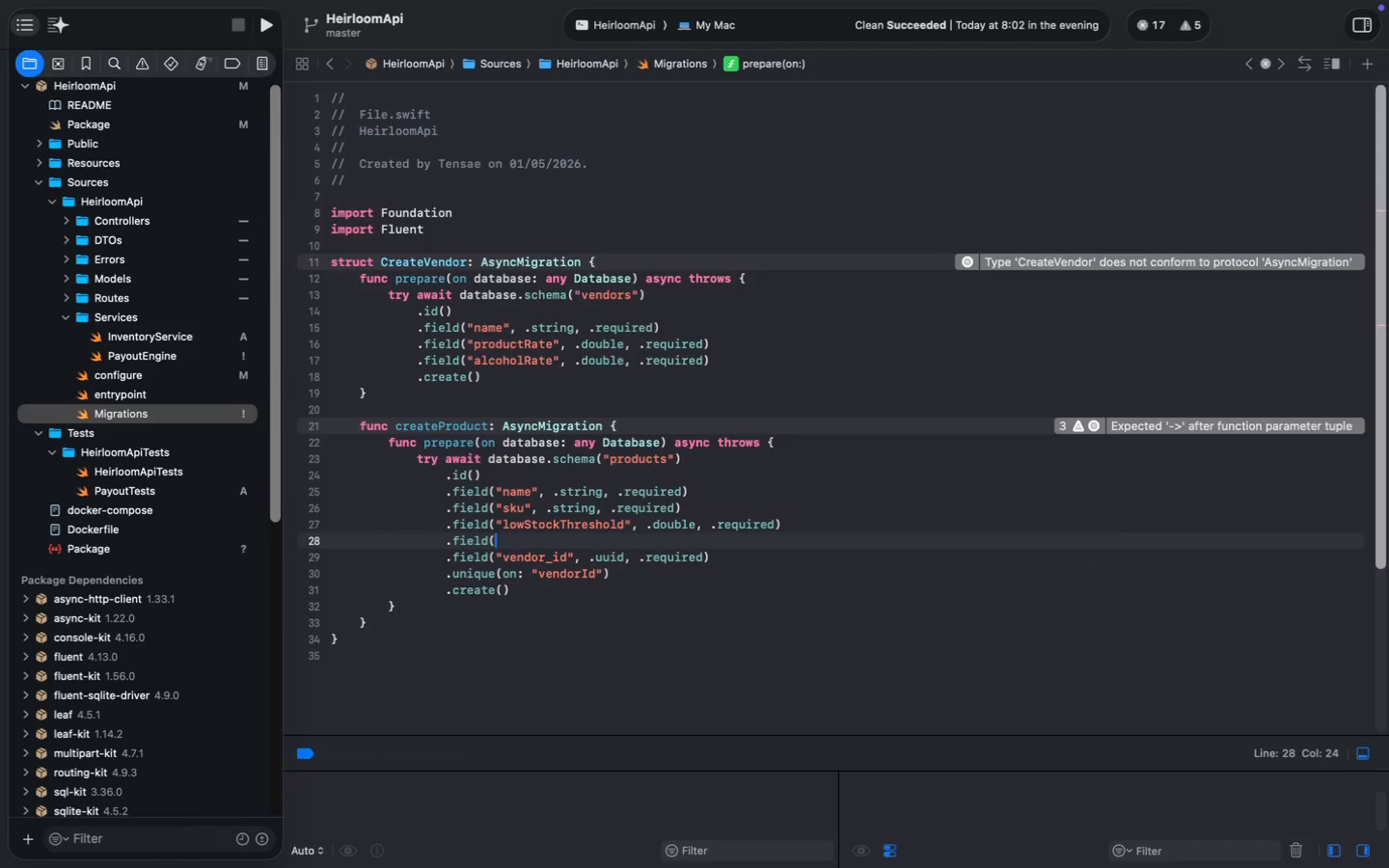 
type(.field)
key(Tab)
type(slat)
key(Backspace)
key(Backspace)
key(Backspace)
key(Backspace)
type("sale_)
key(Backspace)
type(Type)
 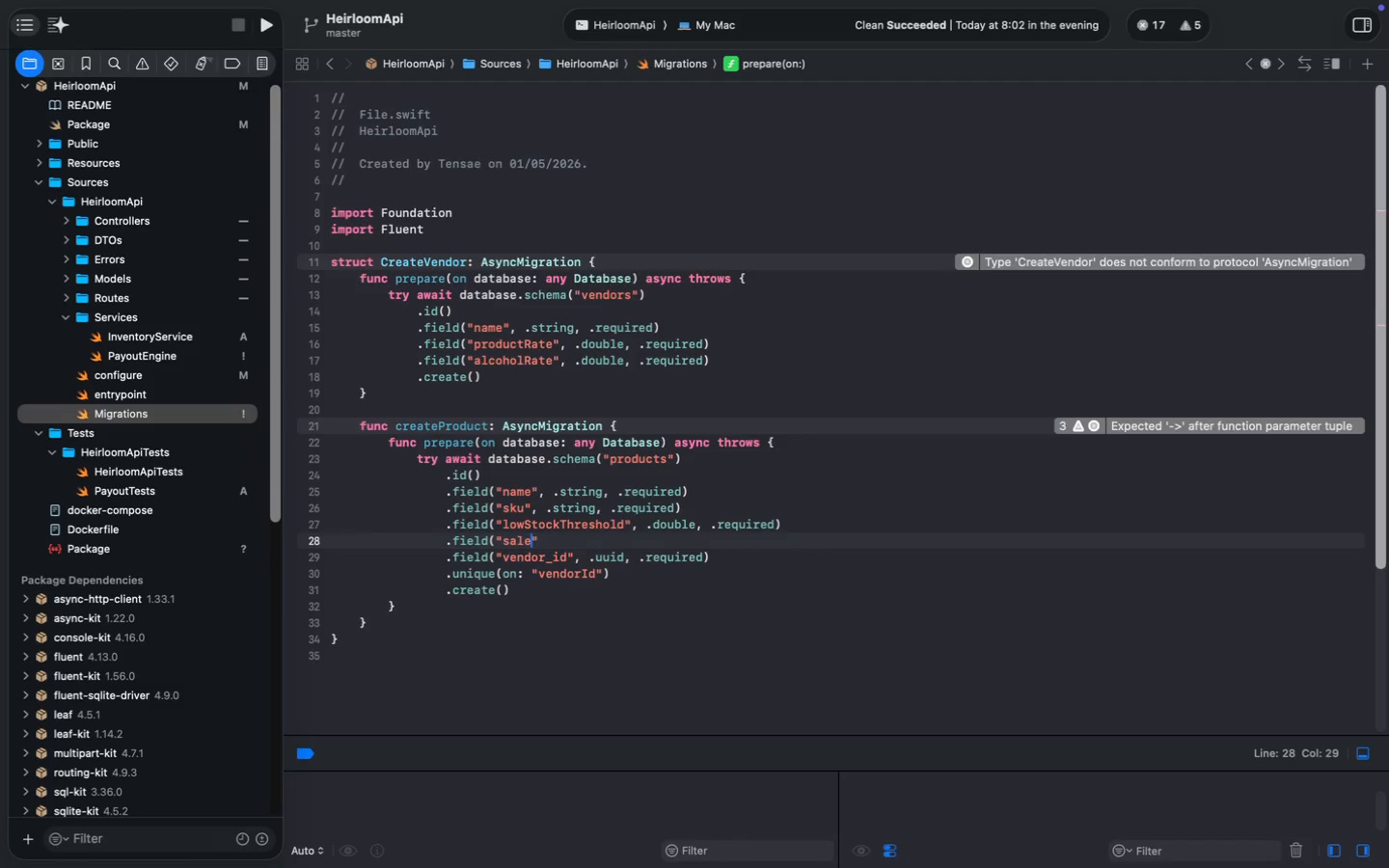 
key(ArrowRight)
 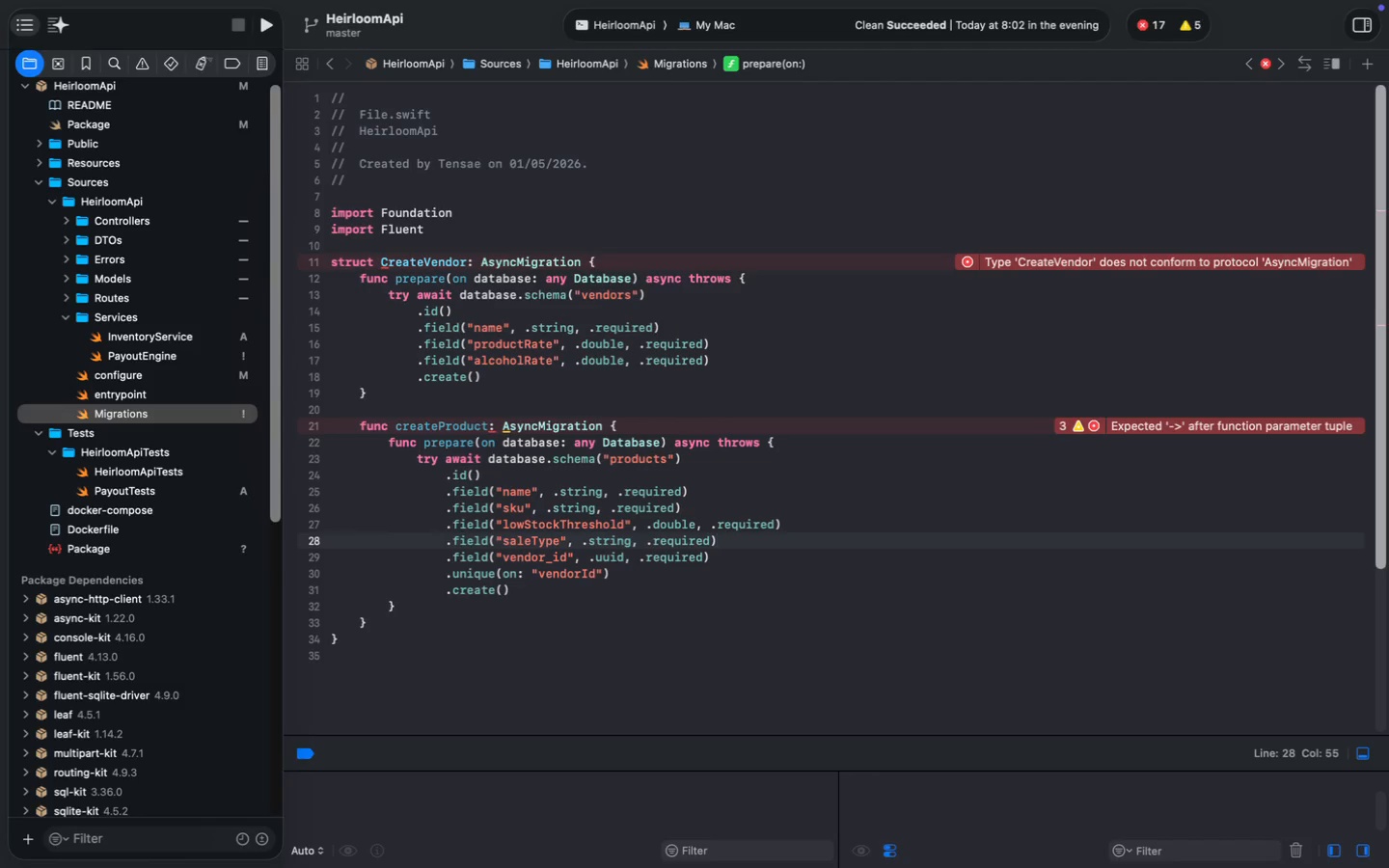 
type(, .string, )
key(Tab)
 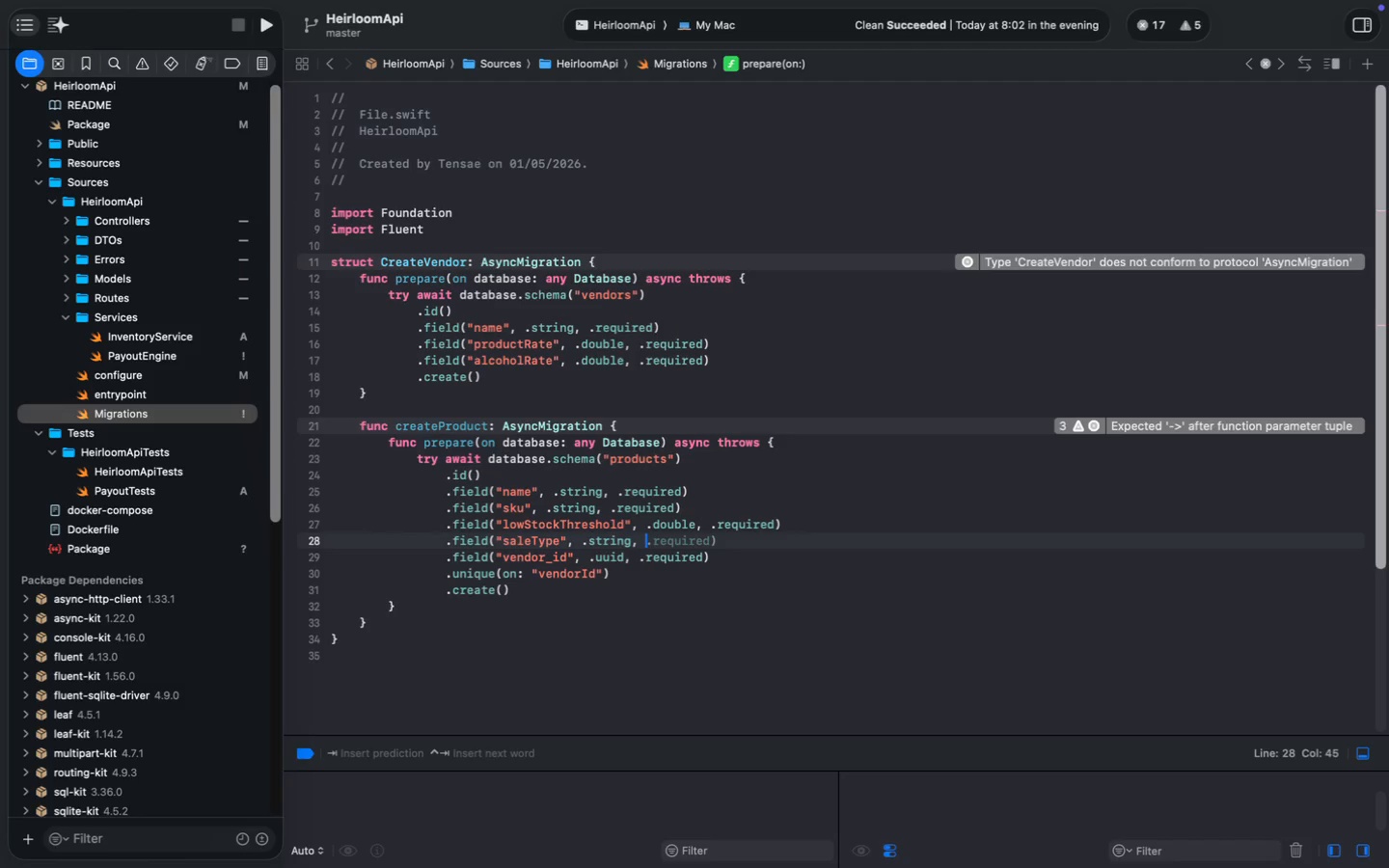 
wait(10.37)
 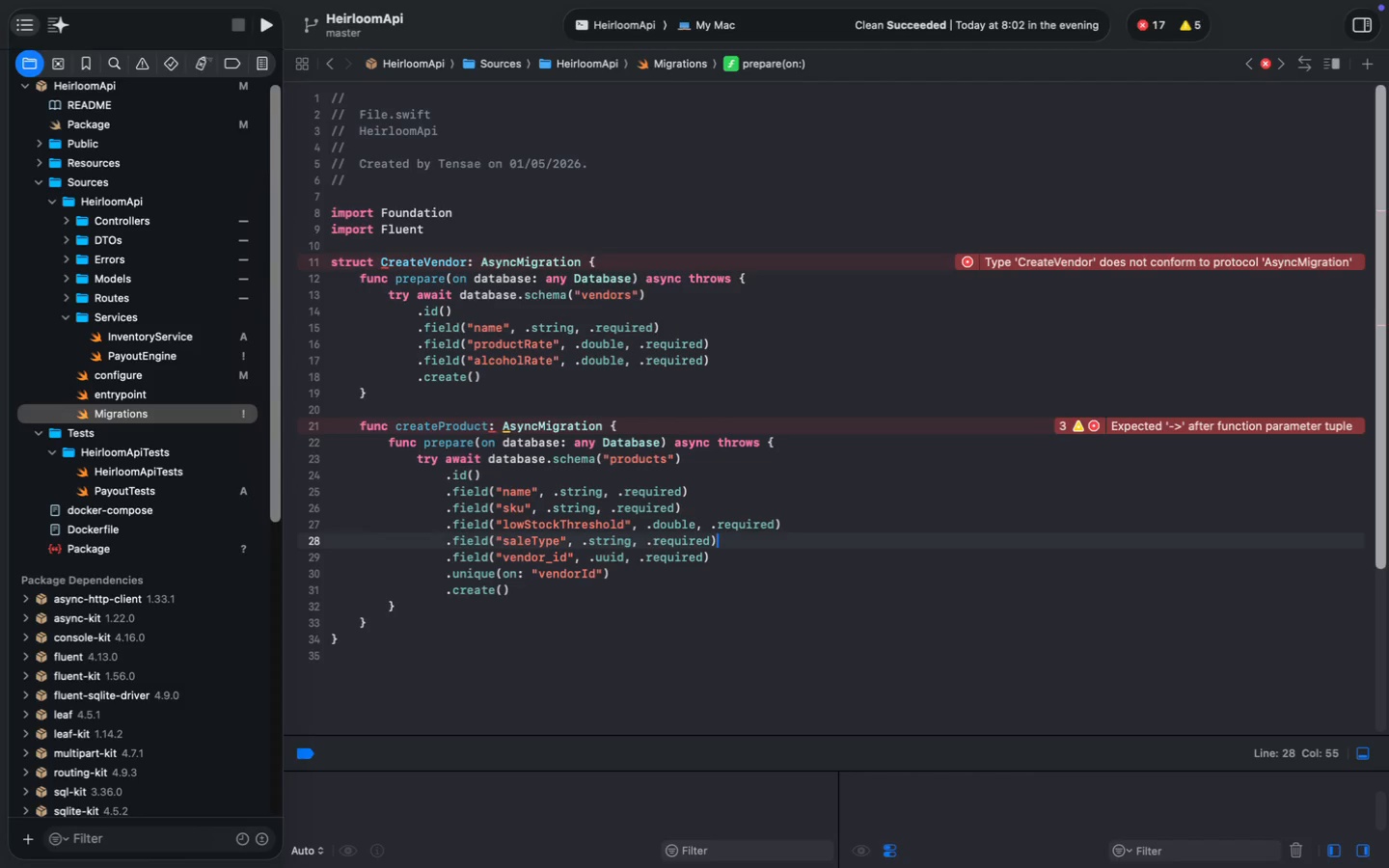 
key(ArrowDown)
 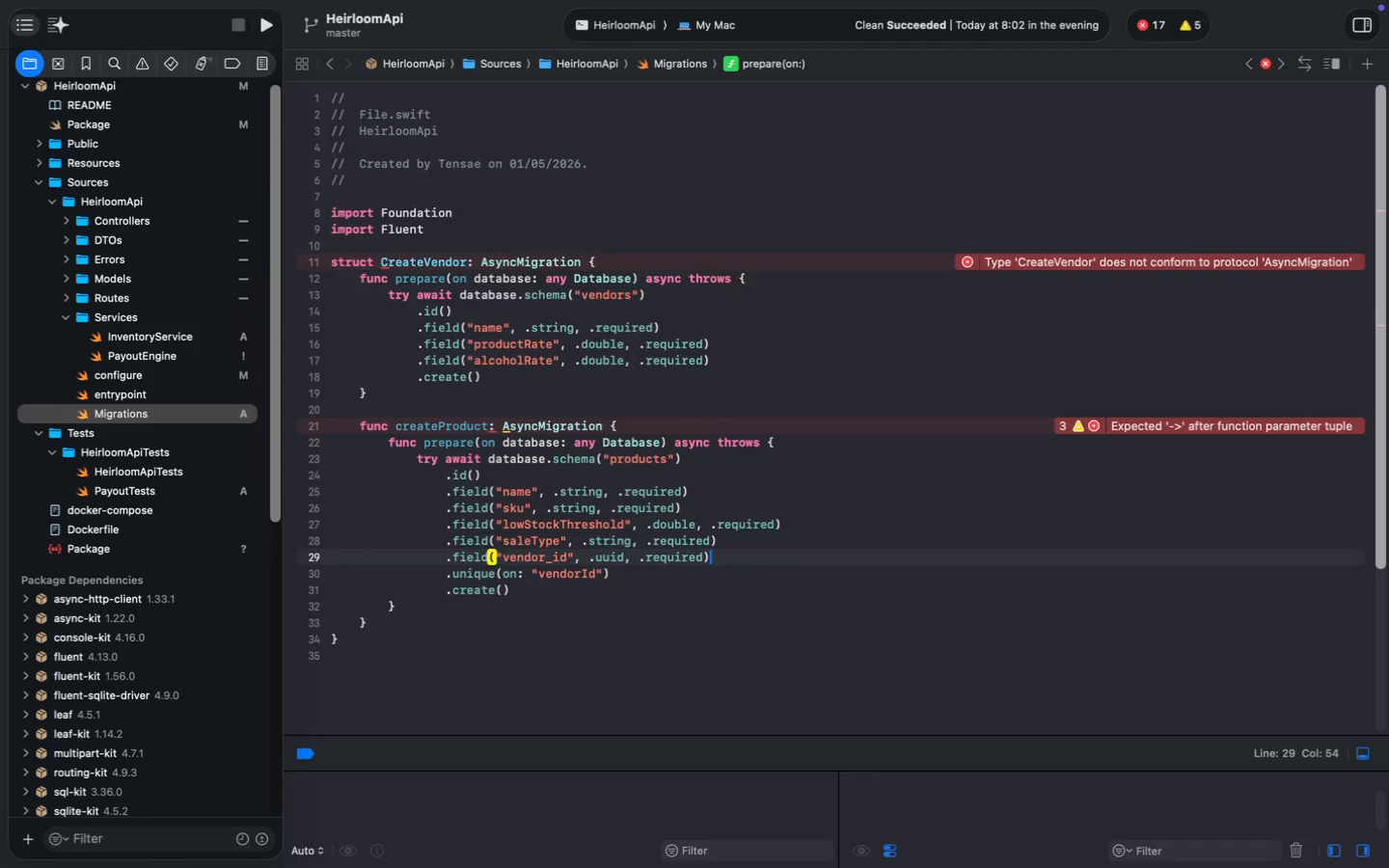 
key(ArrowLeft)
 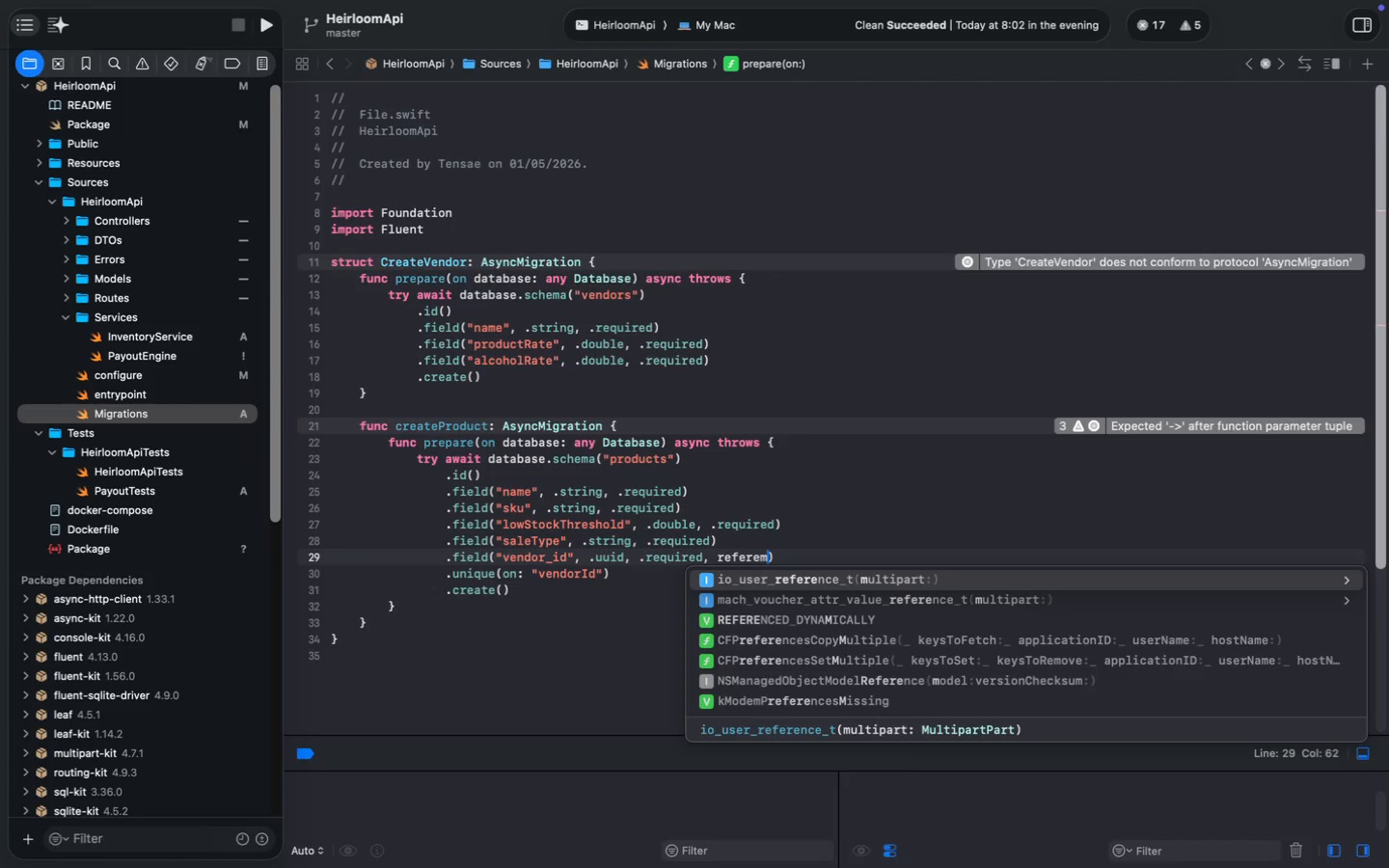 
type(, referem)
key(Backspace)
type(nces("ce)
key(Backspace)
key(Backspace)
type(vendors)
 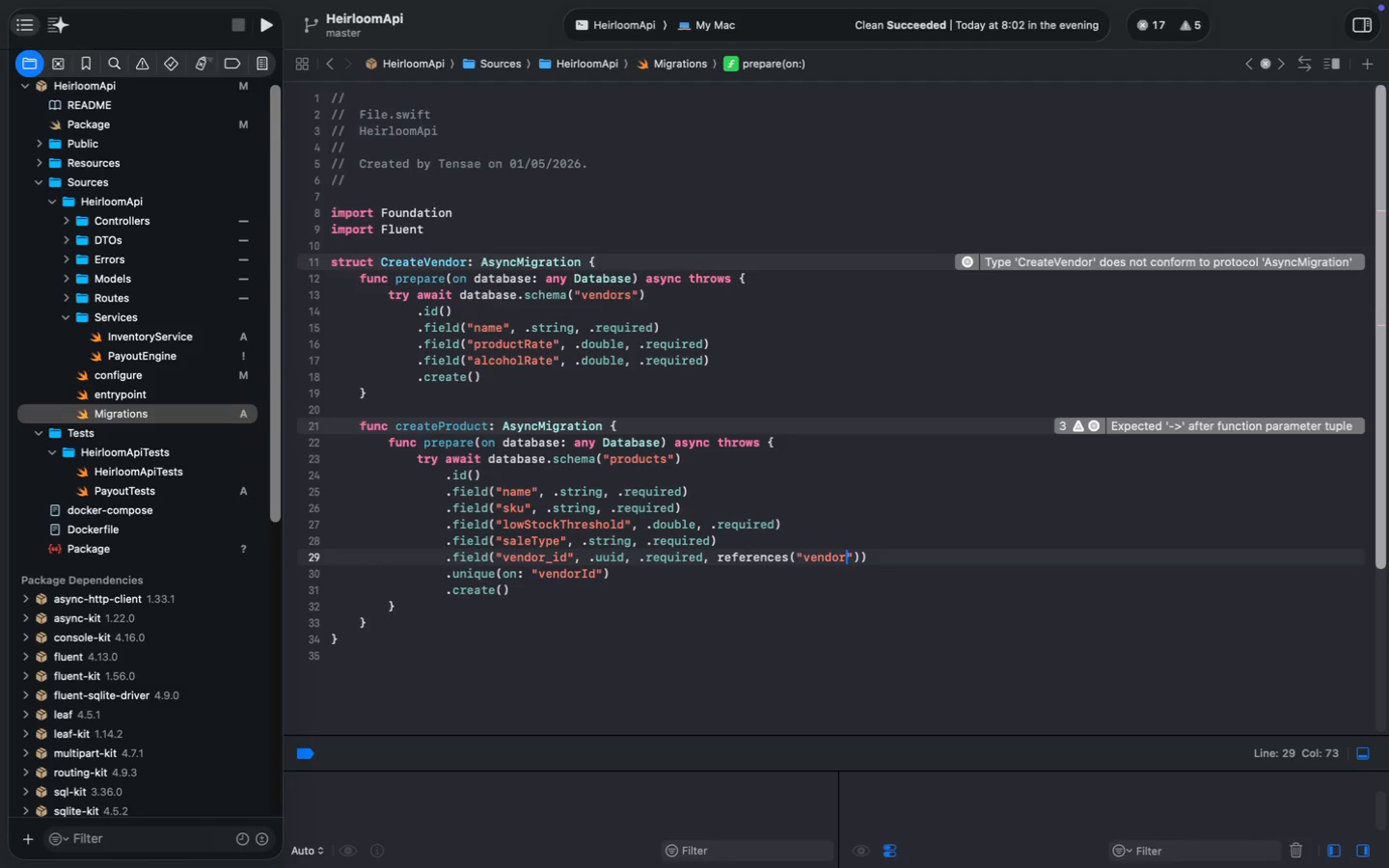 
key(ArrowRight)
 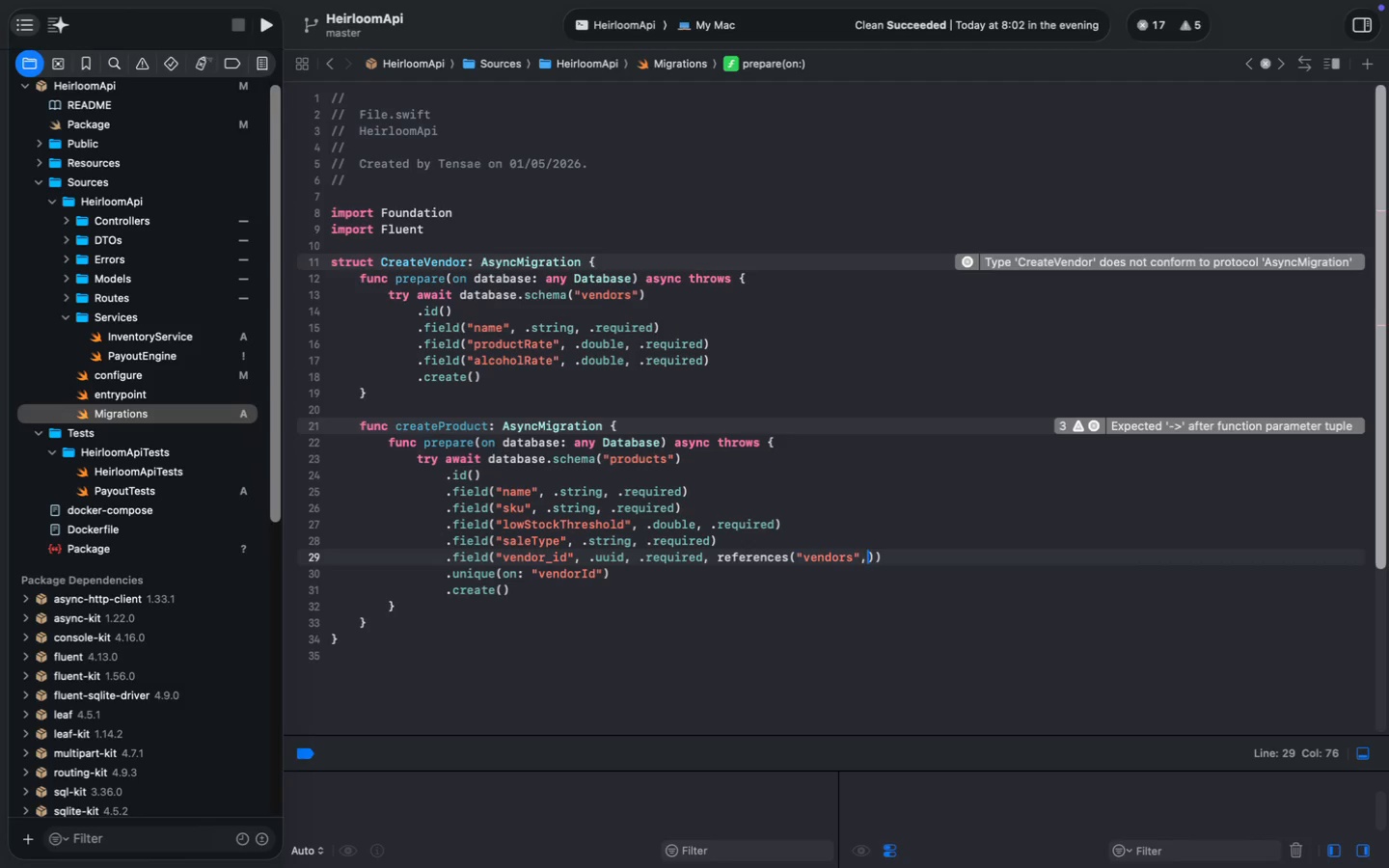 
key(Comma)
 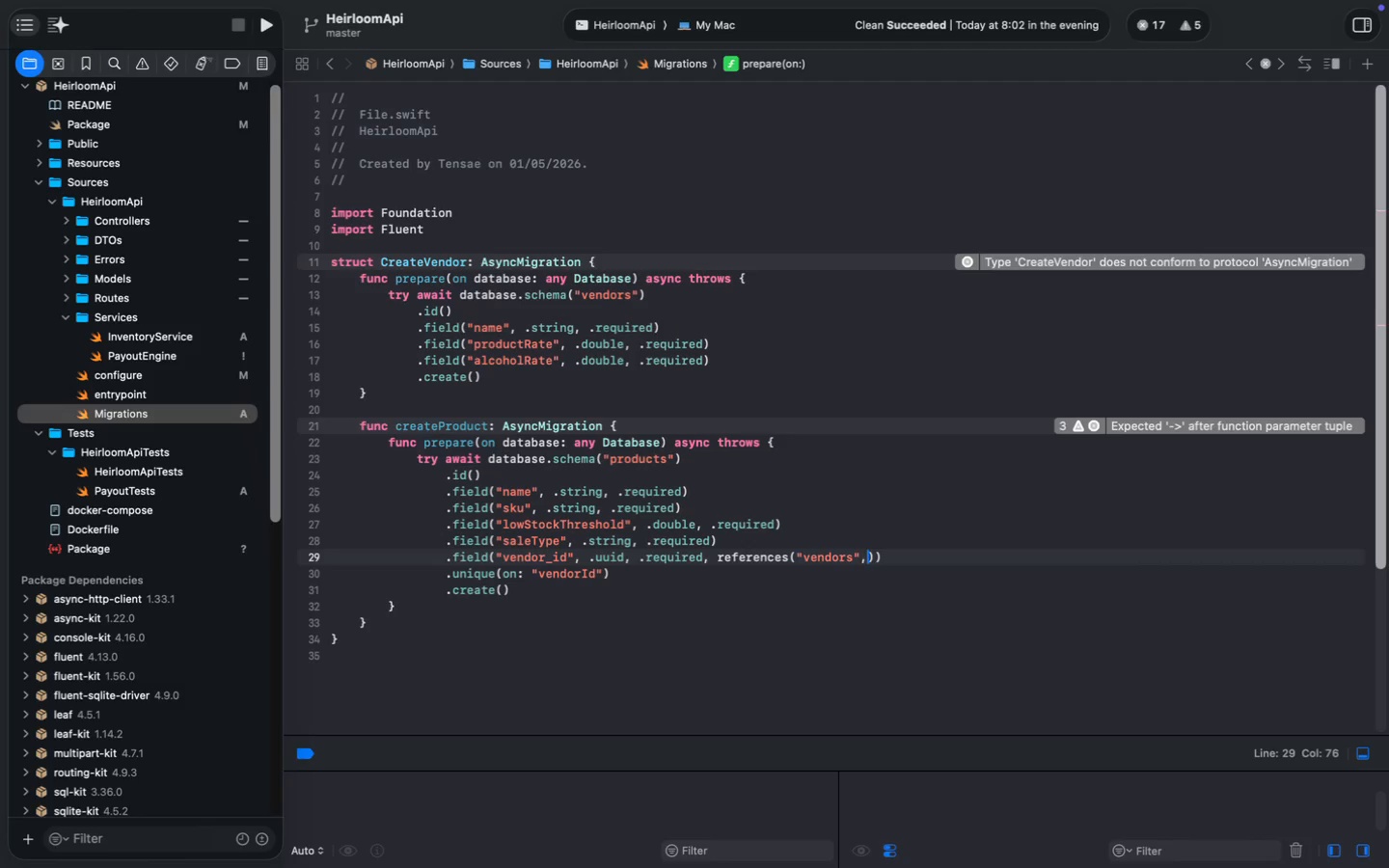 
key(Space)
 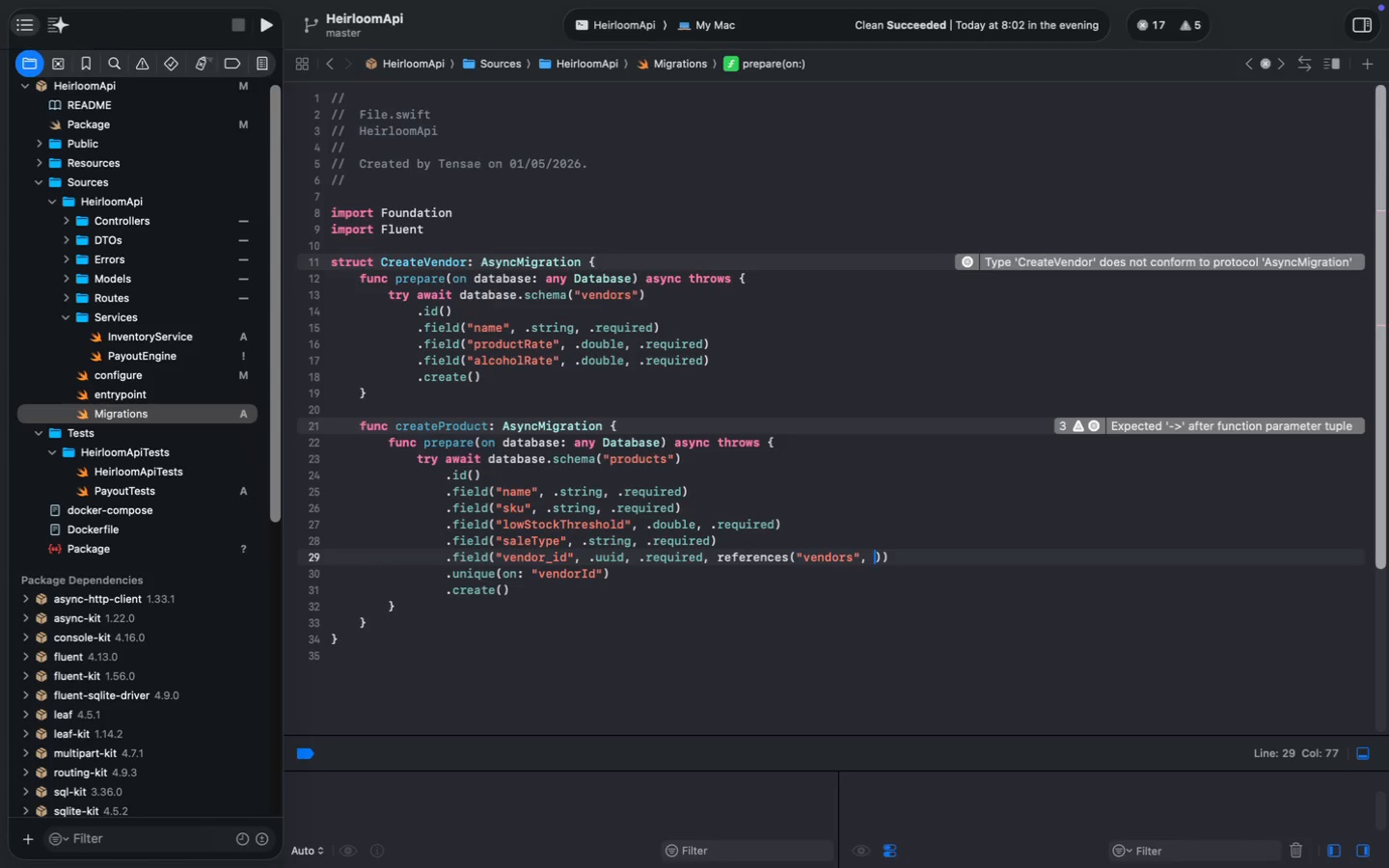 
key(Shift+Quote)
 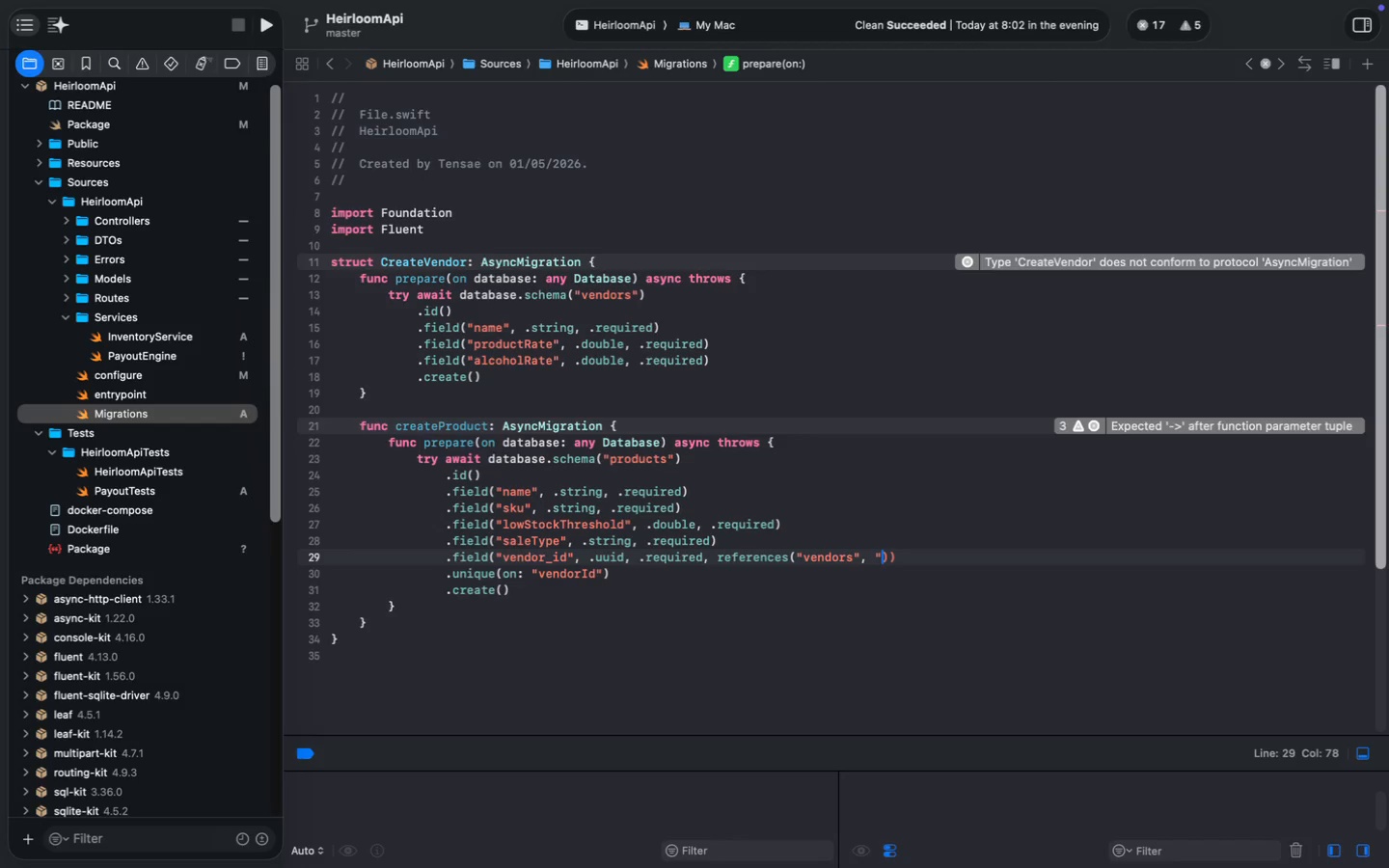 
key(Shift+Quote)
 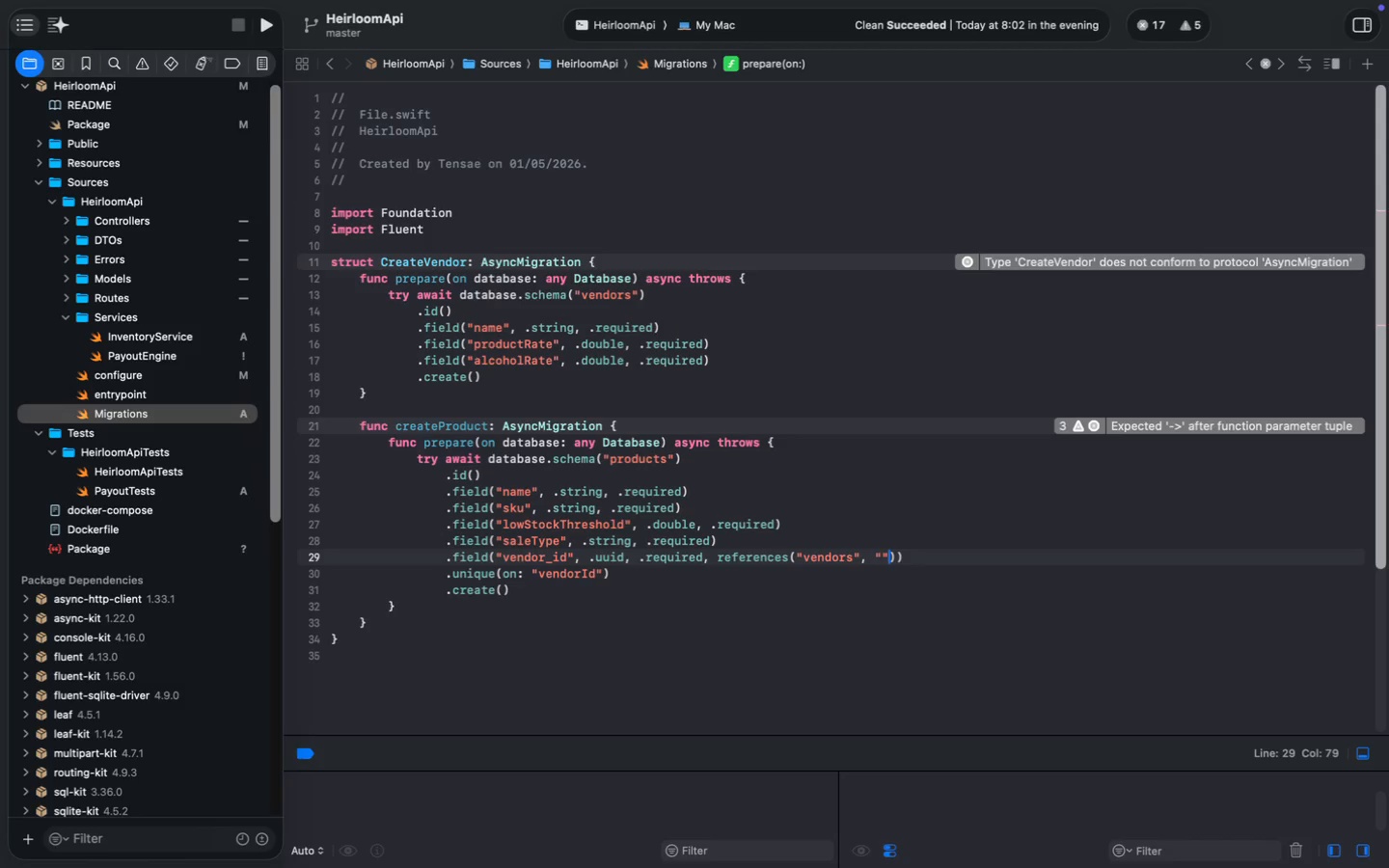 
key(ArrowLeft)
 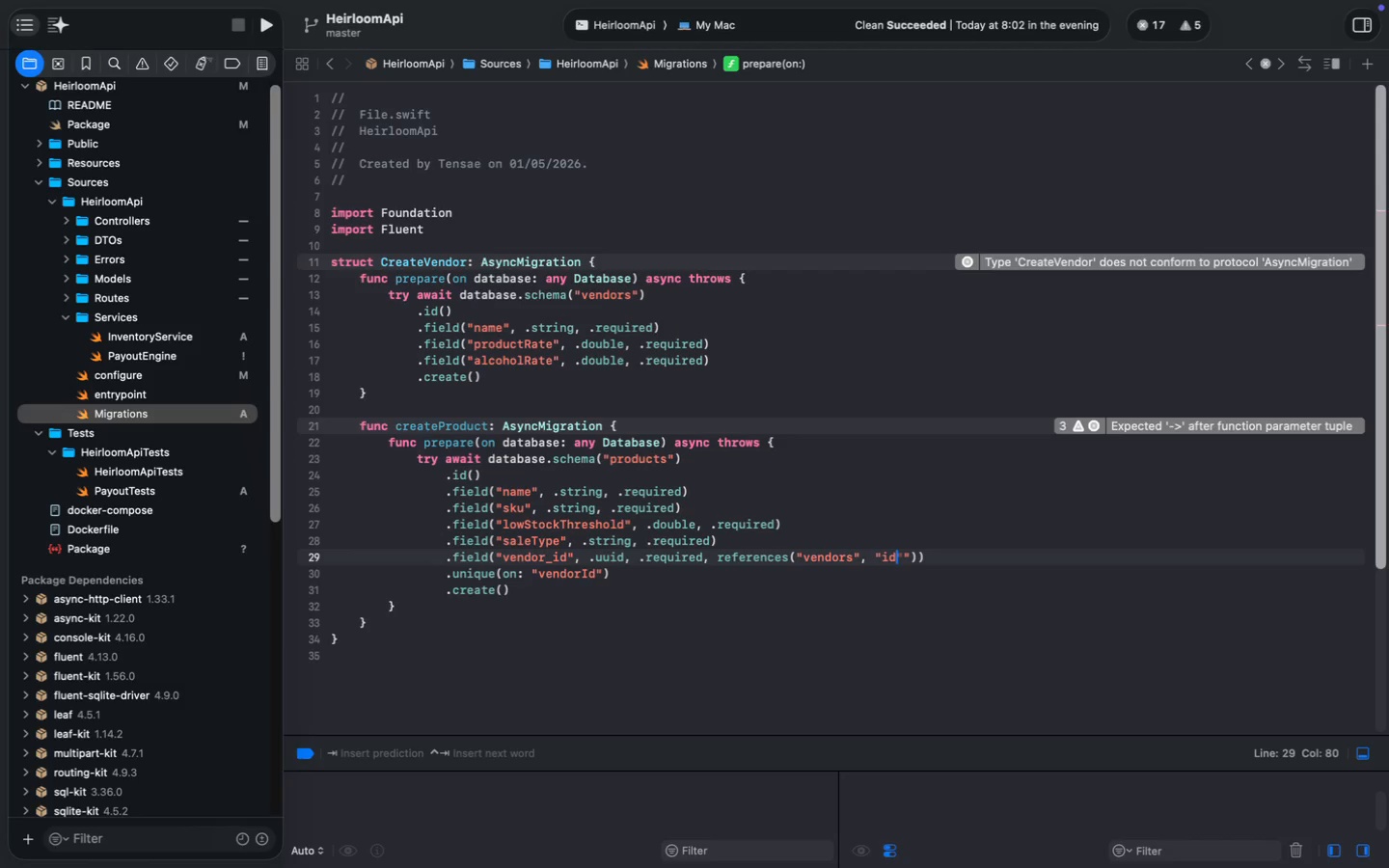 
type(id)
 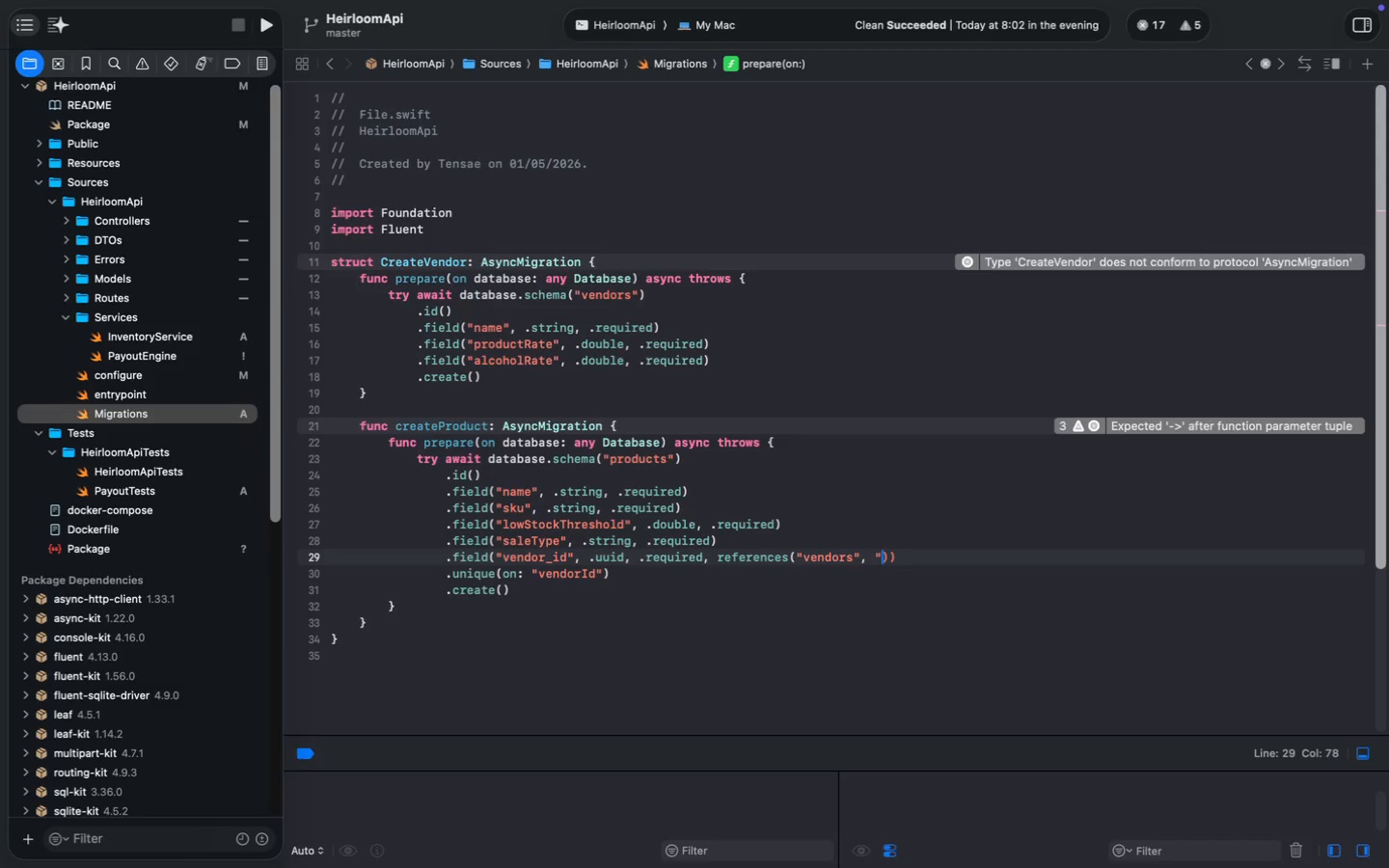 
key(ArrowRight)
 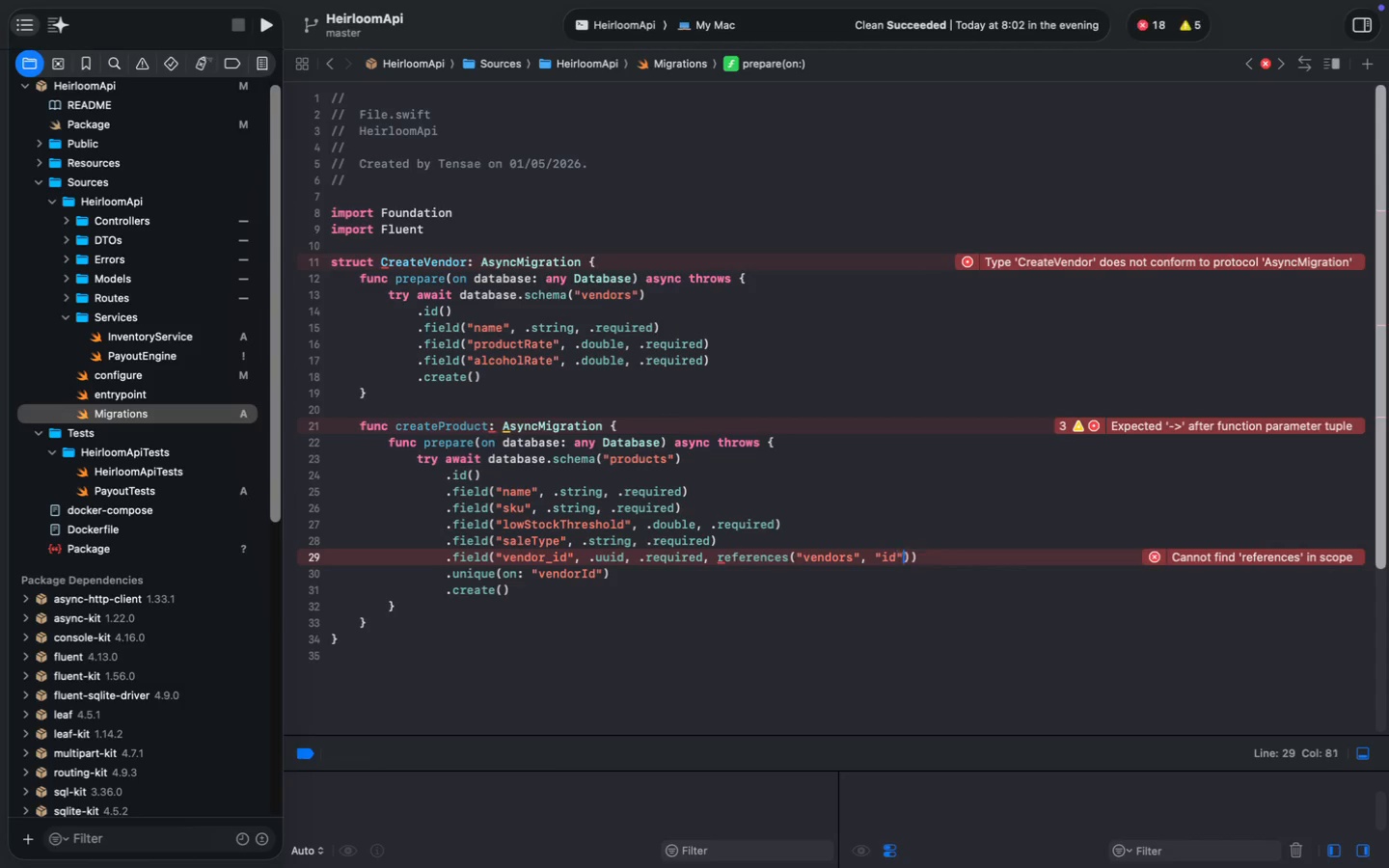 
key(ArrowRight)
 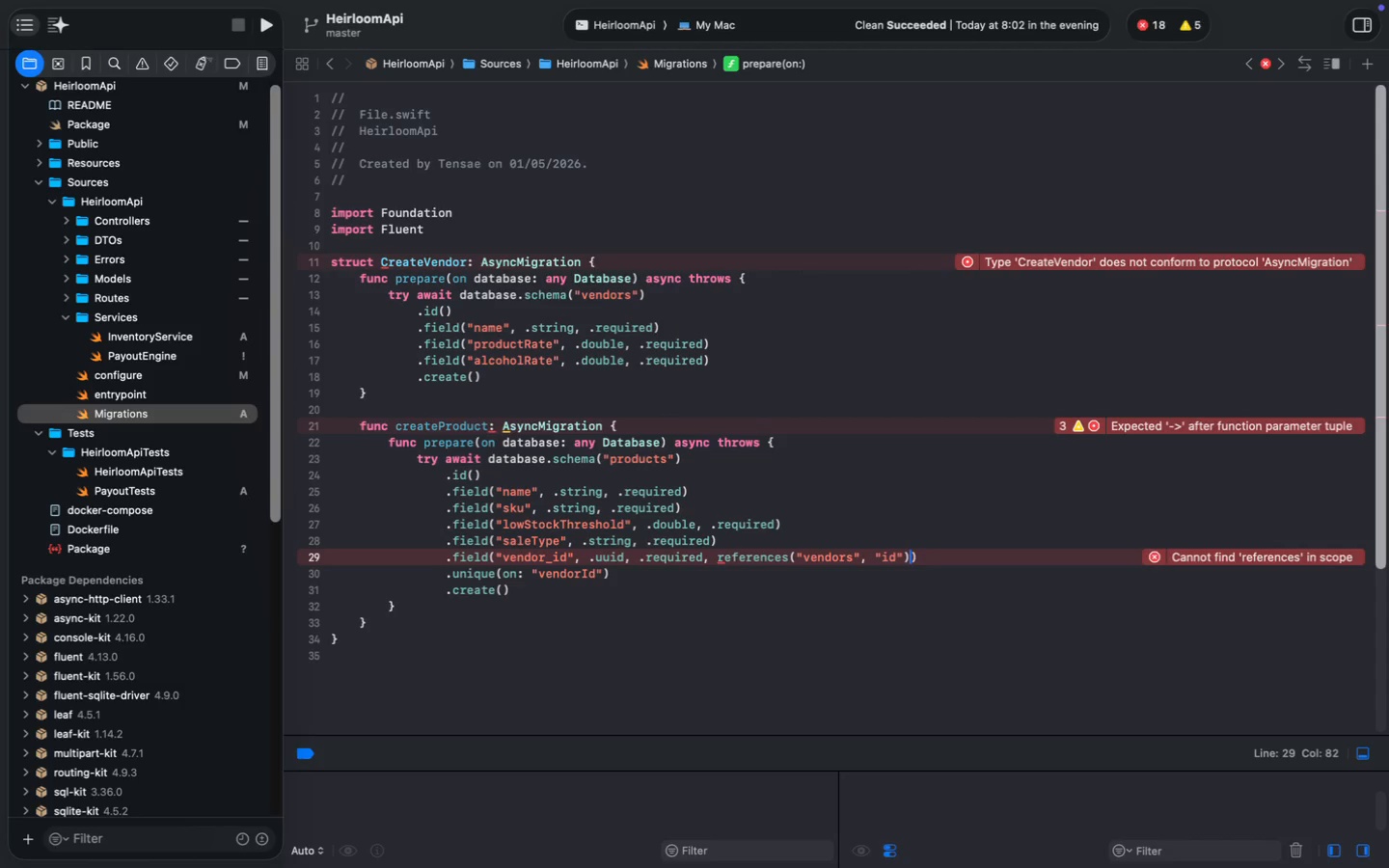 
key(ArrowLeft)
 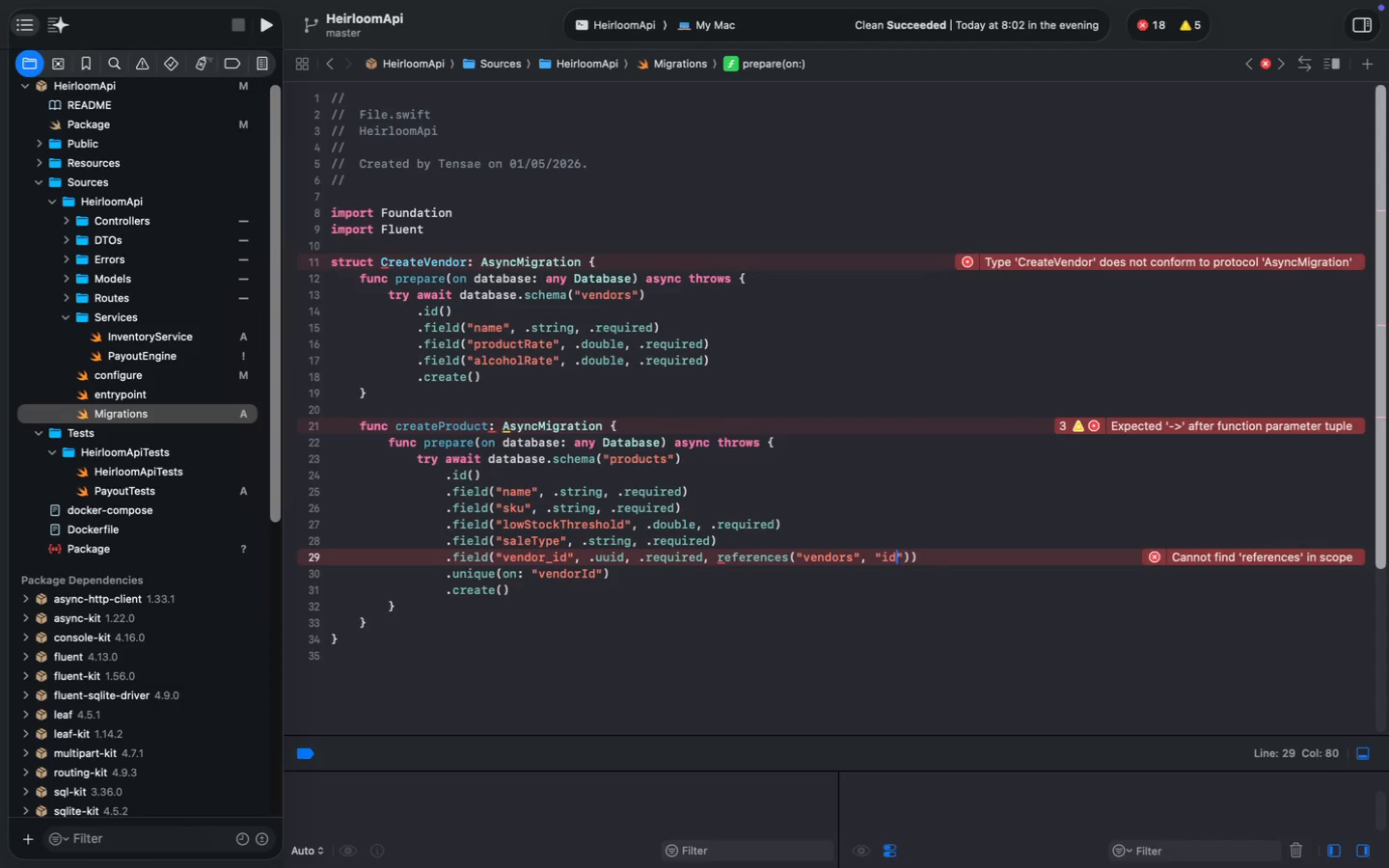 
key(ArrowLeft)
 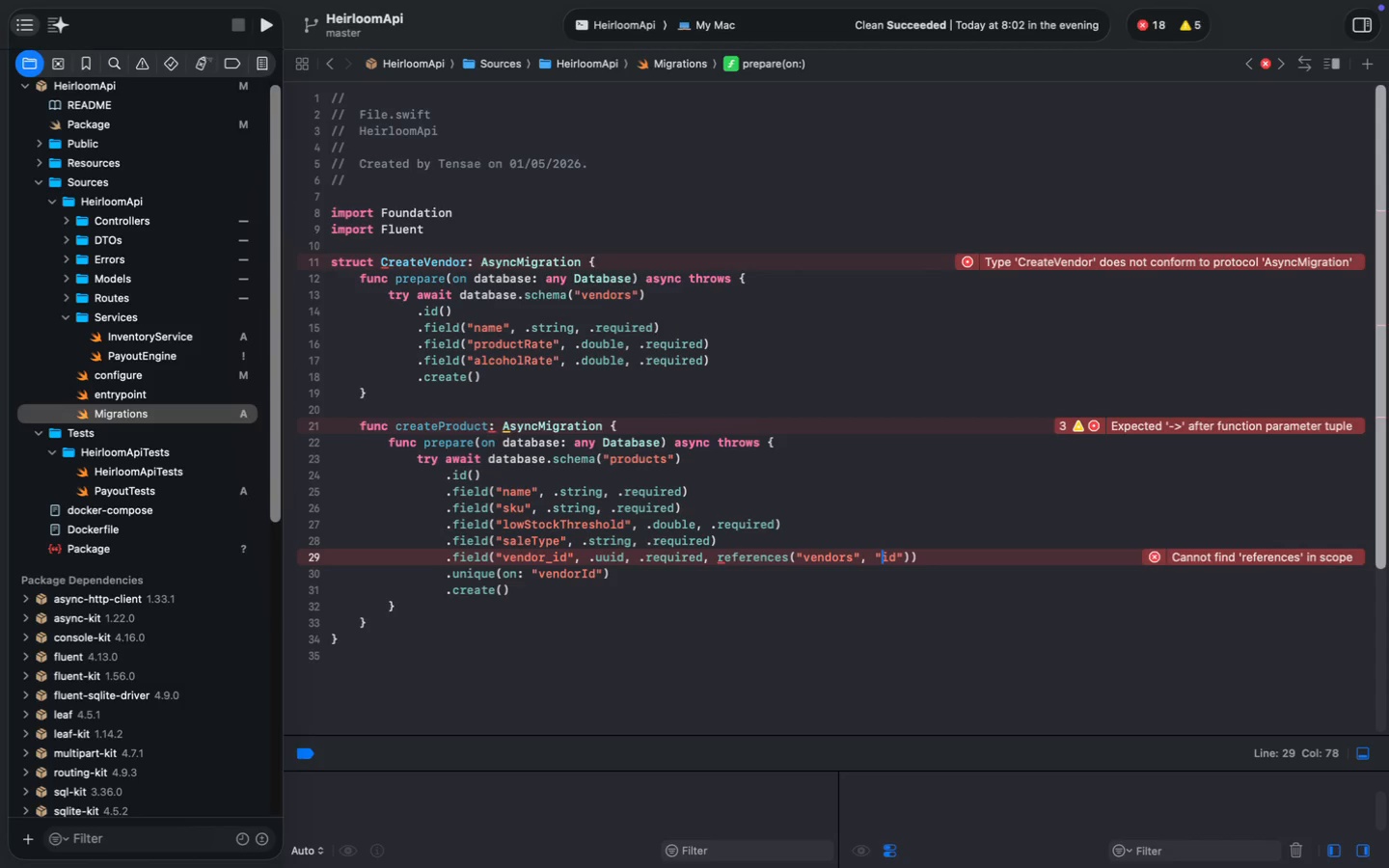 
key(Alt+ArrowLeft)
 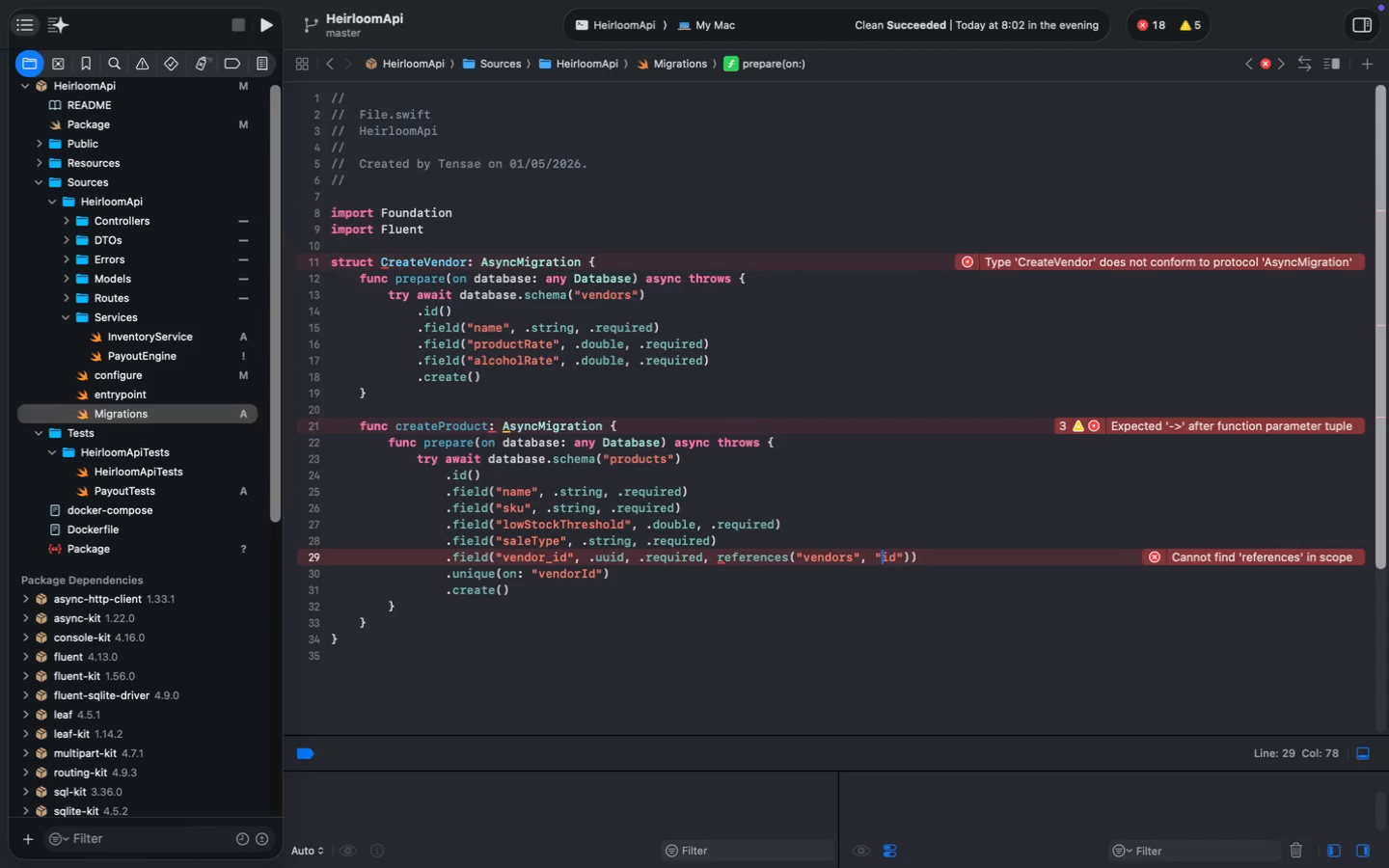 
key(Alt+ArrowLeft)
 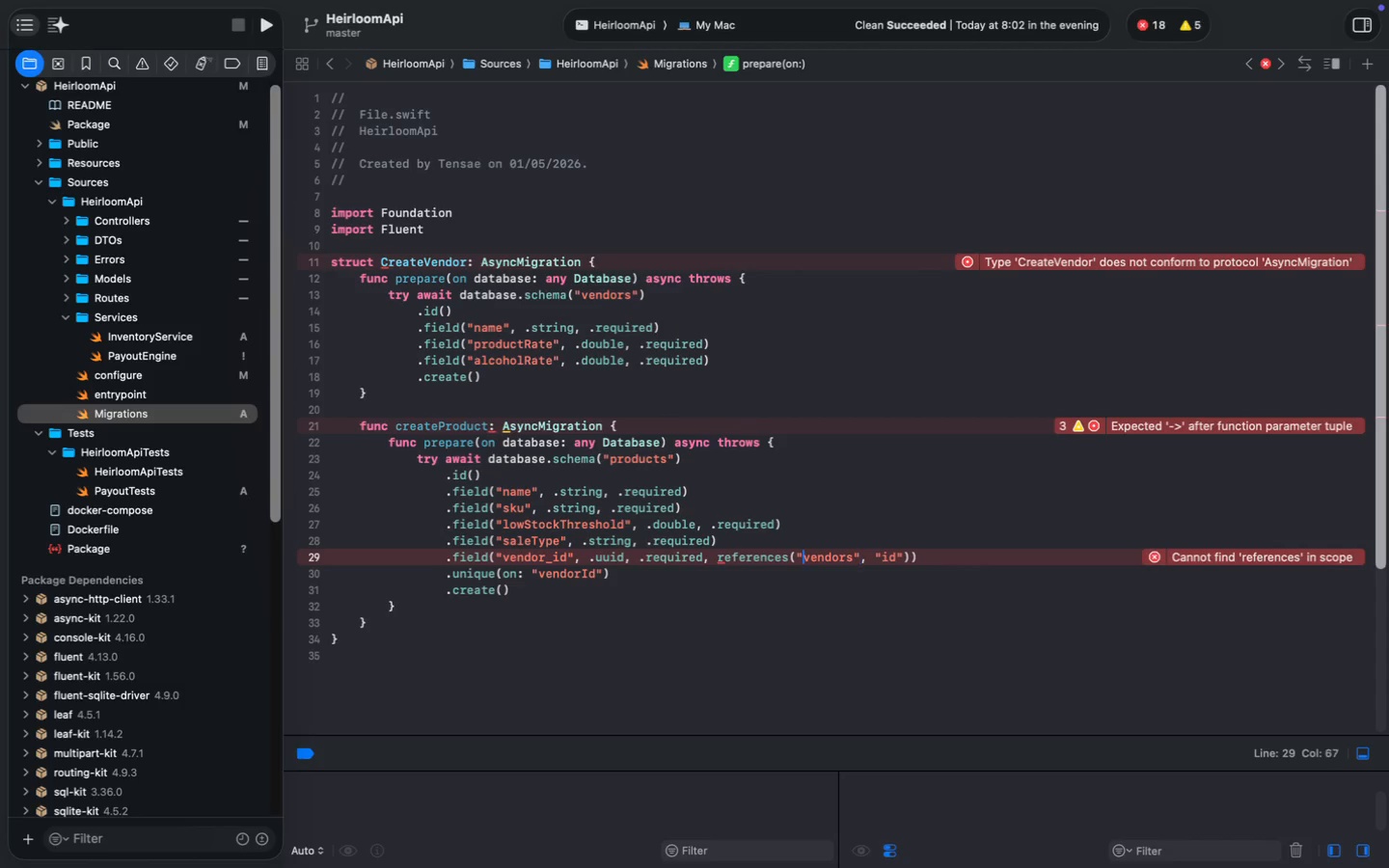 
key(Alt+ArrowLeft)
 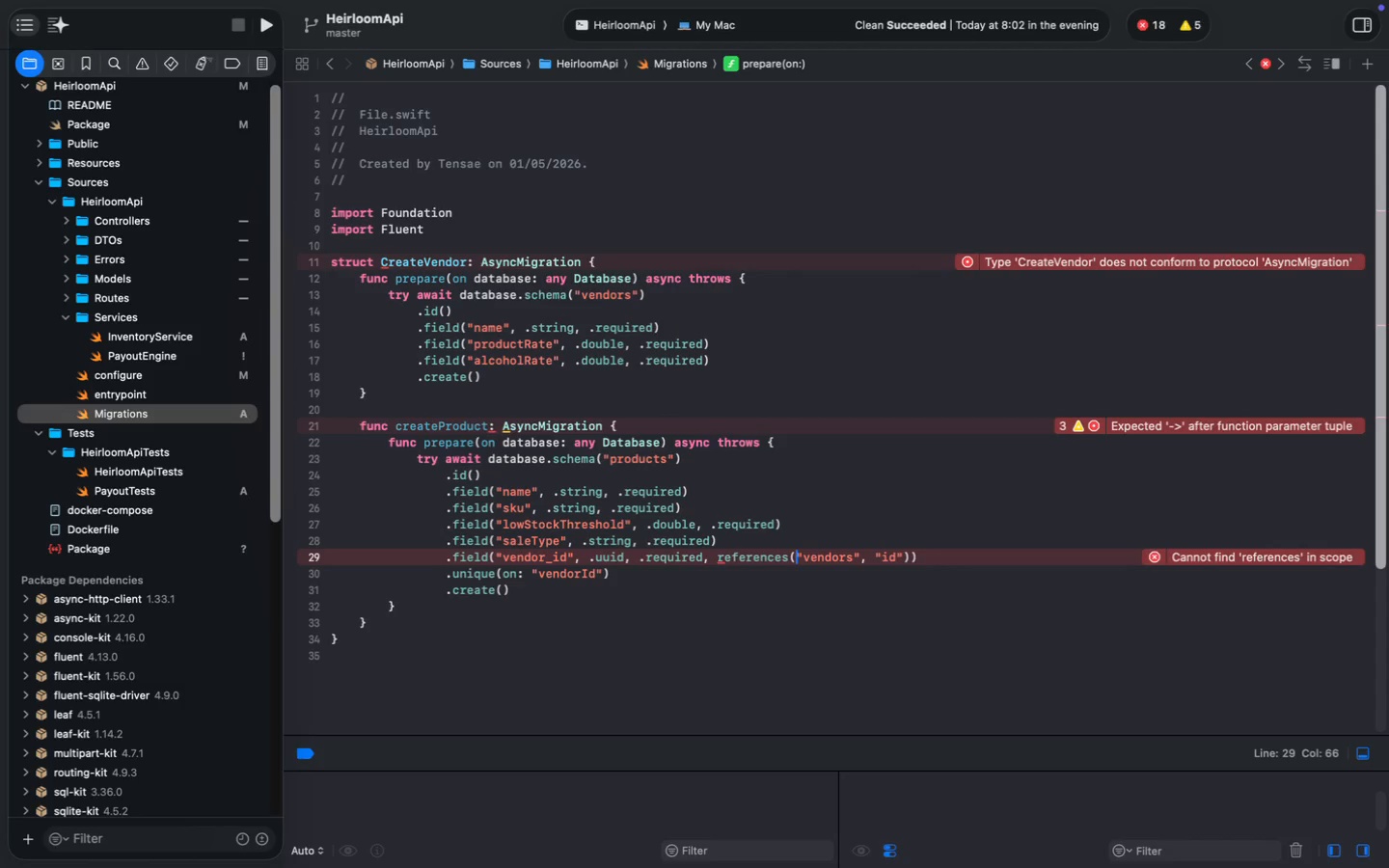 
key(Alt+ArrowLeft)
 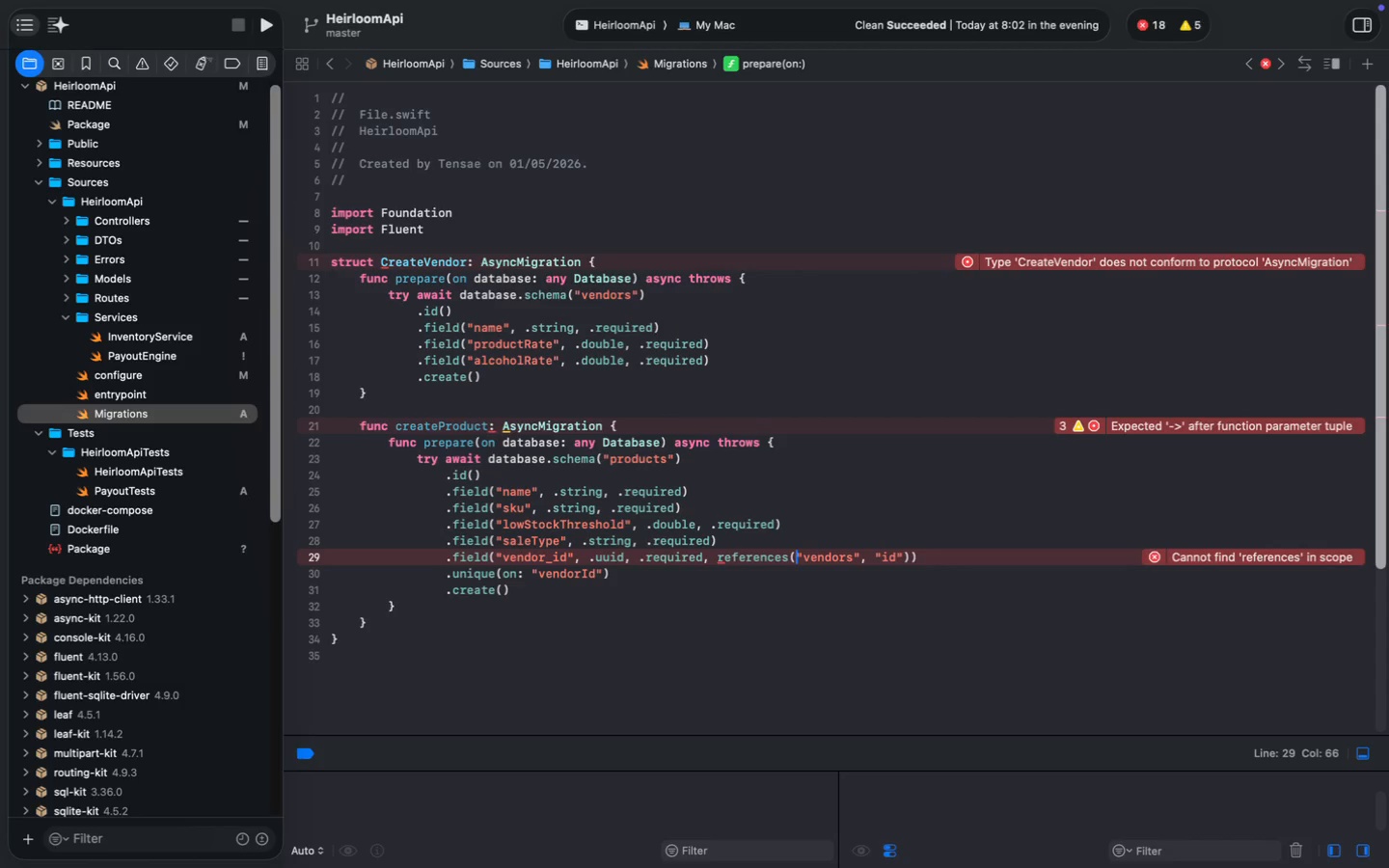 
key(Alt+ArrowLeft)
 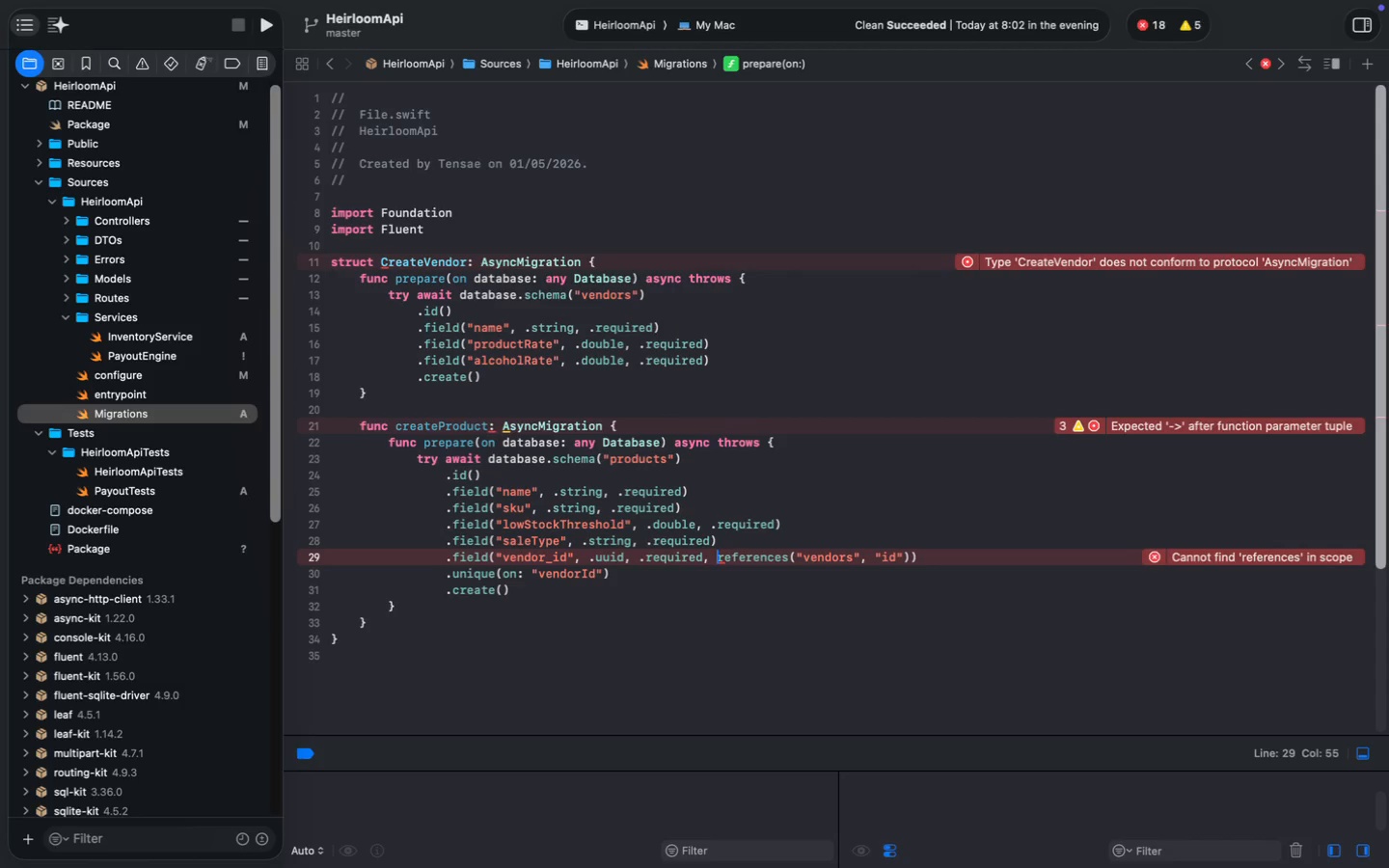 
key(Period)
 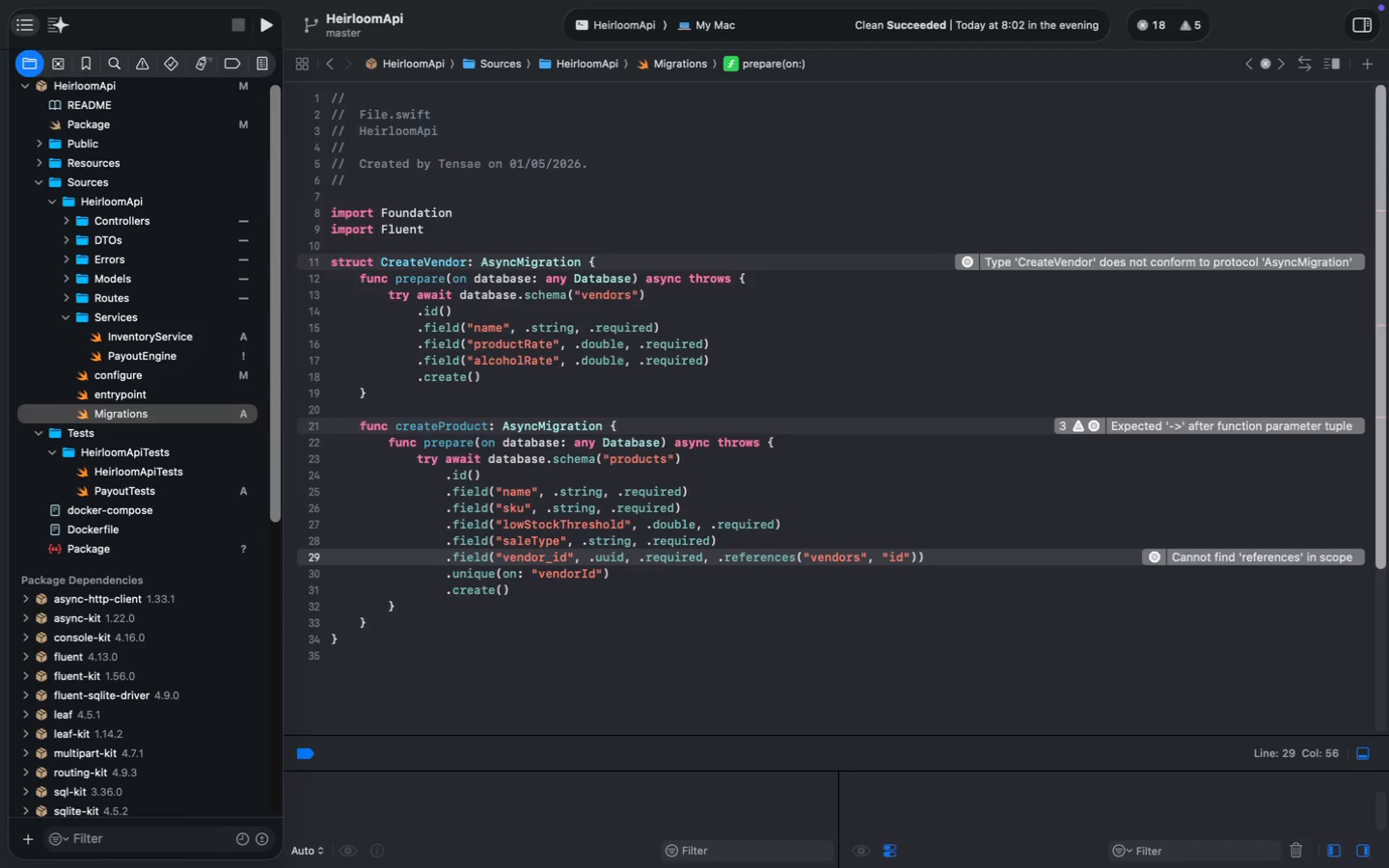 
key(Meta+ArrowRight)
 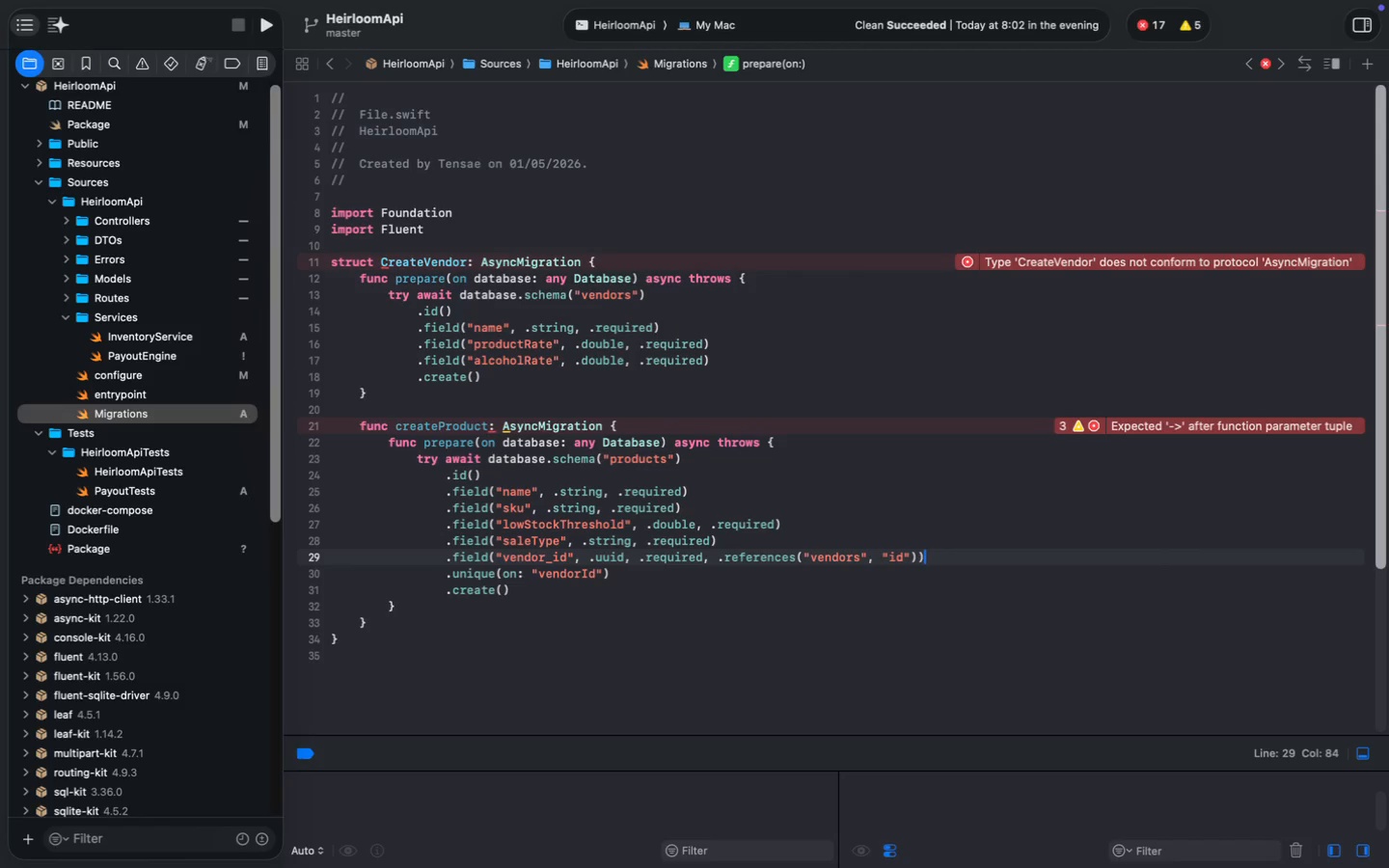 
key(ArrowDown)
 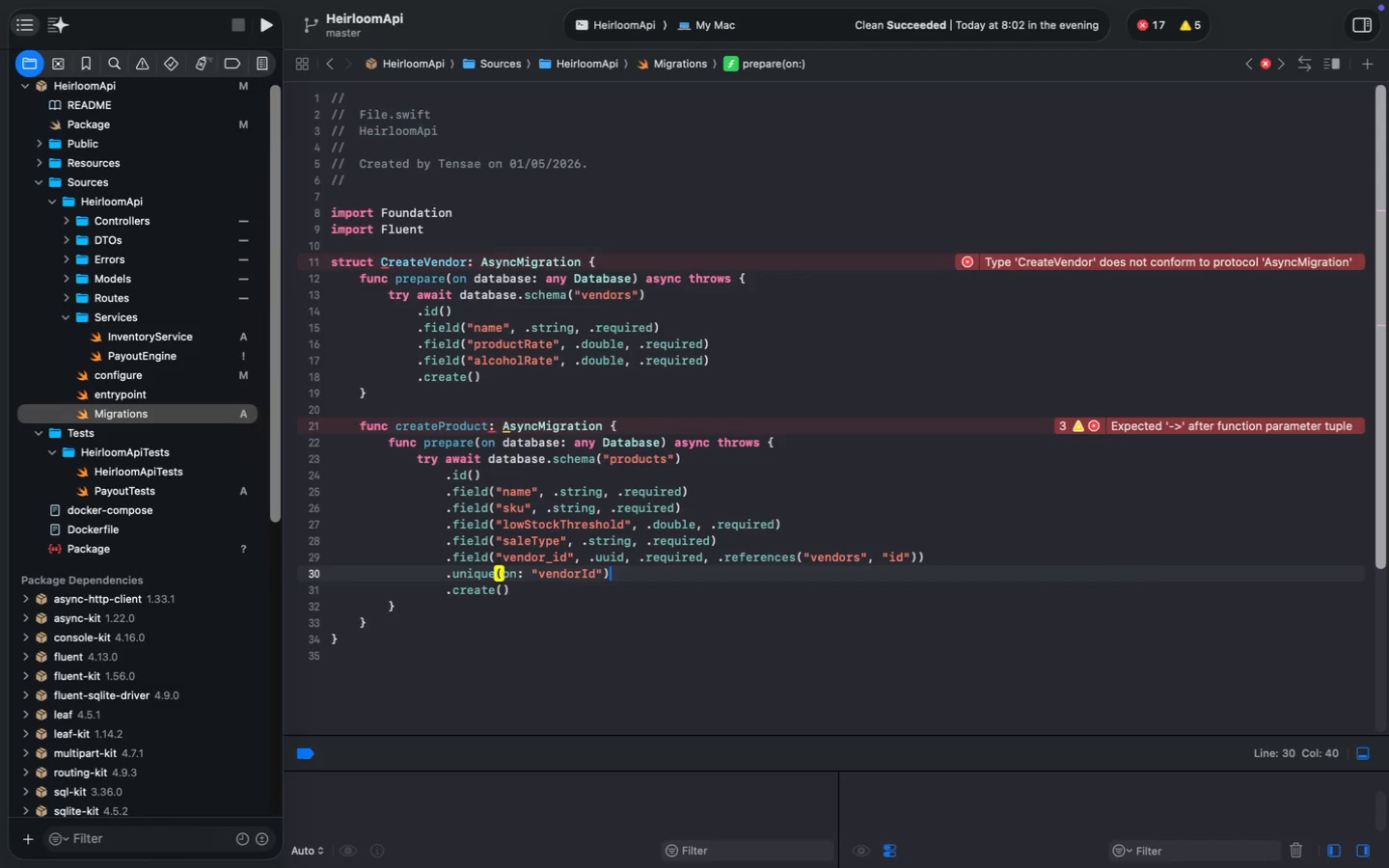 
key(Meta+Backspace)
 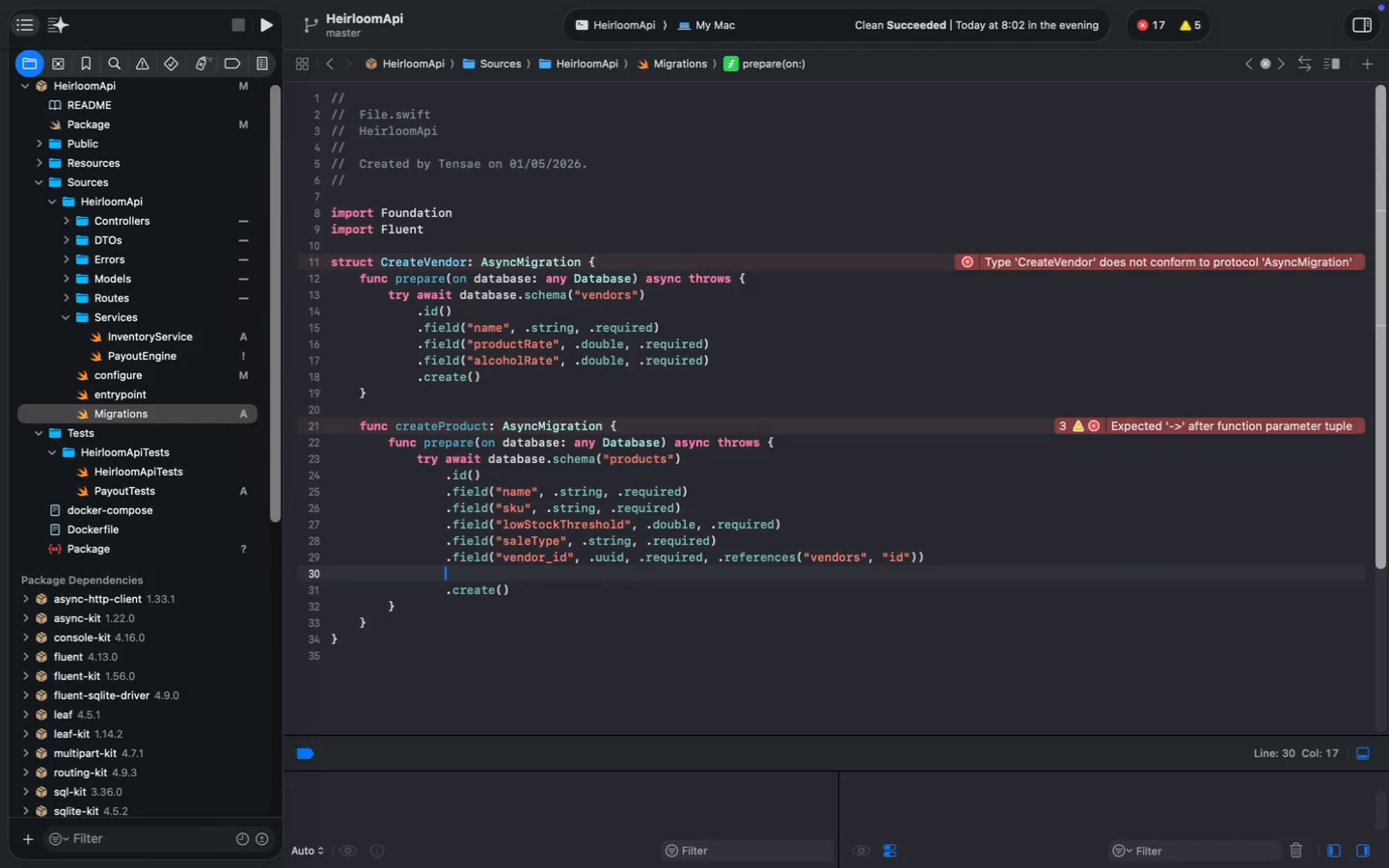 
key(Backspace)
 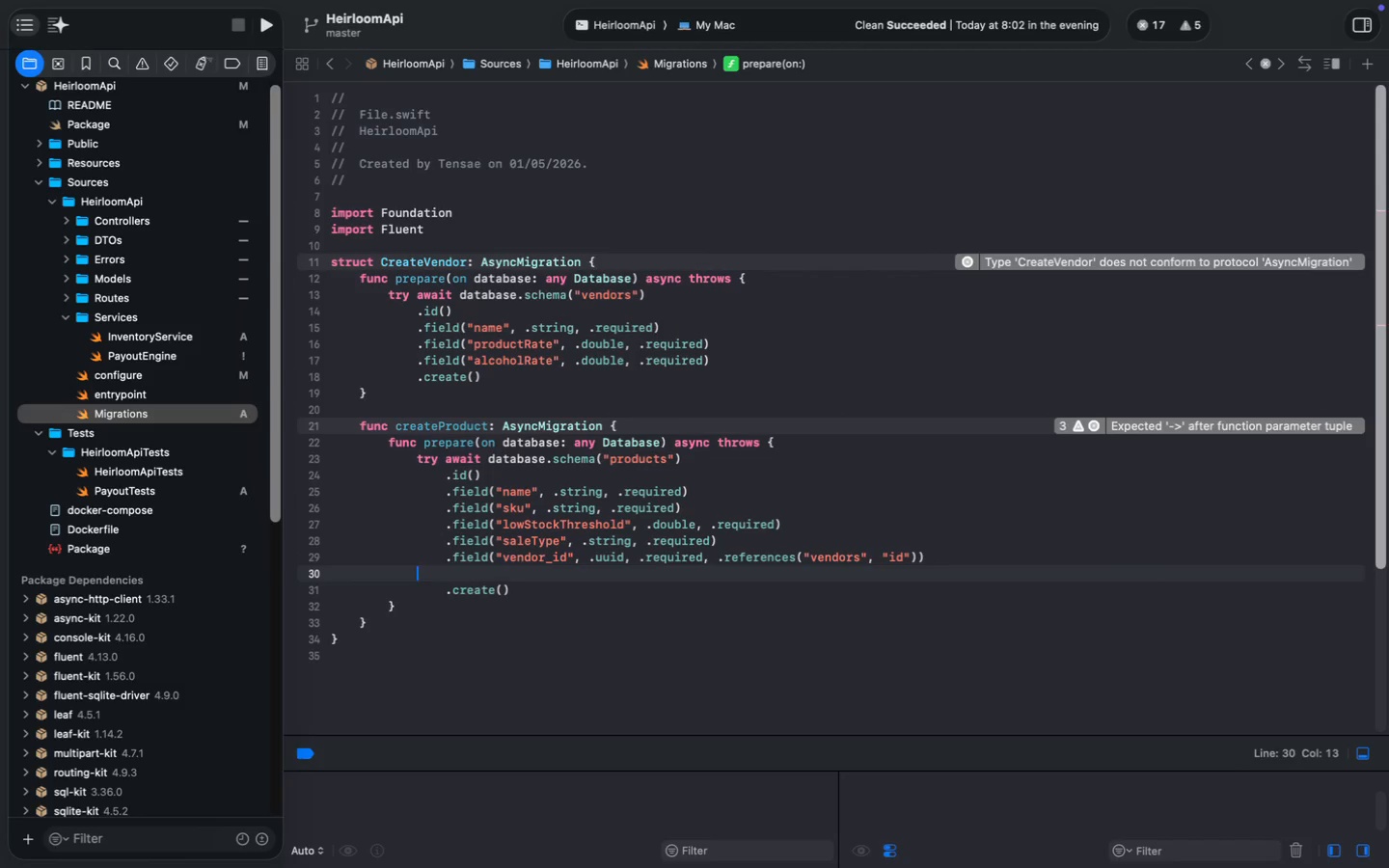 
key(Backspace)
 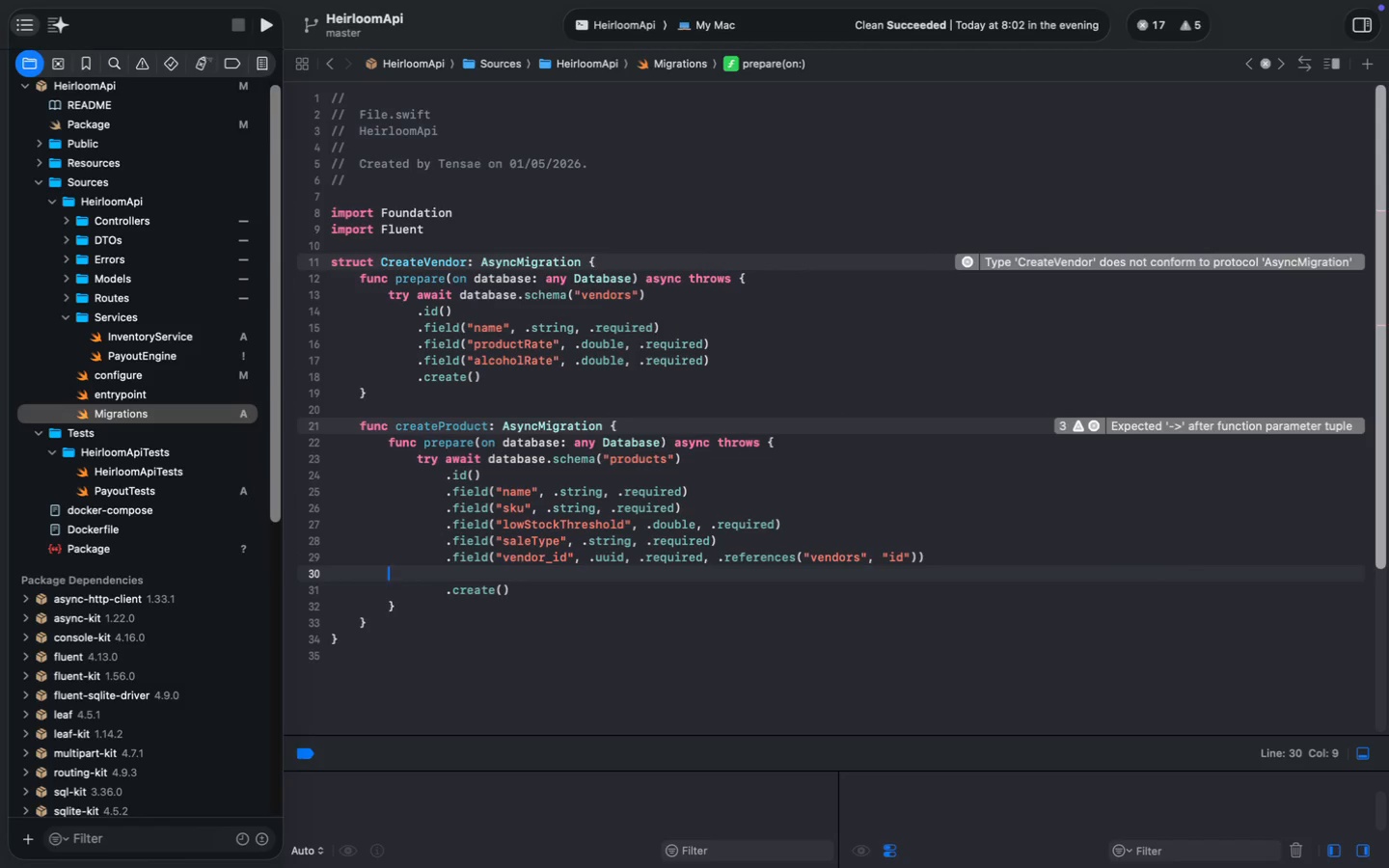 
key(Backspace)
 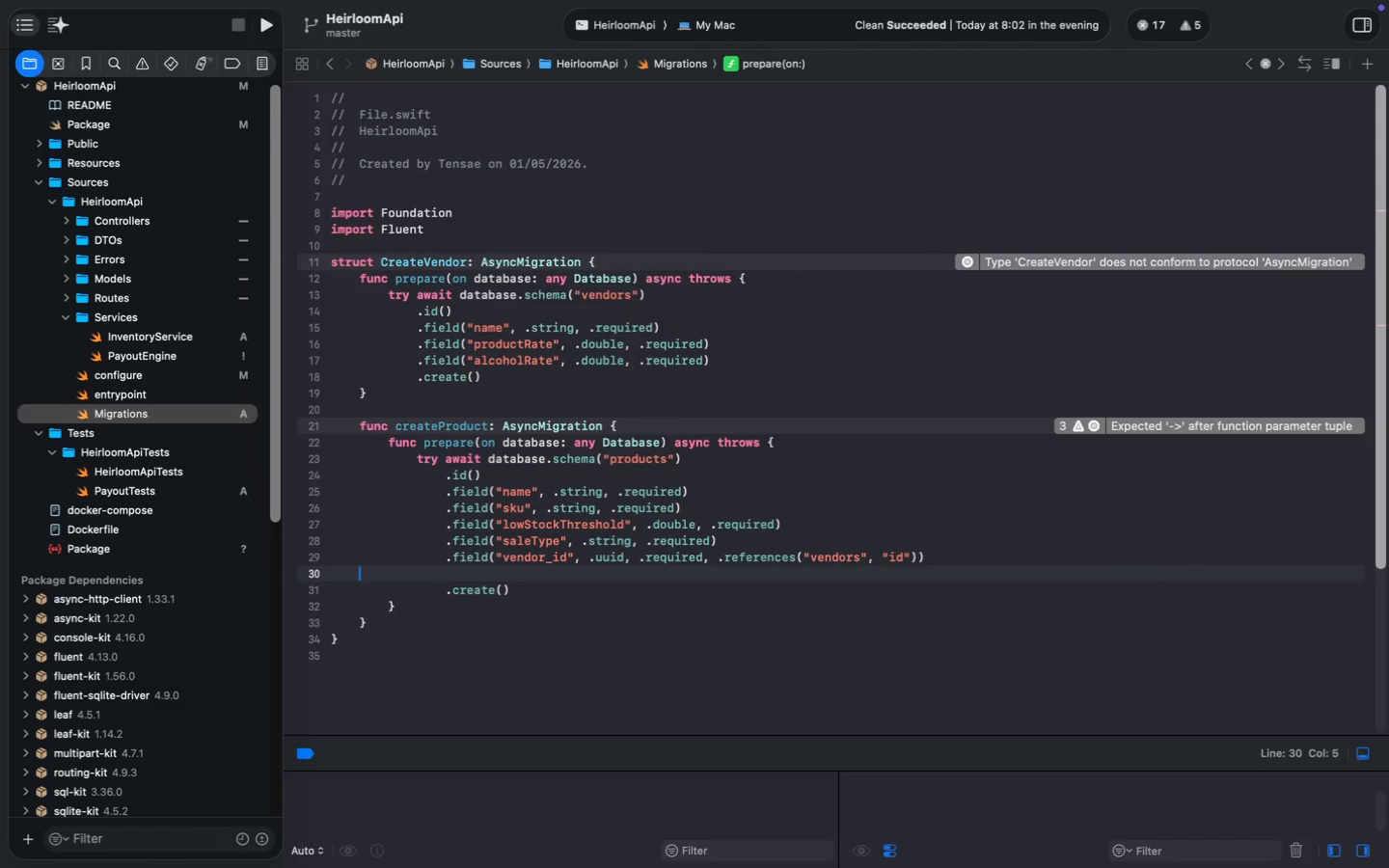 
key(Backspace)
 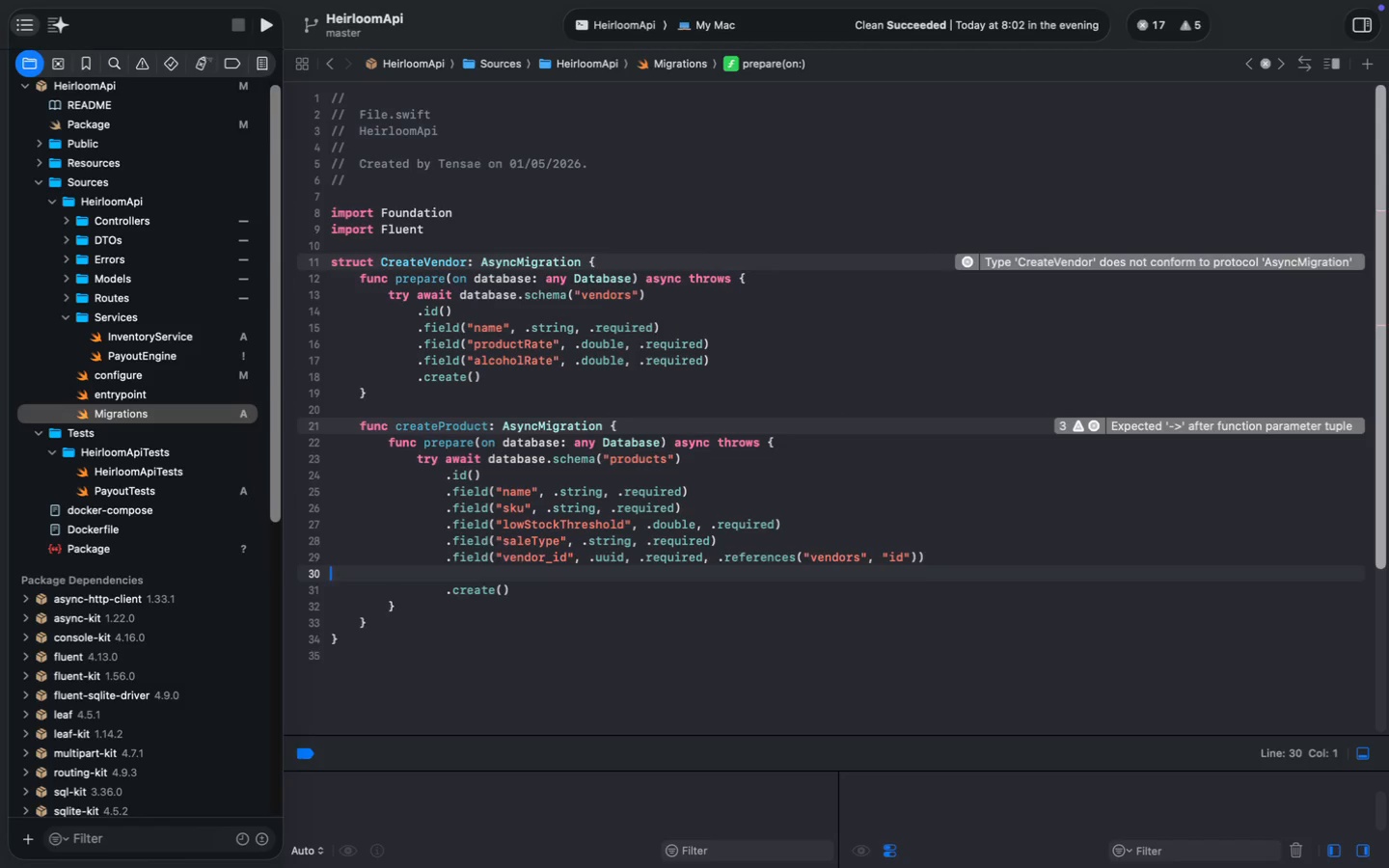 
key(Backspace)
 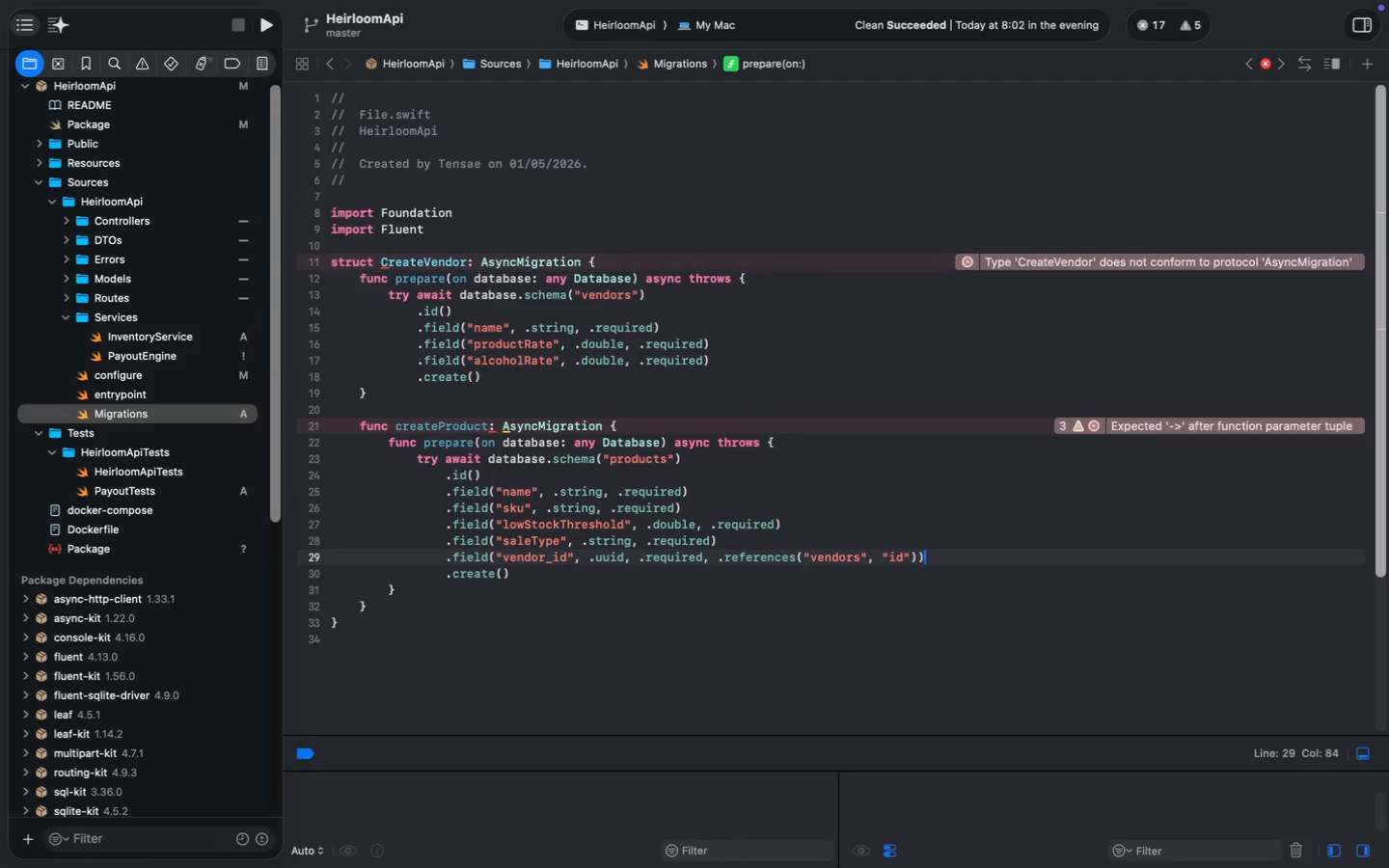 
key(Enter)
 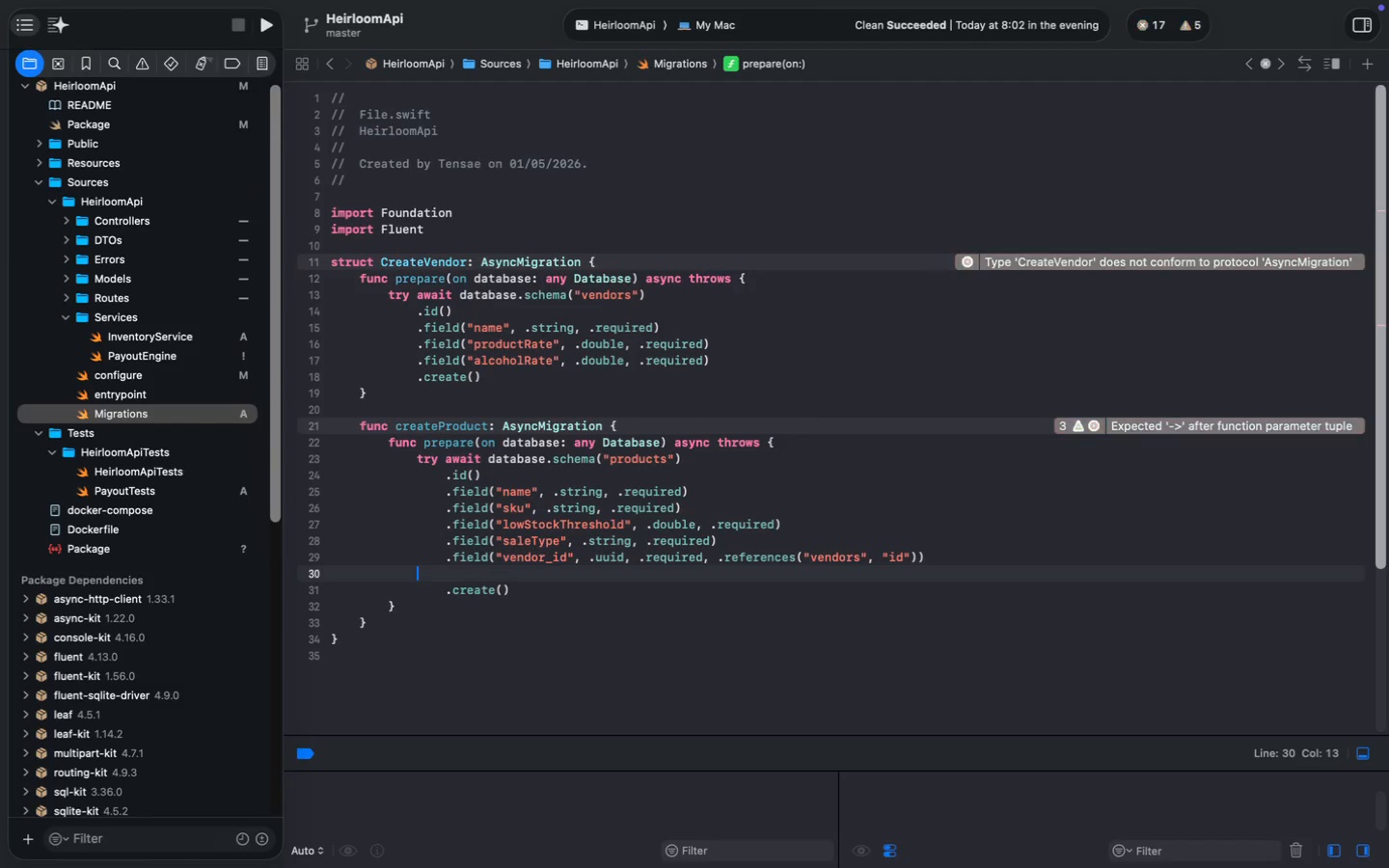 
key(Backspace)
 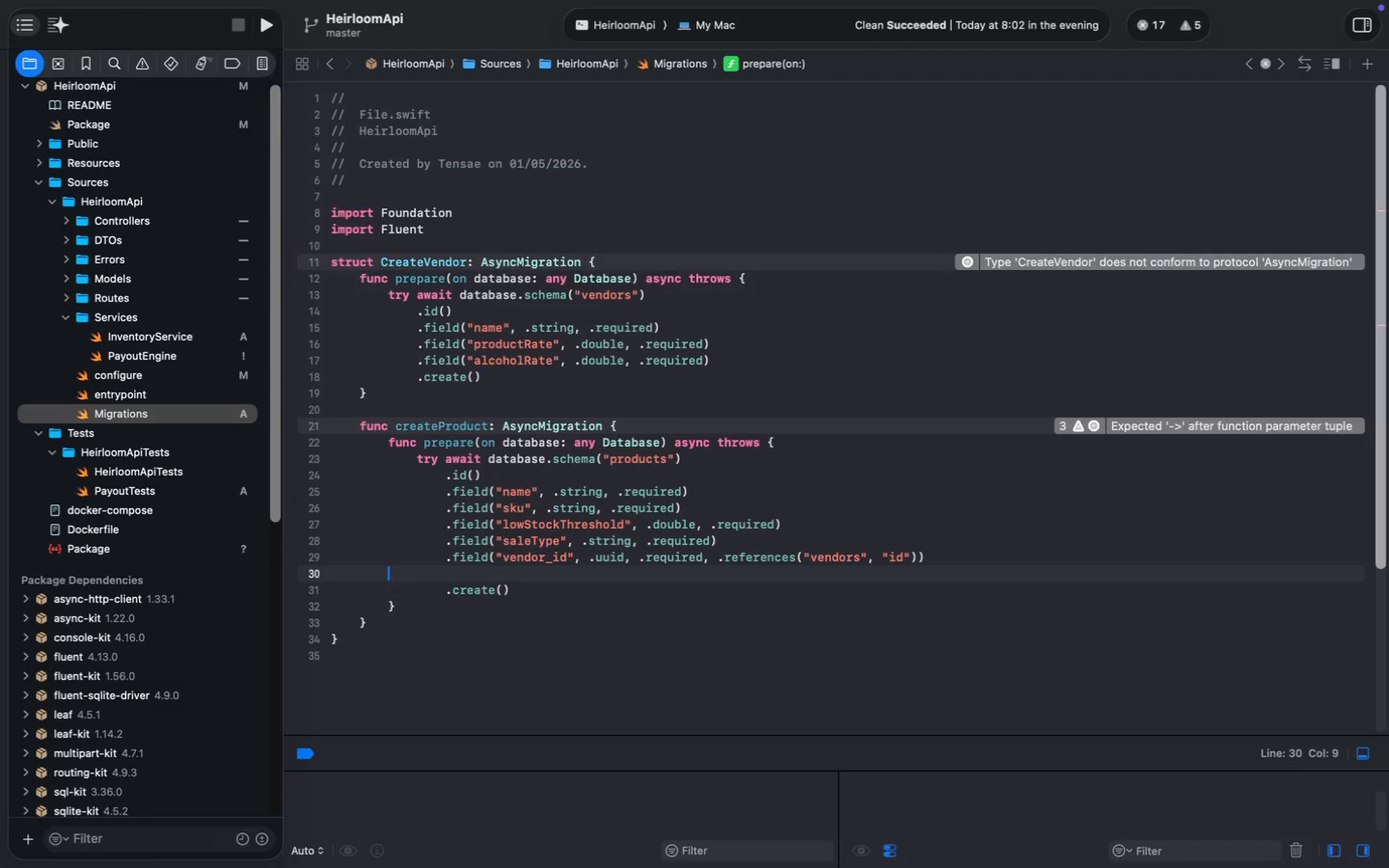 
key(Backspace)
 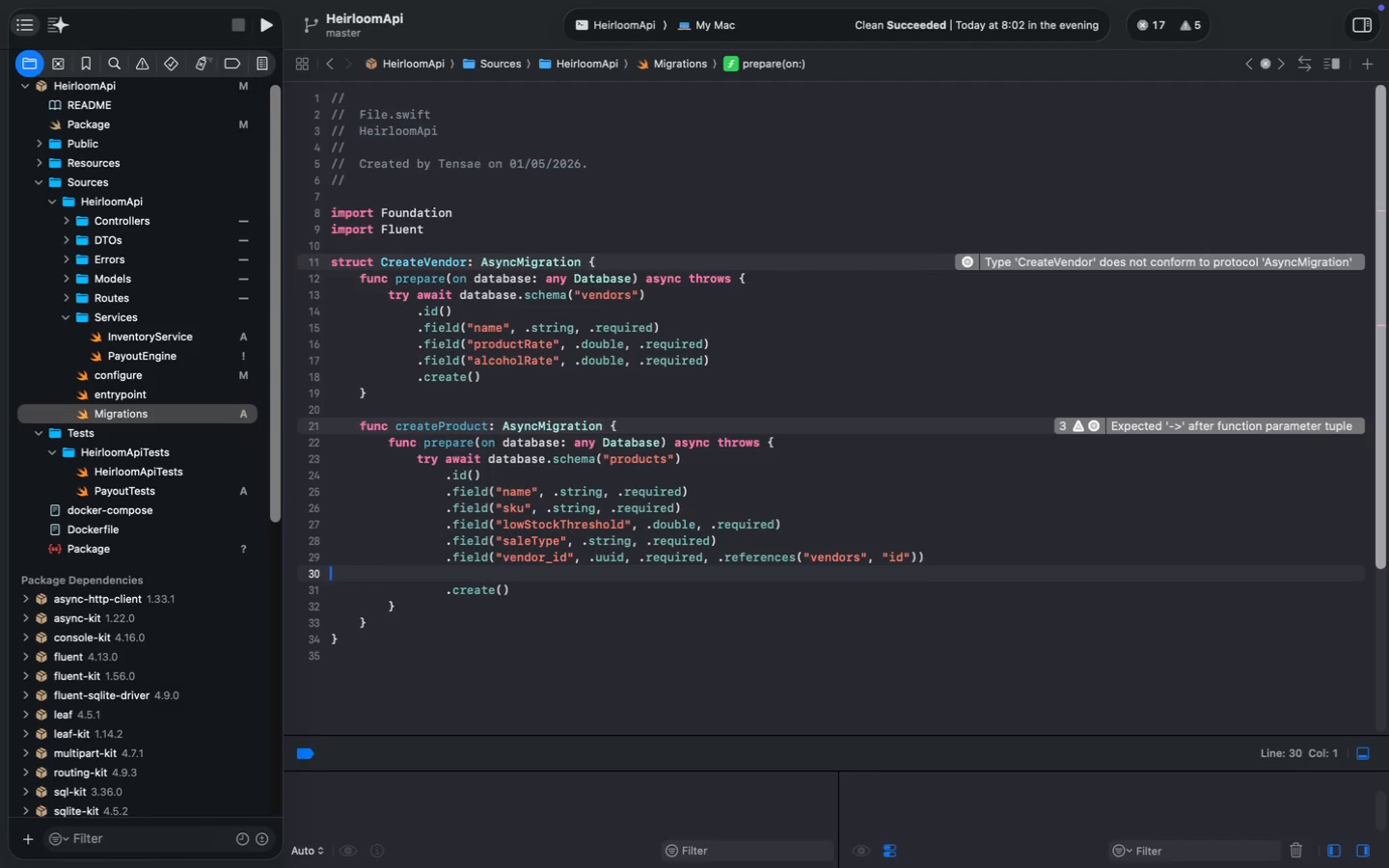 
key(Backspace)
 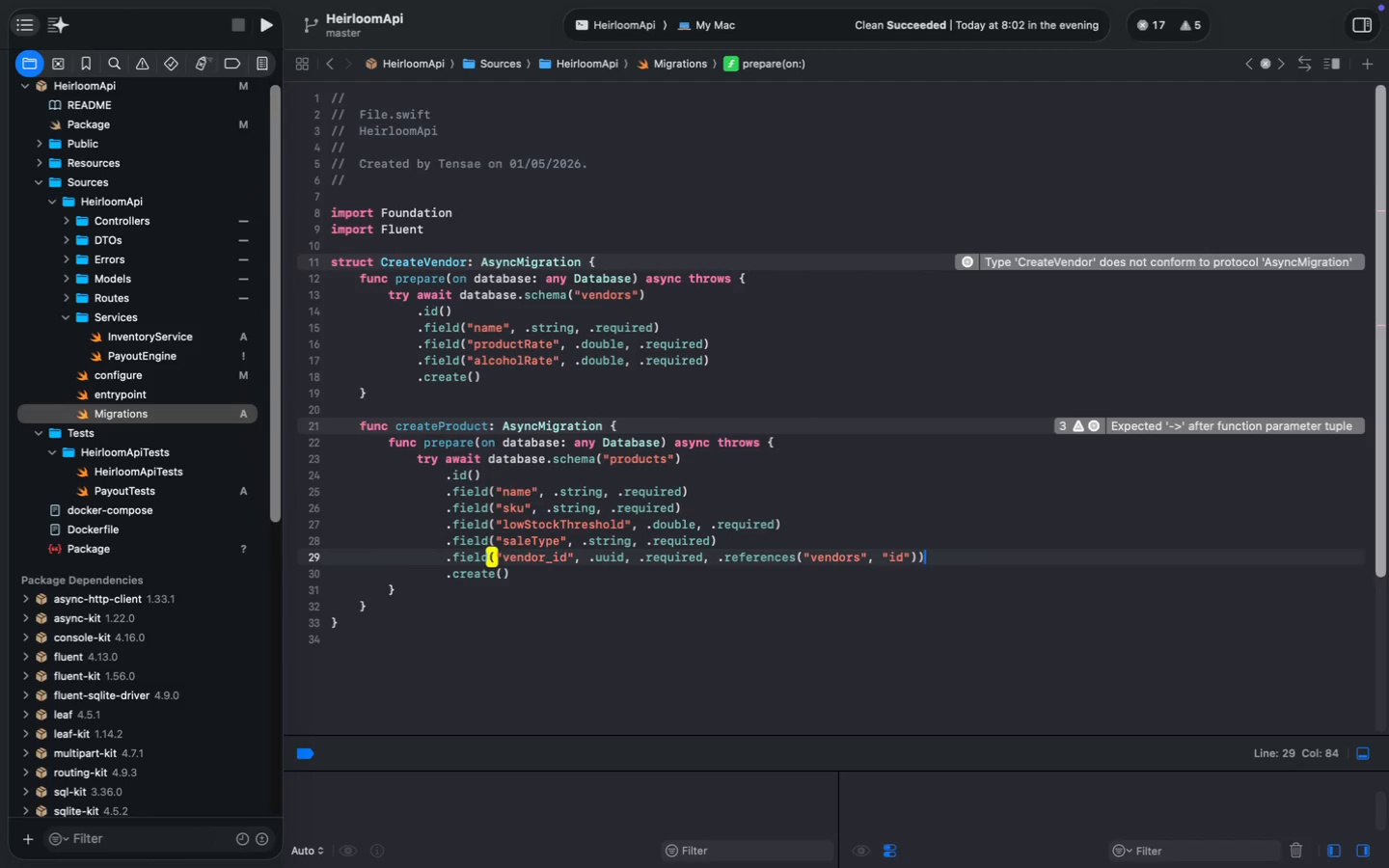 
key(Backspace)
 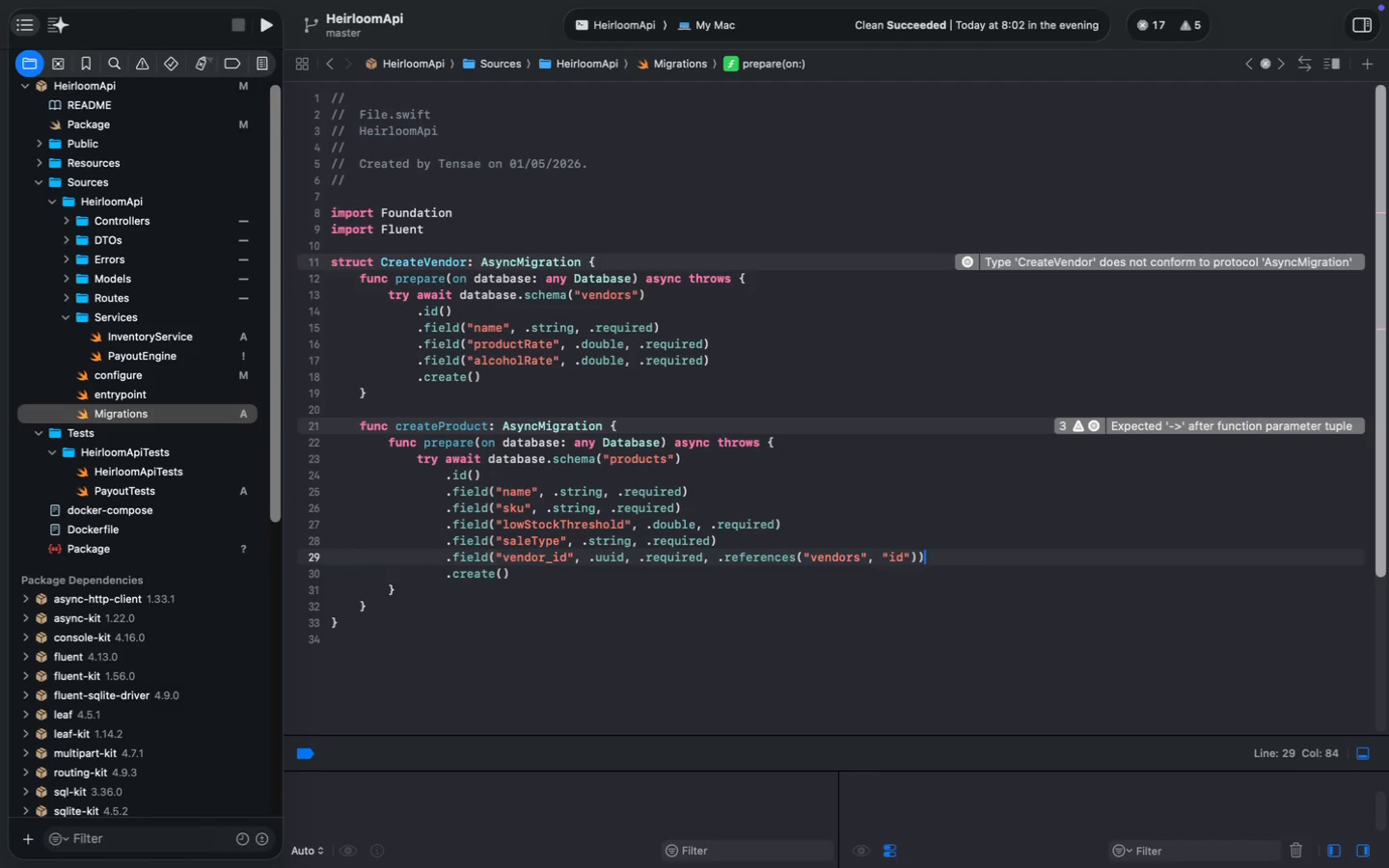 
key(Meta+S)
 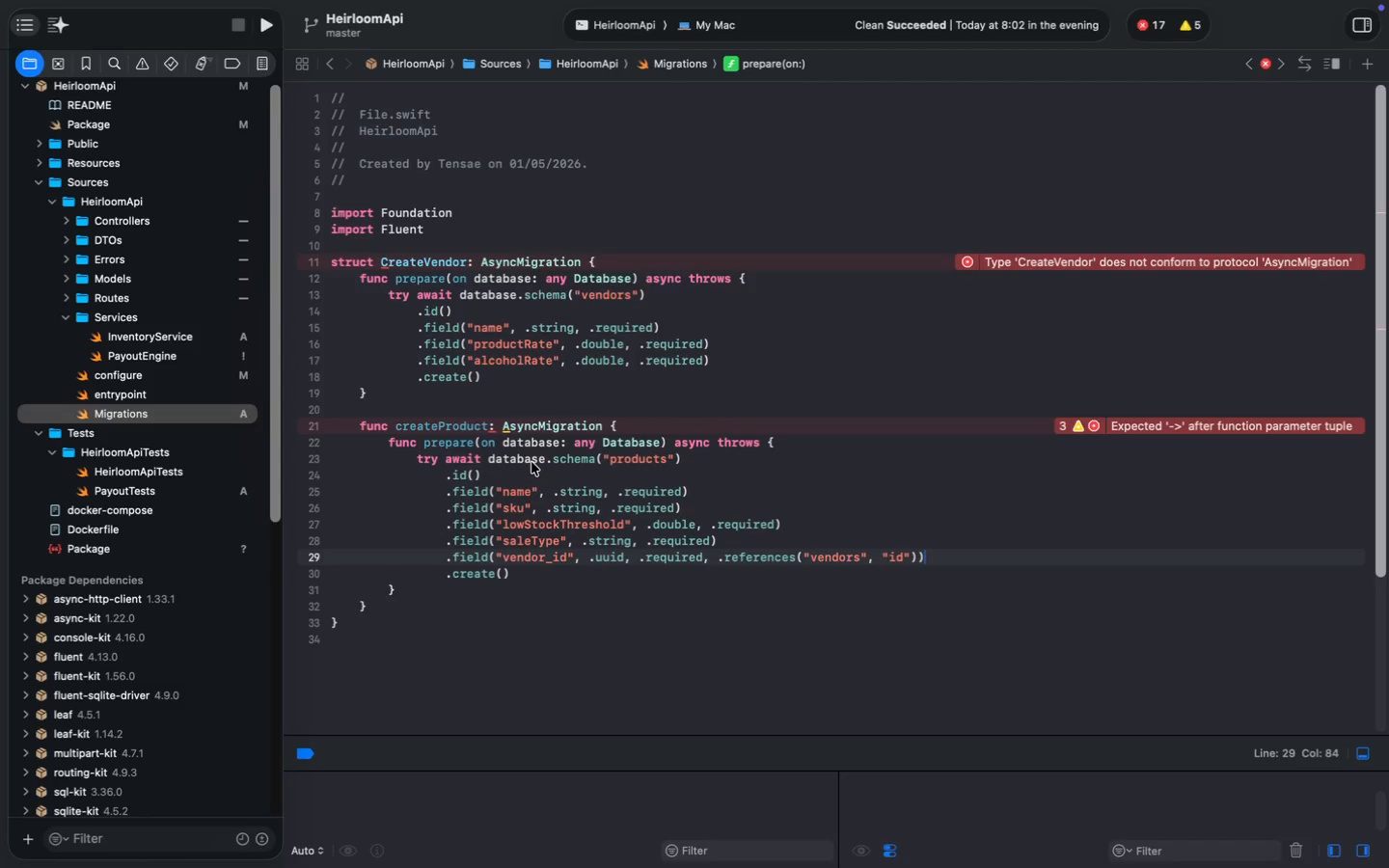 
wait(92.34)
 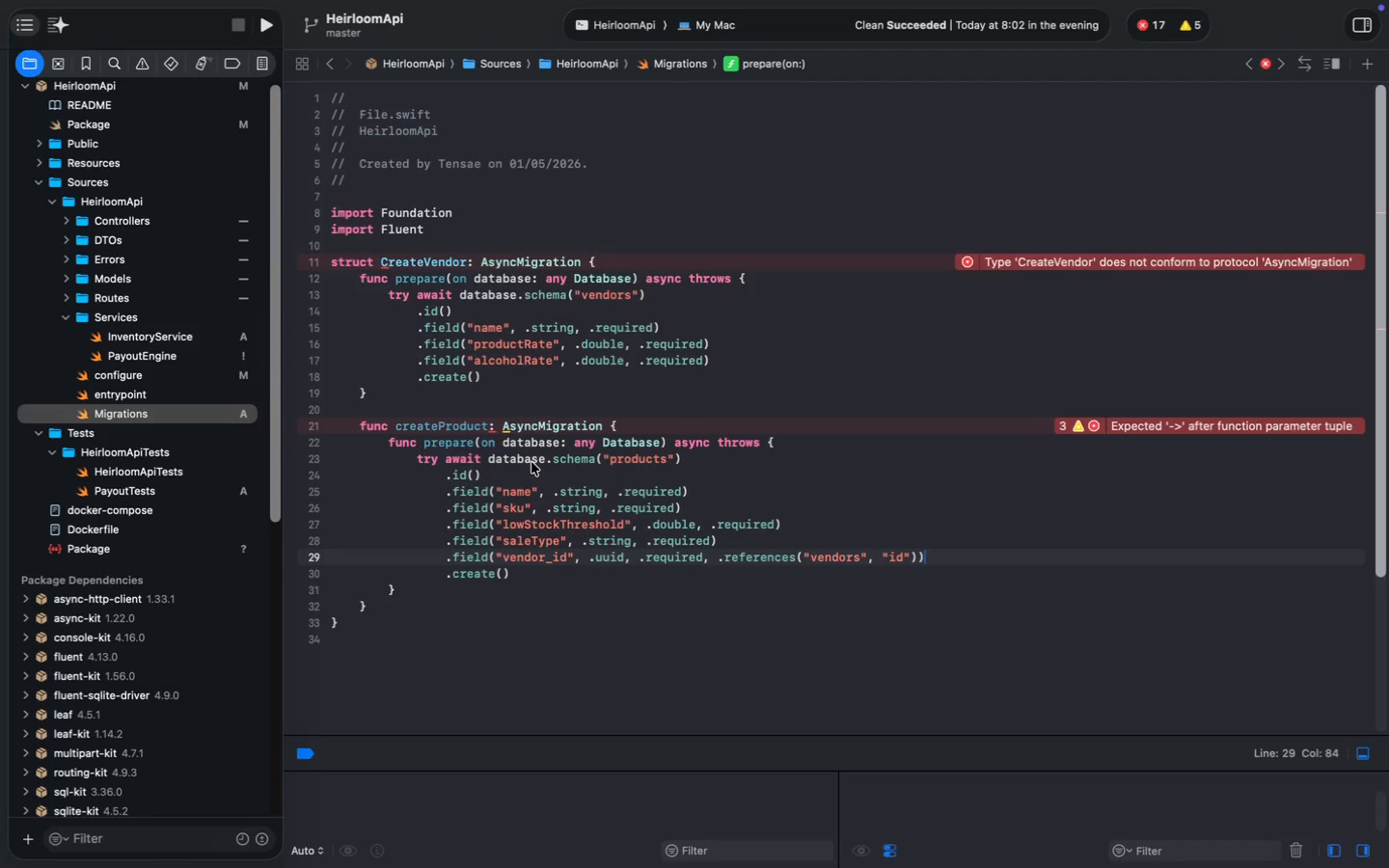 
left_click([553, 507])
 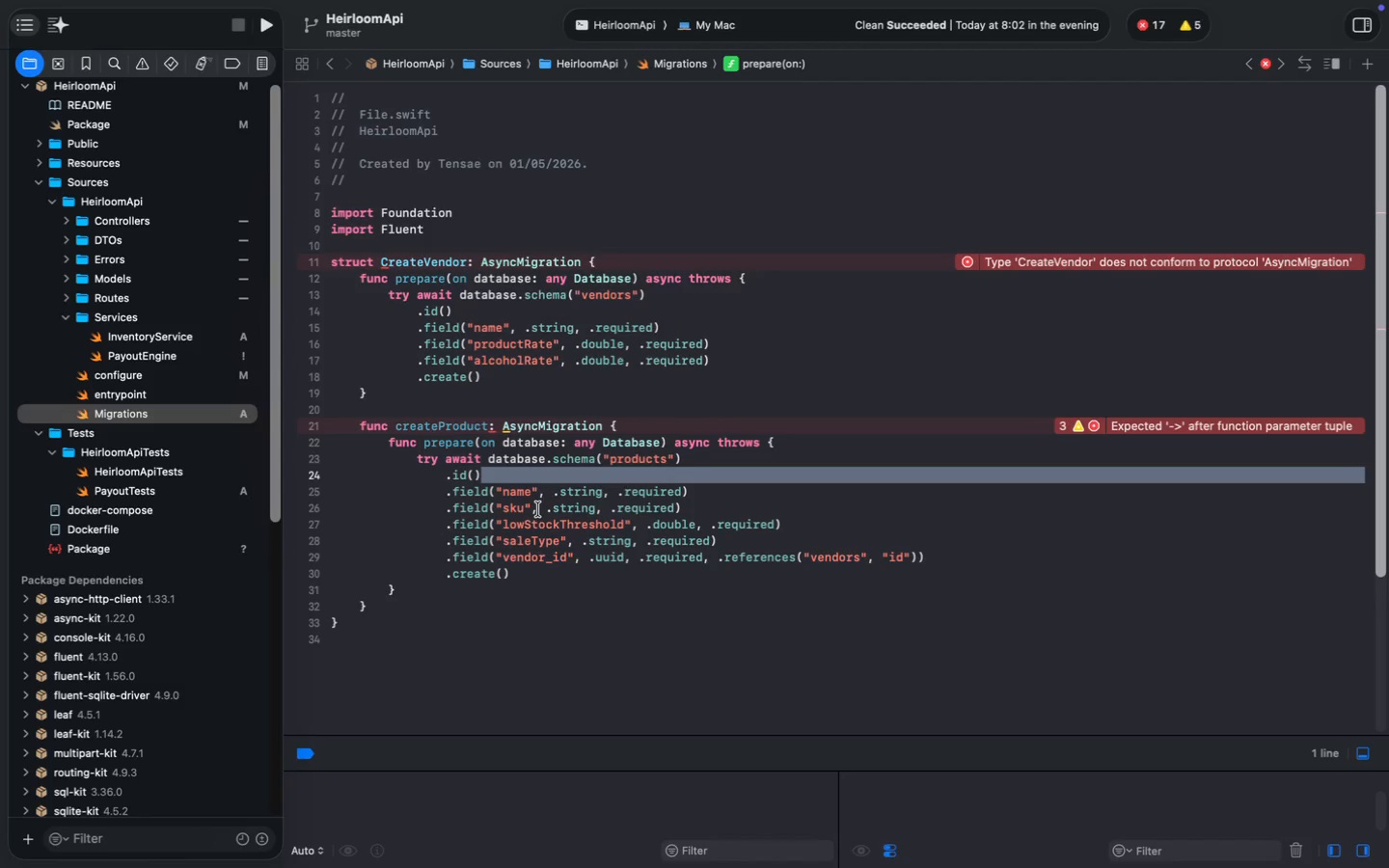 
left_click([538, 509])
 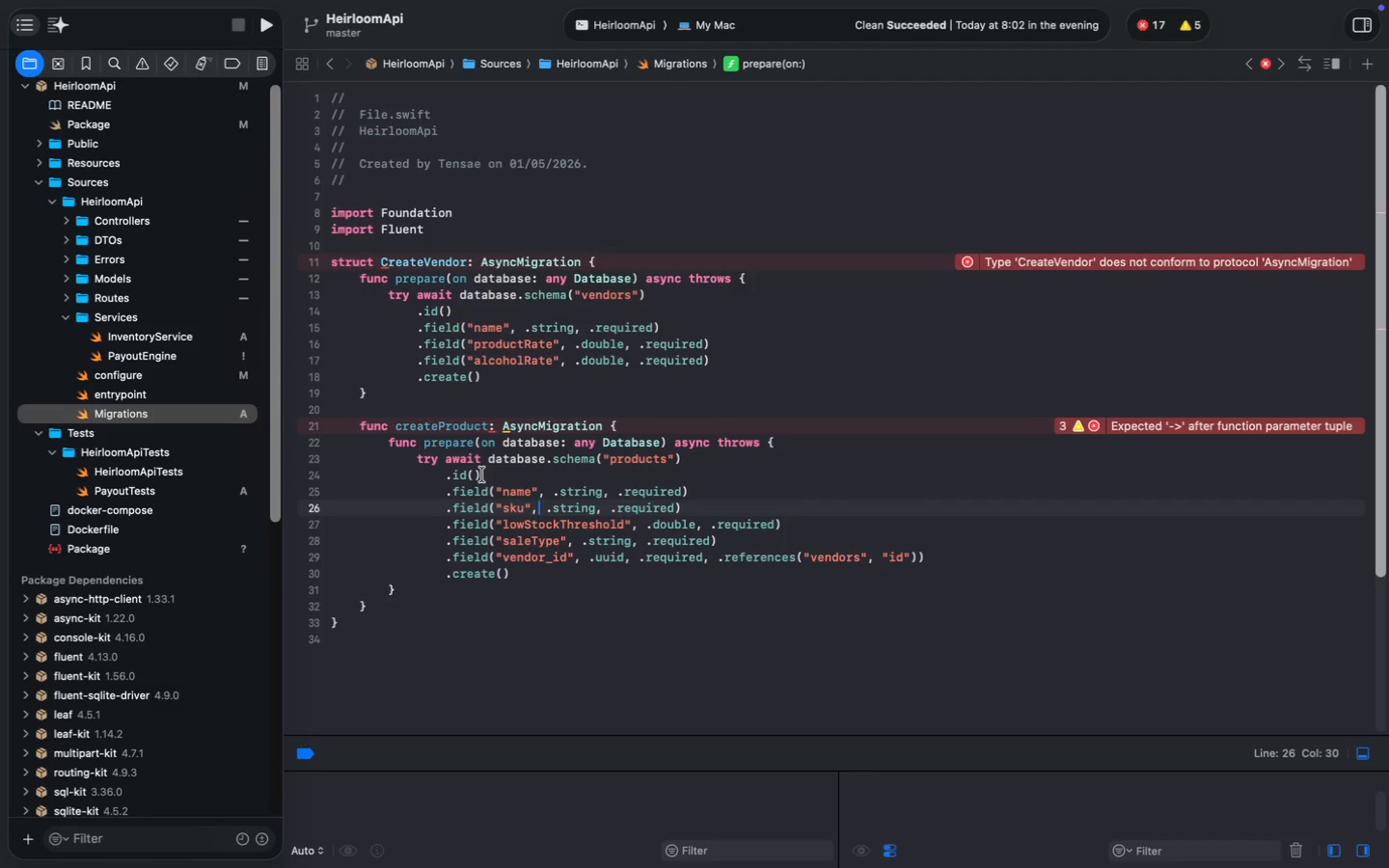 
wait(14.24)
 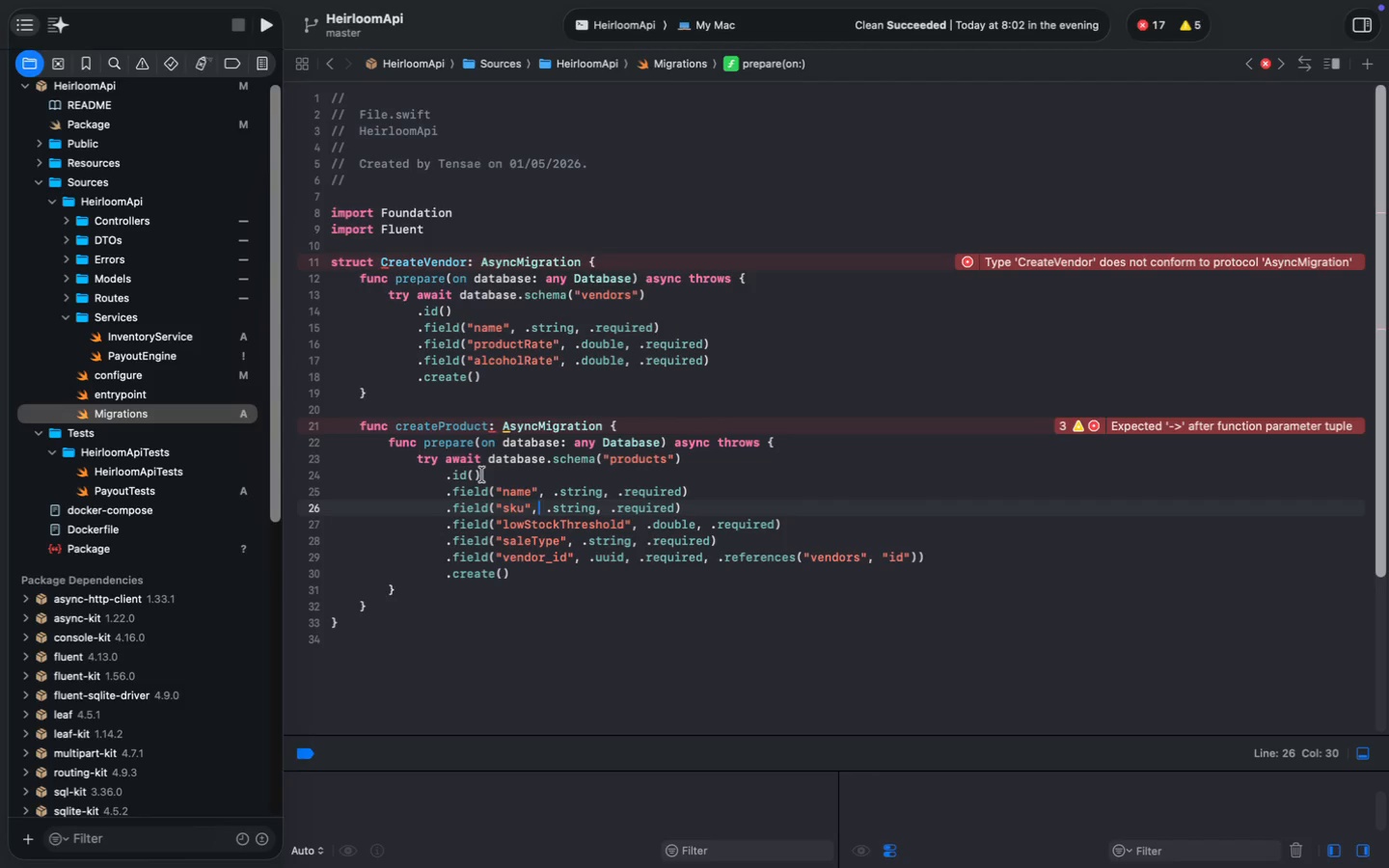 
left_click([742, 506])
 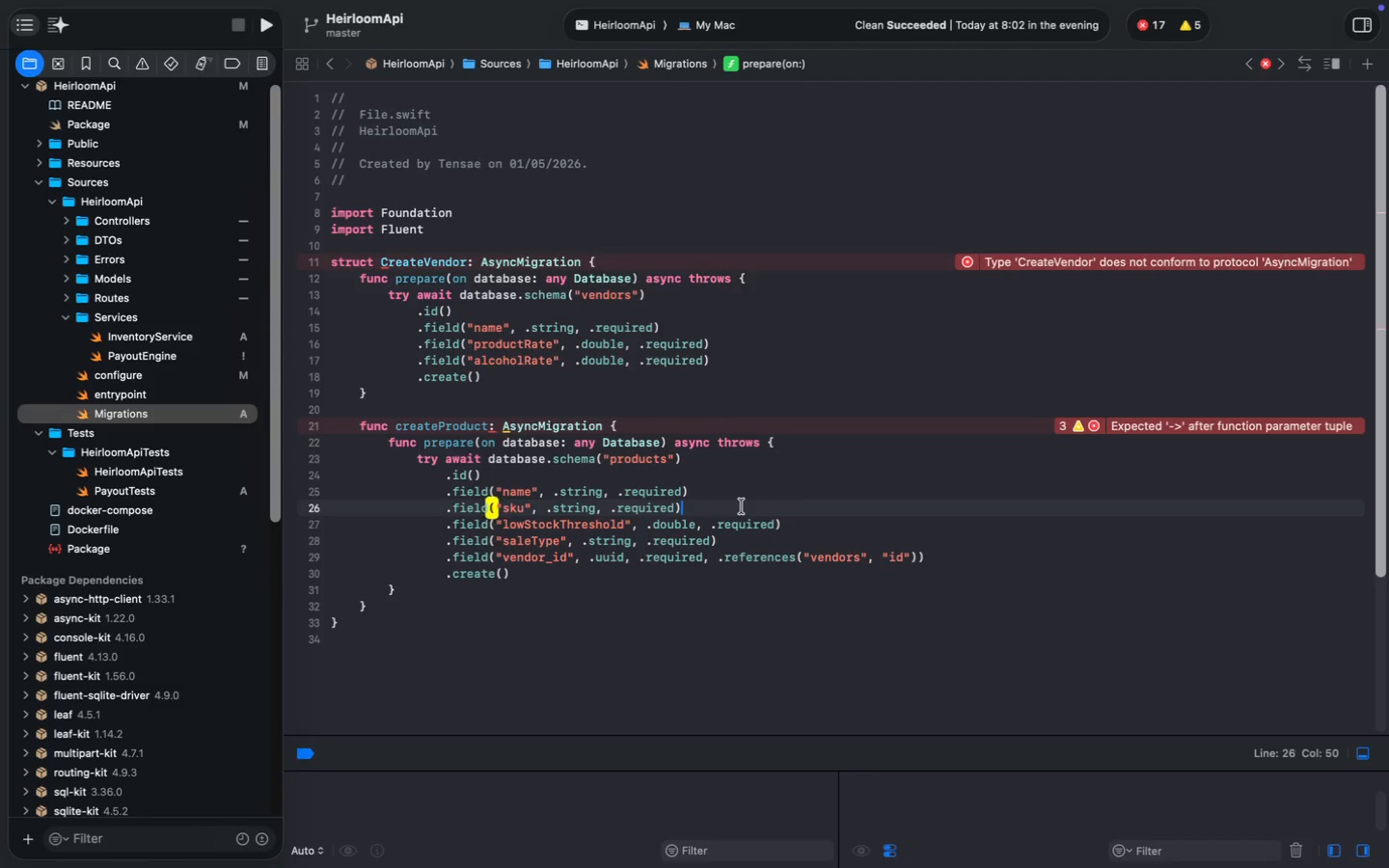 
key(Enter)
 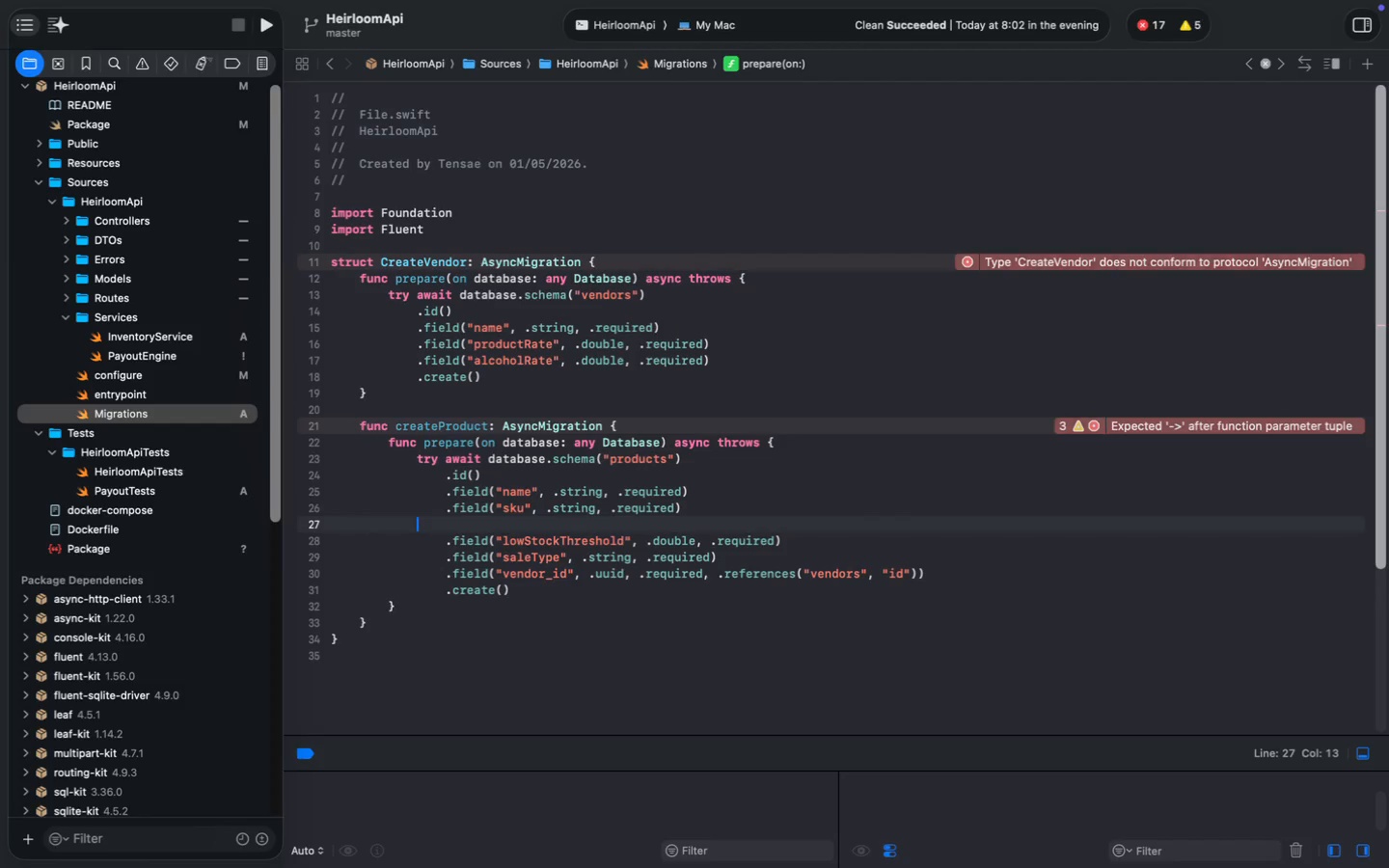 
type(.field)
 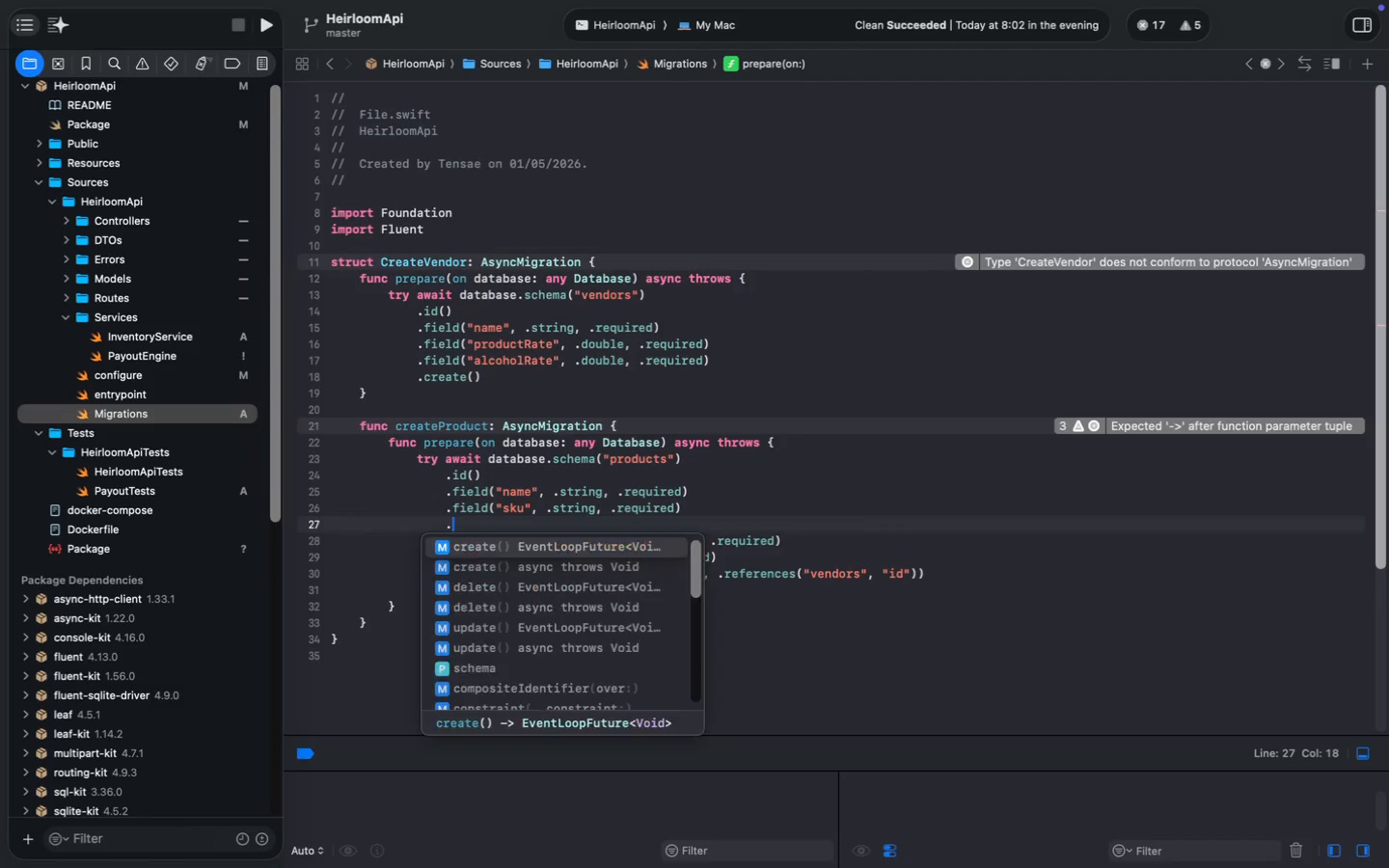 
key(Control+9)
 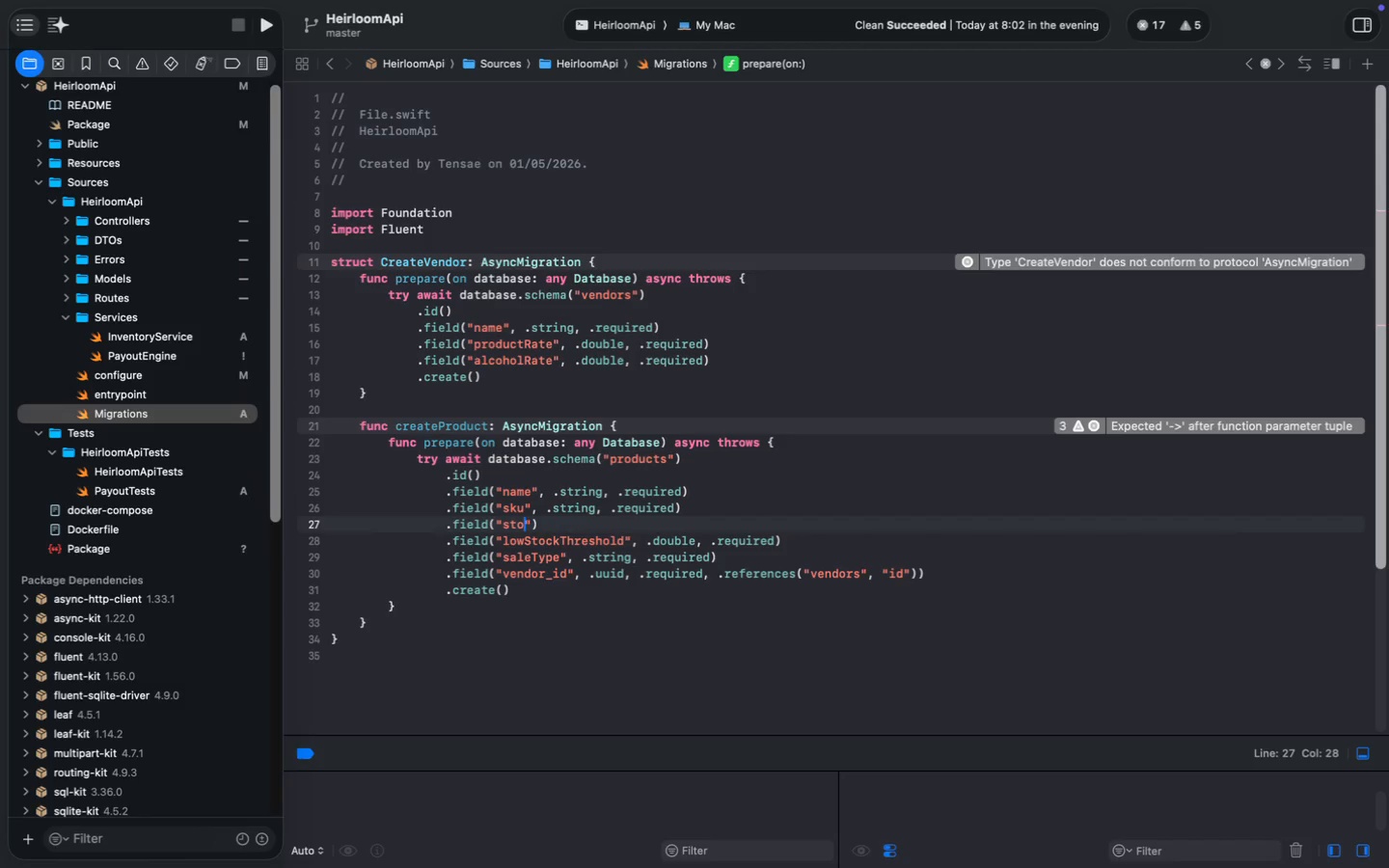 
type(("stock)
 